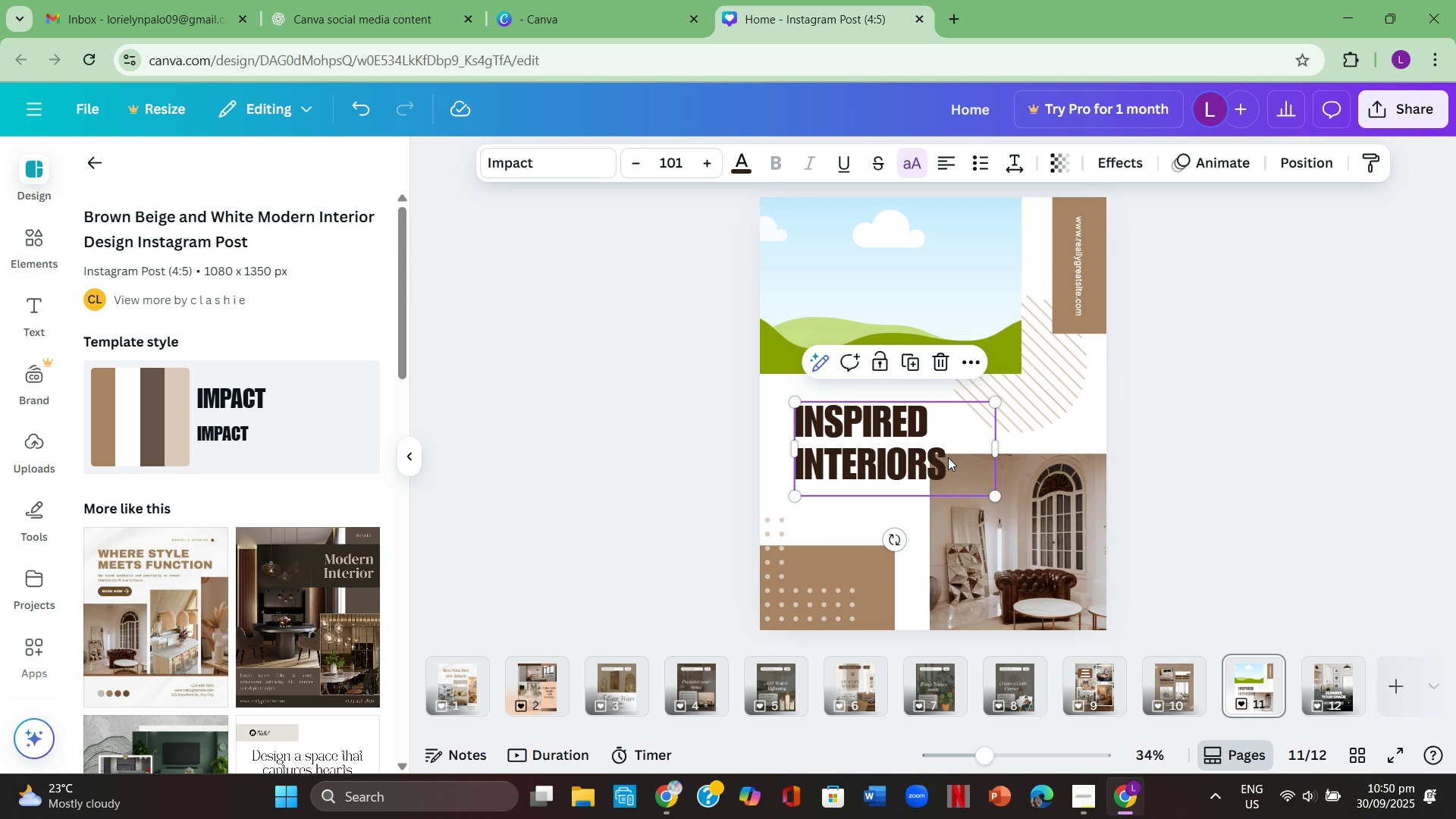 
left_click([937, 431])
 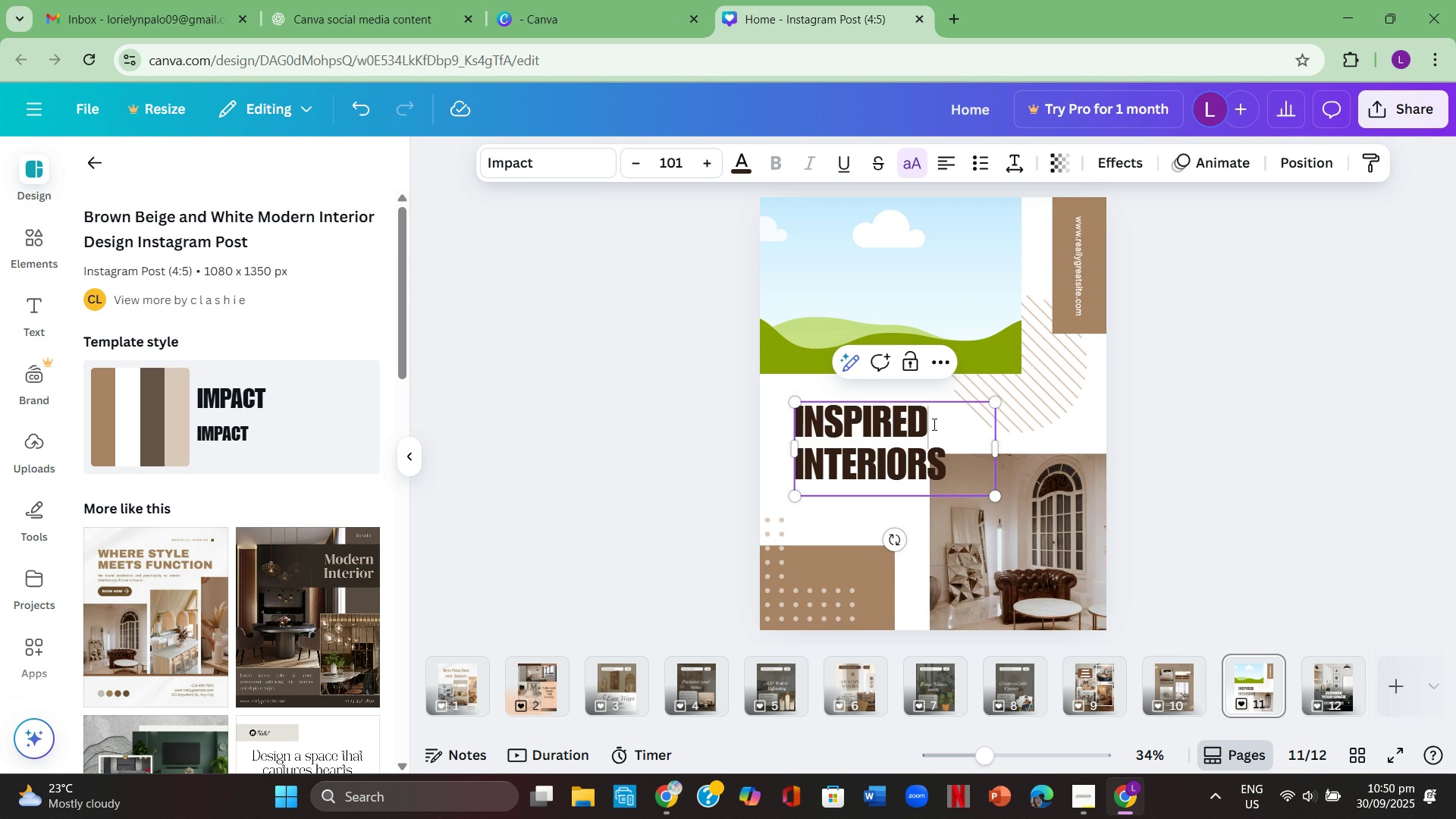 
left_click([933, 424])
 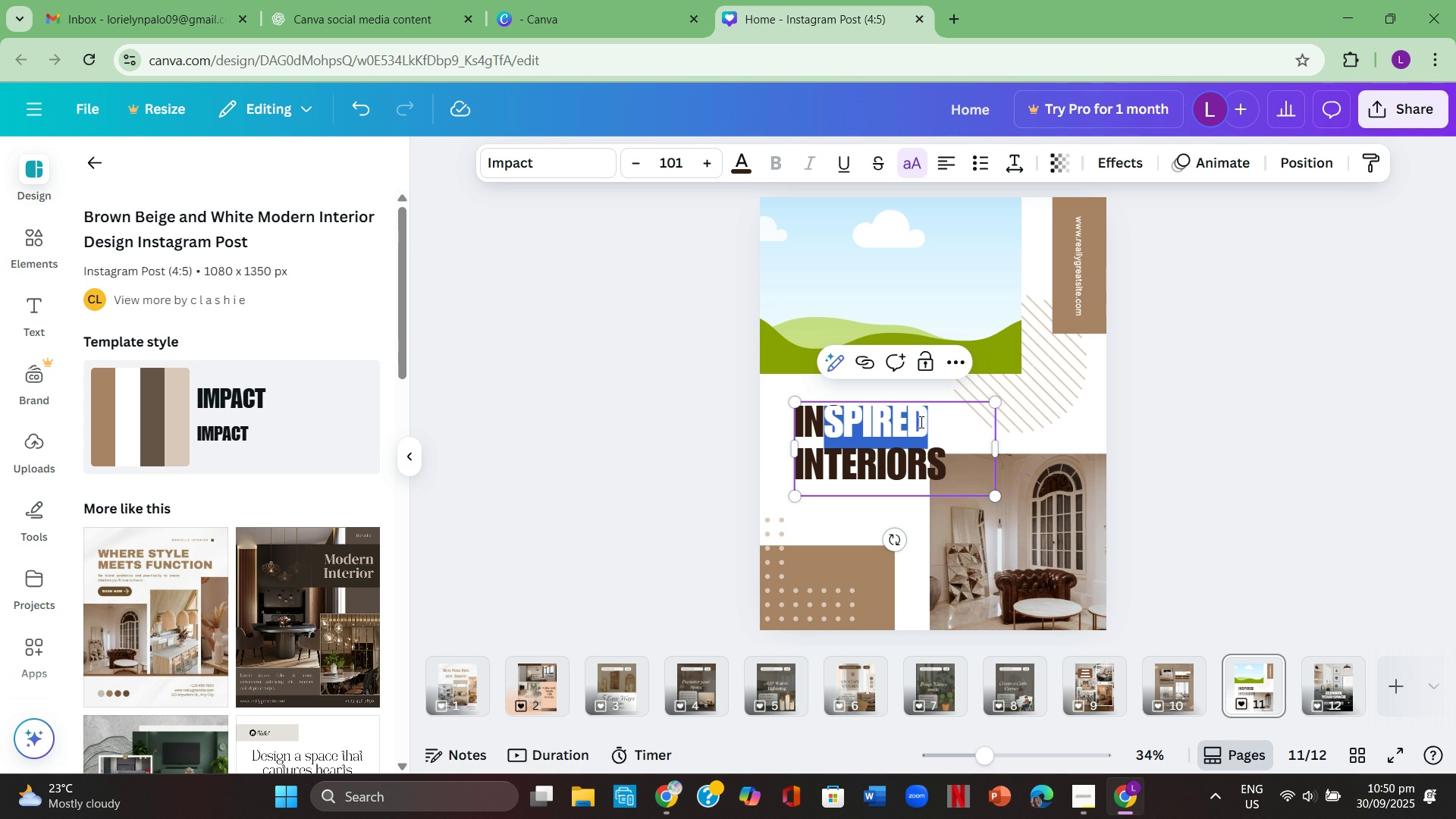 
left_click([930, 420])
 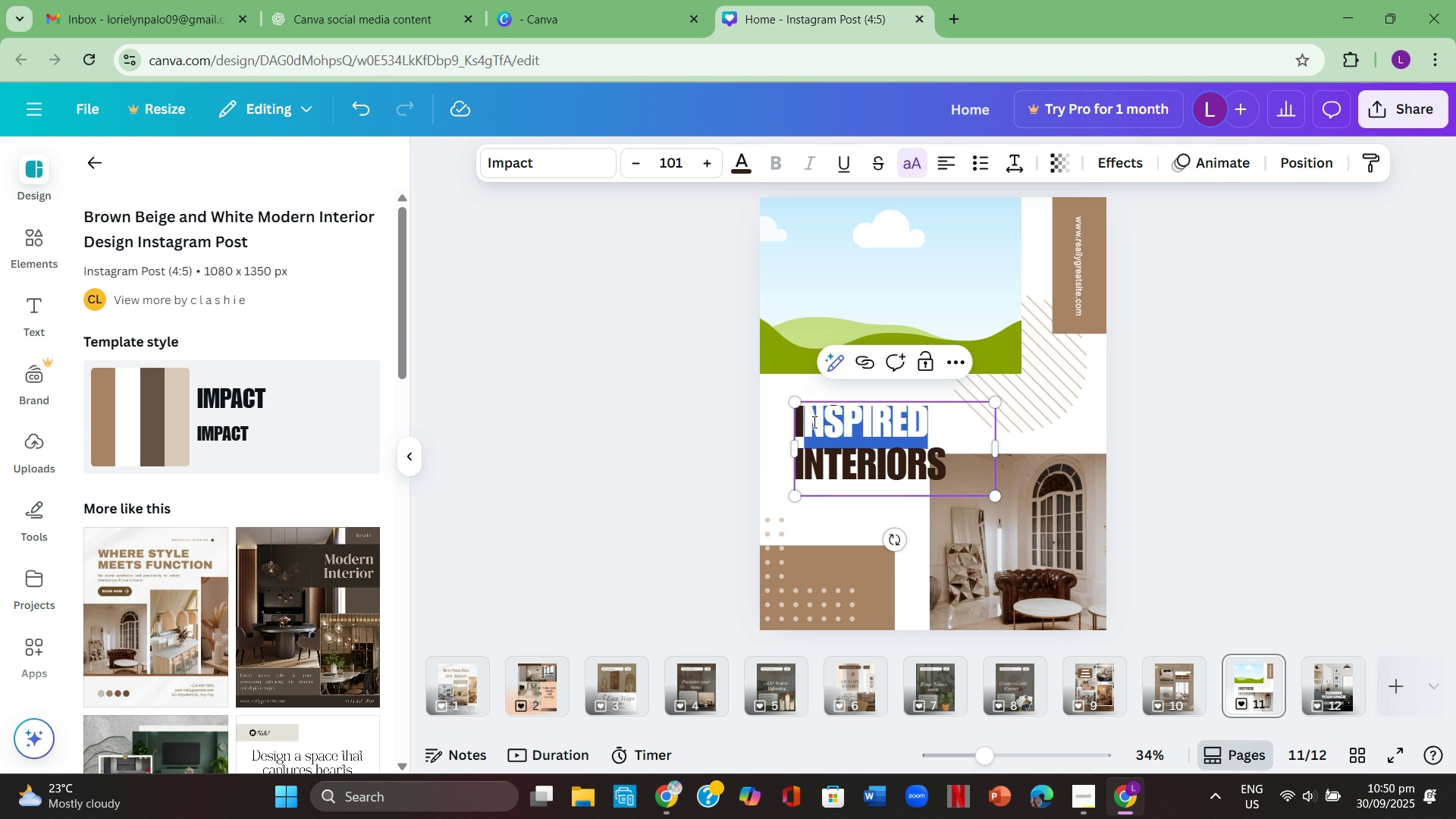 
key(Backspace)
 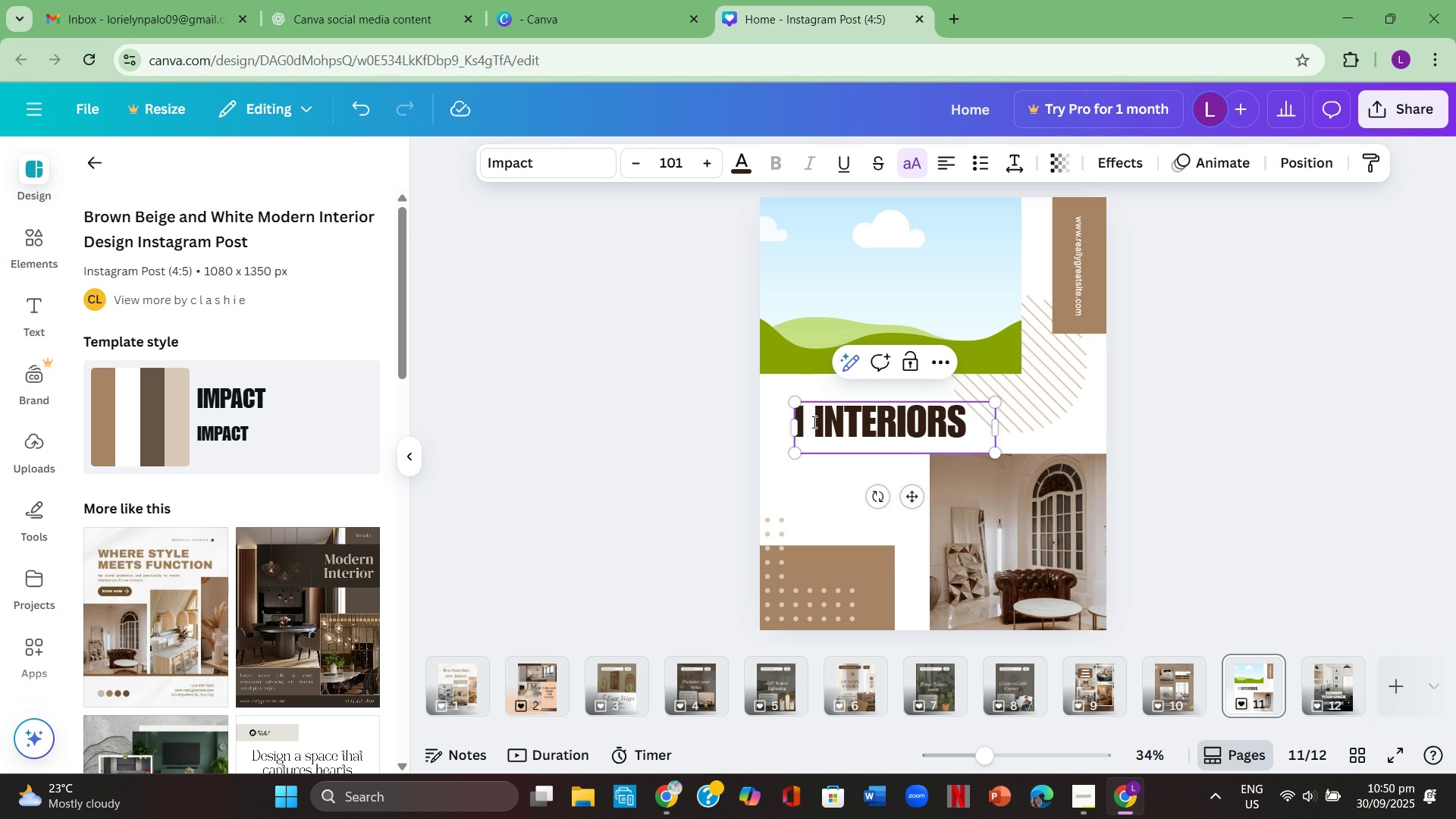 
key(Backspace)
 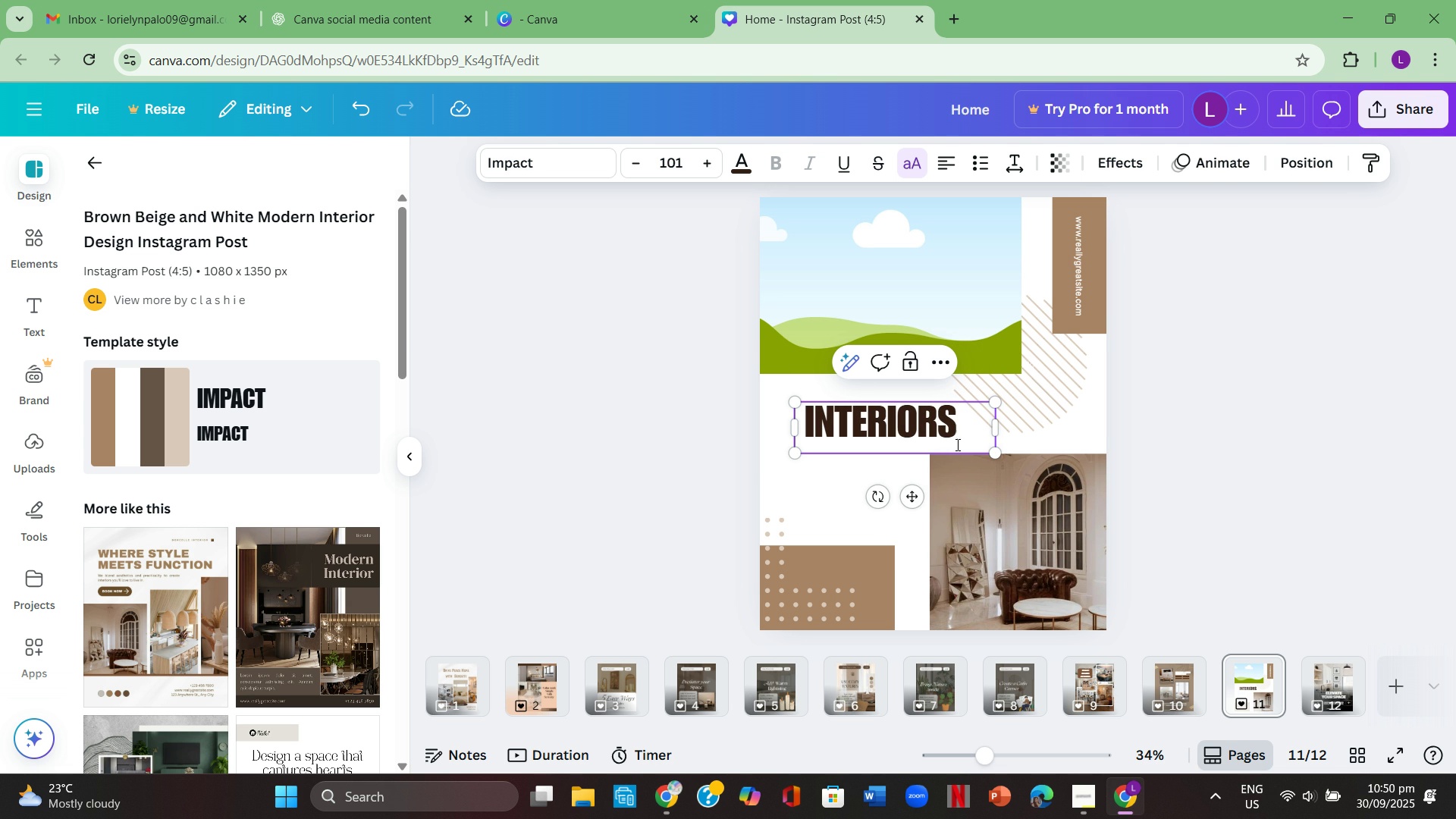 
left_click([967, 438])
 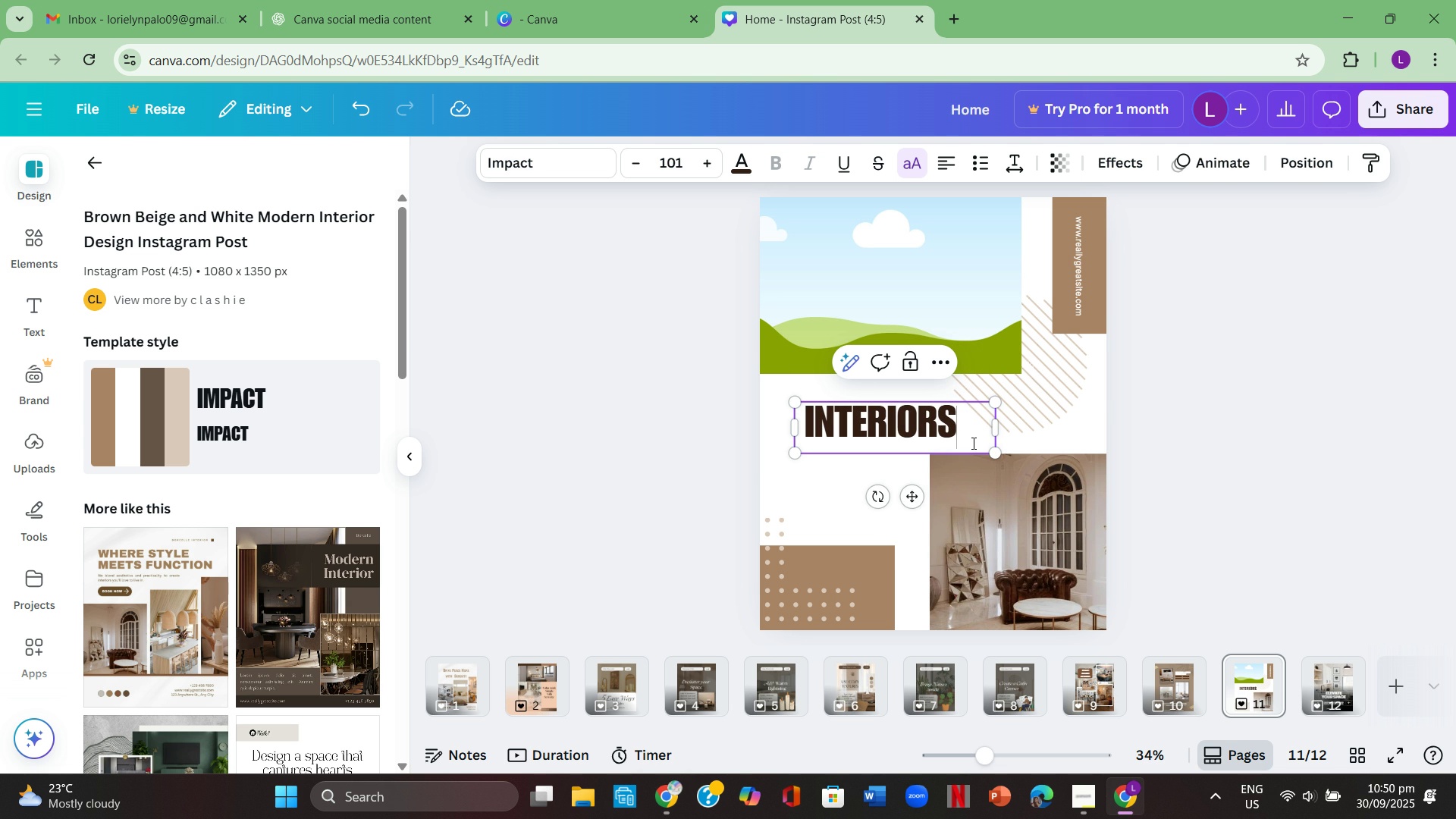 
type( Minimalist )
 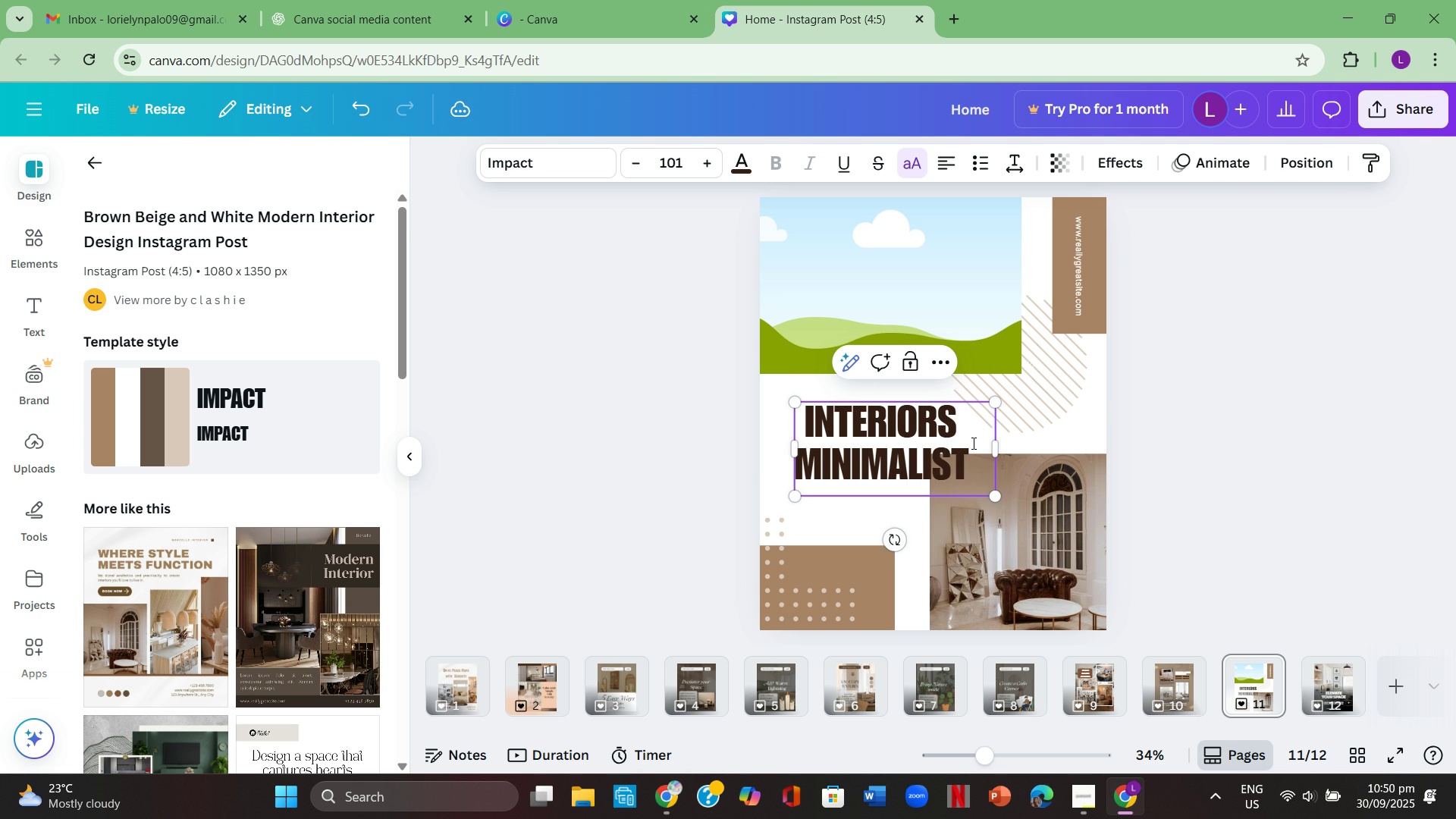 
key(Enter)
 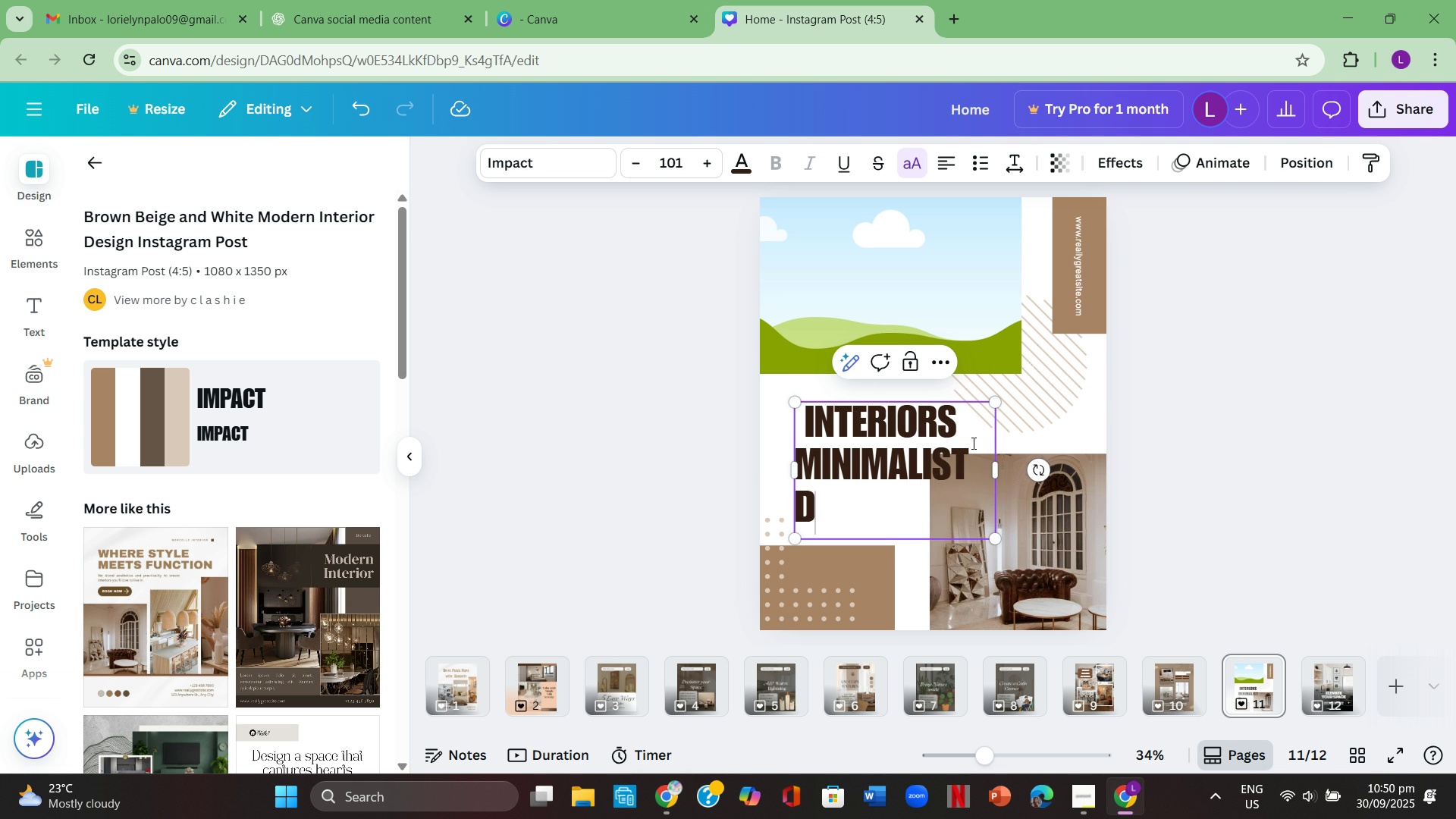 
type(Design )
 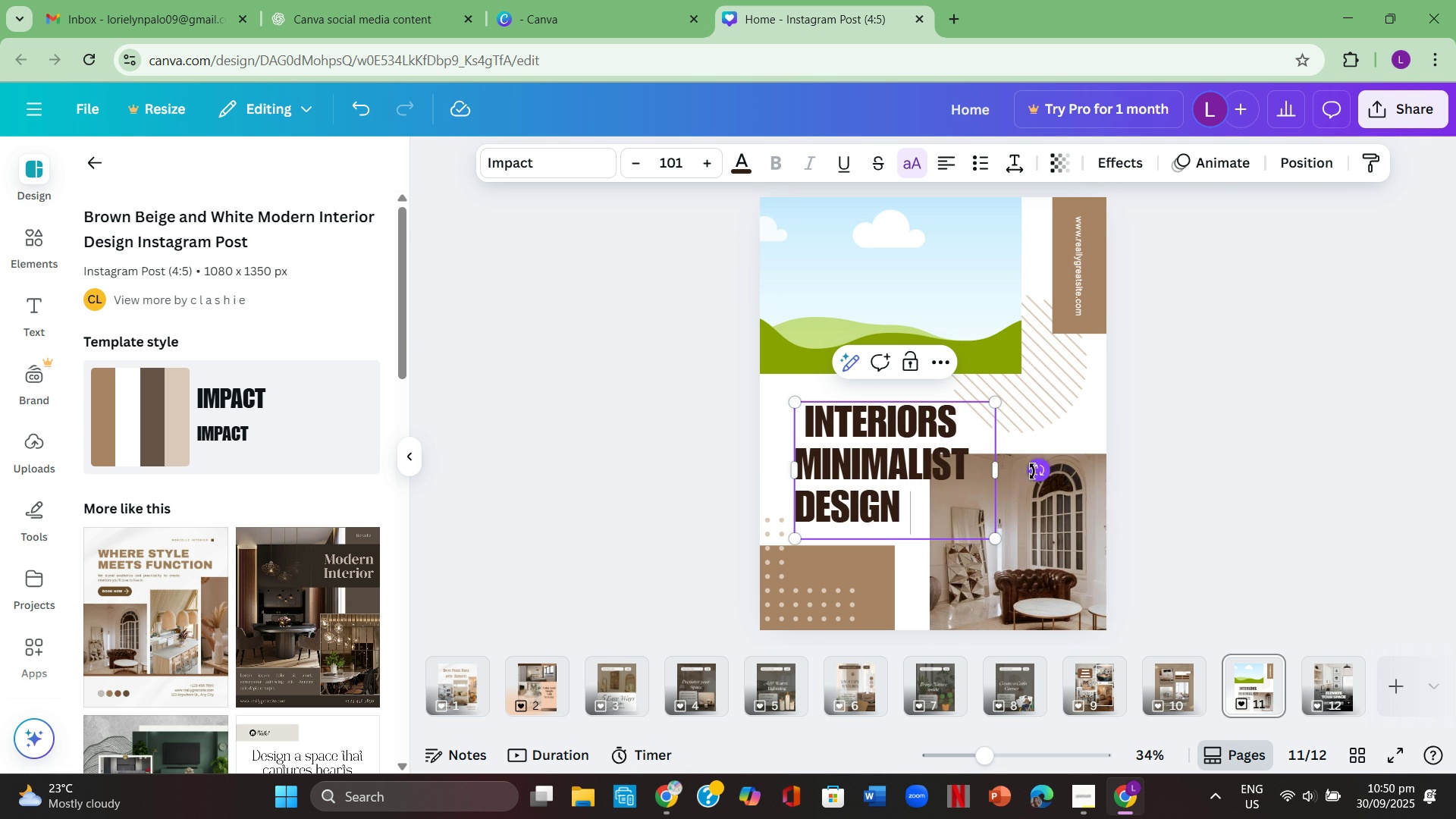 
left_click([1246, 476])
 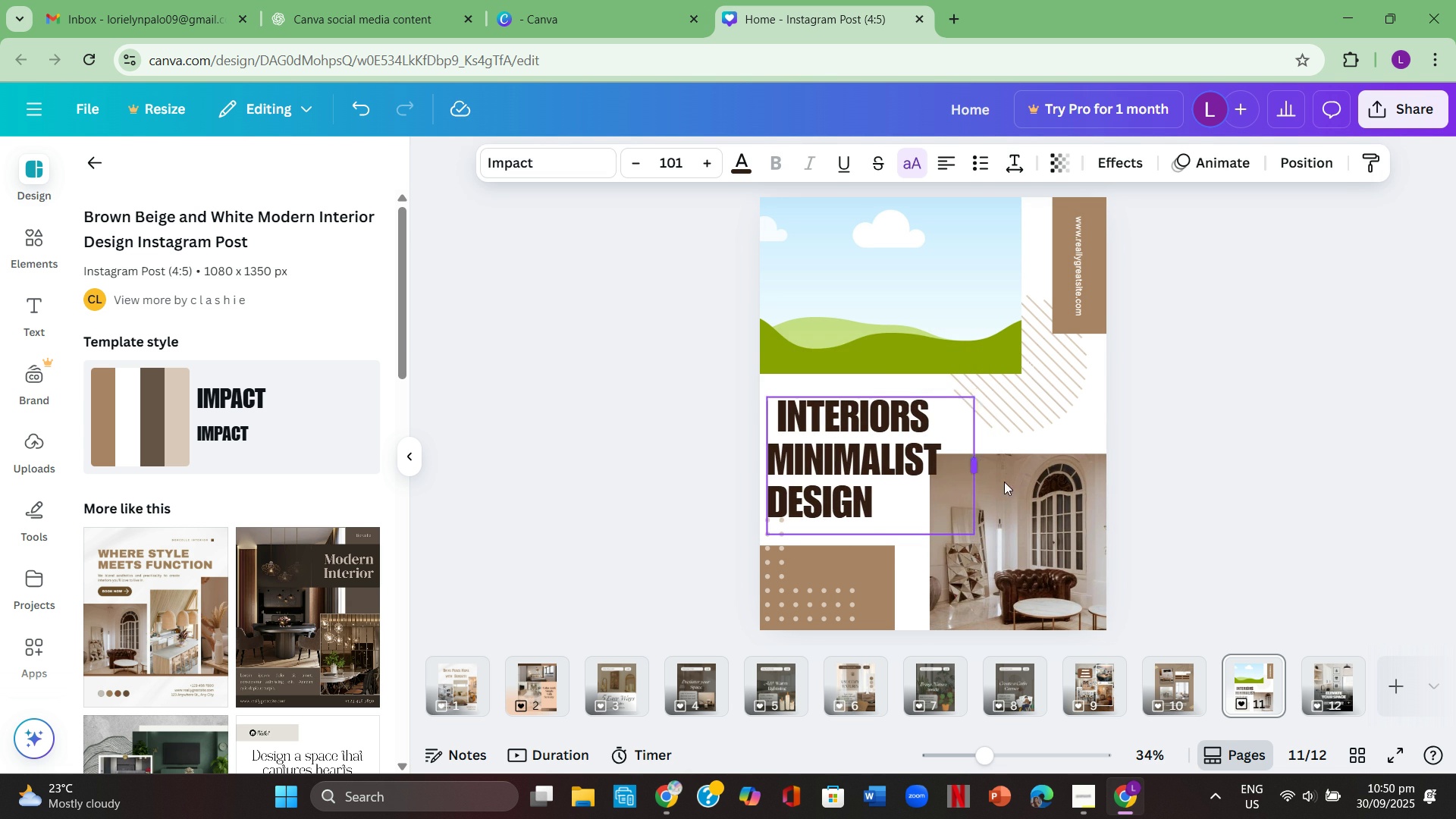 
left_click([937, 469])
 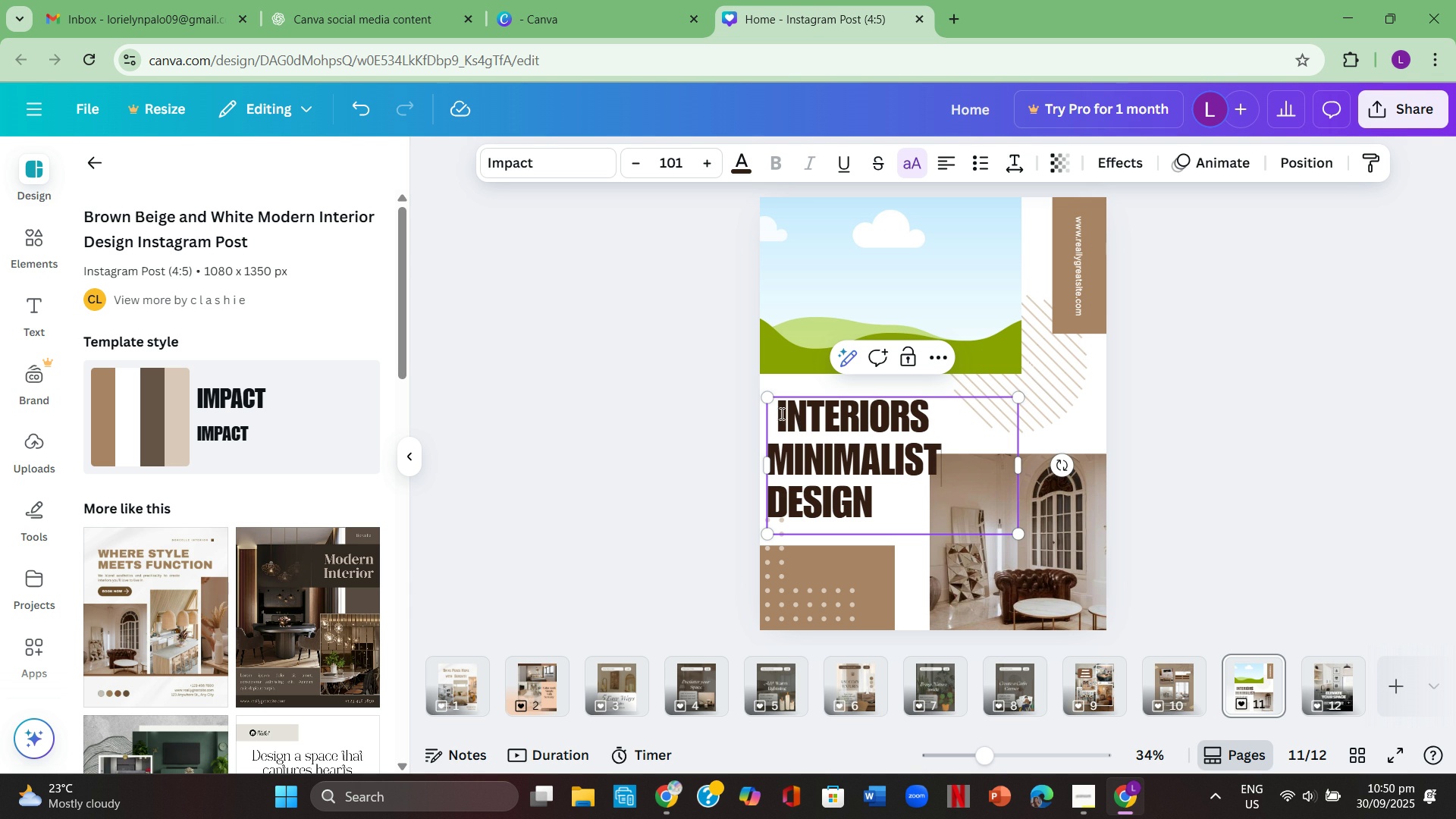 
left_click([778, 413])
 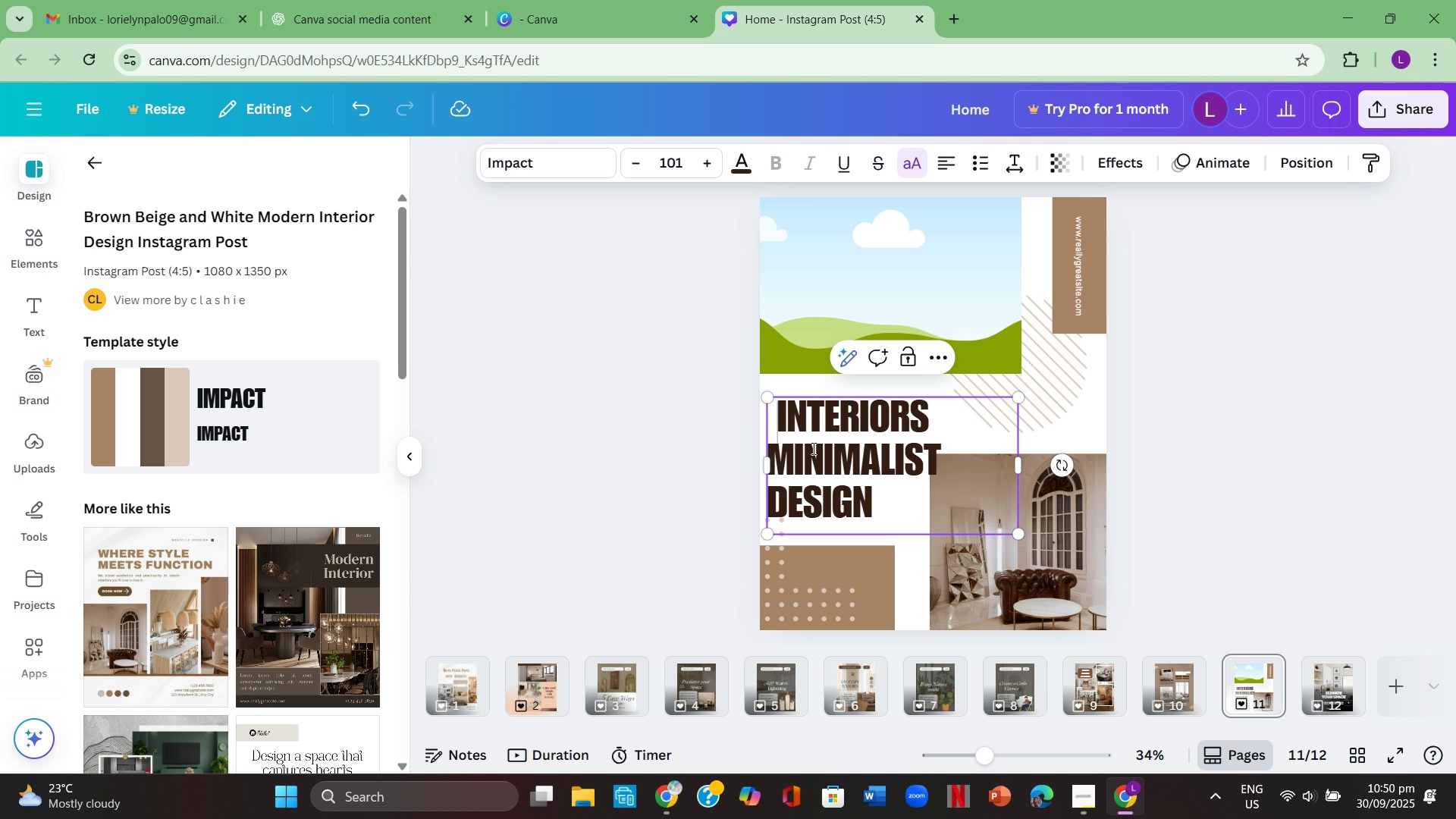 
key(Backspace)
 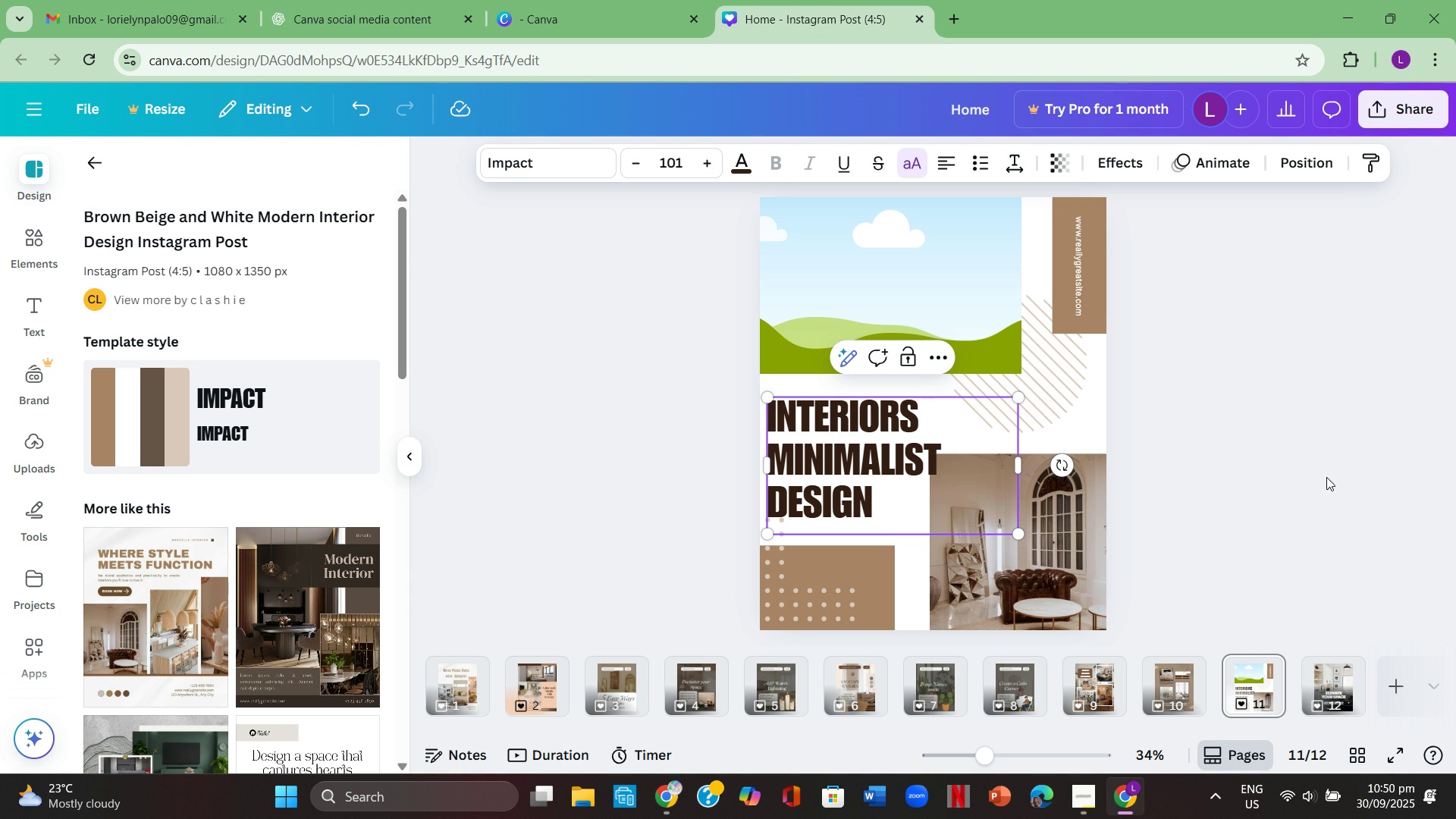 
left_click([1404, 460])
 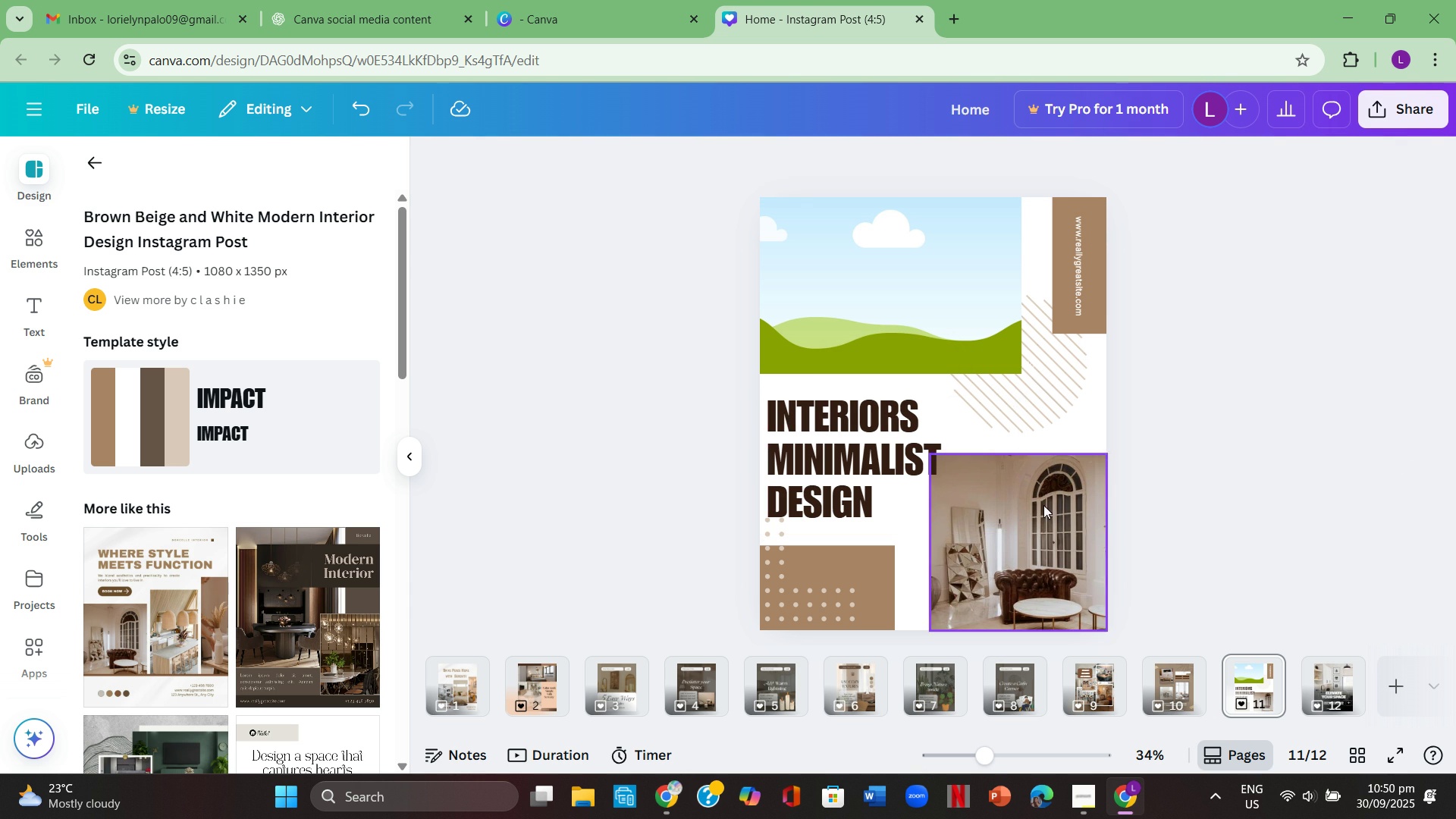 
left_click([1043, 505])
 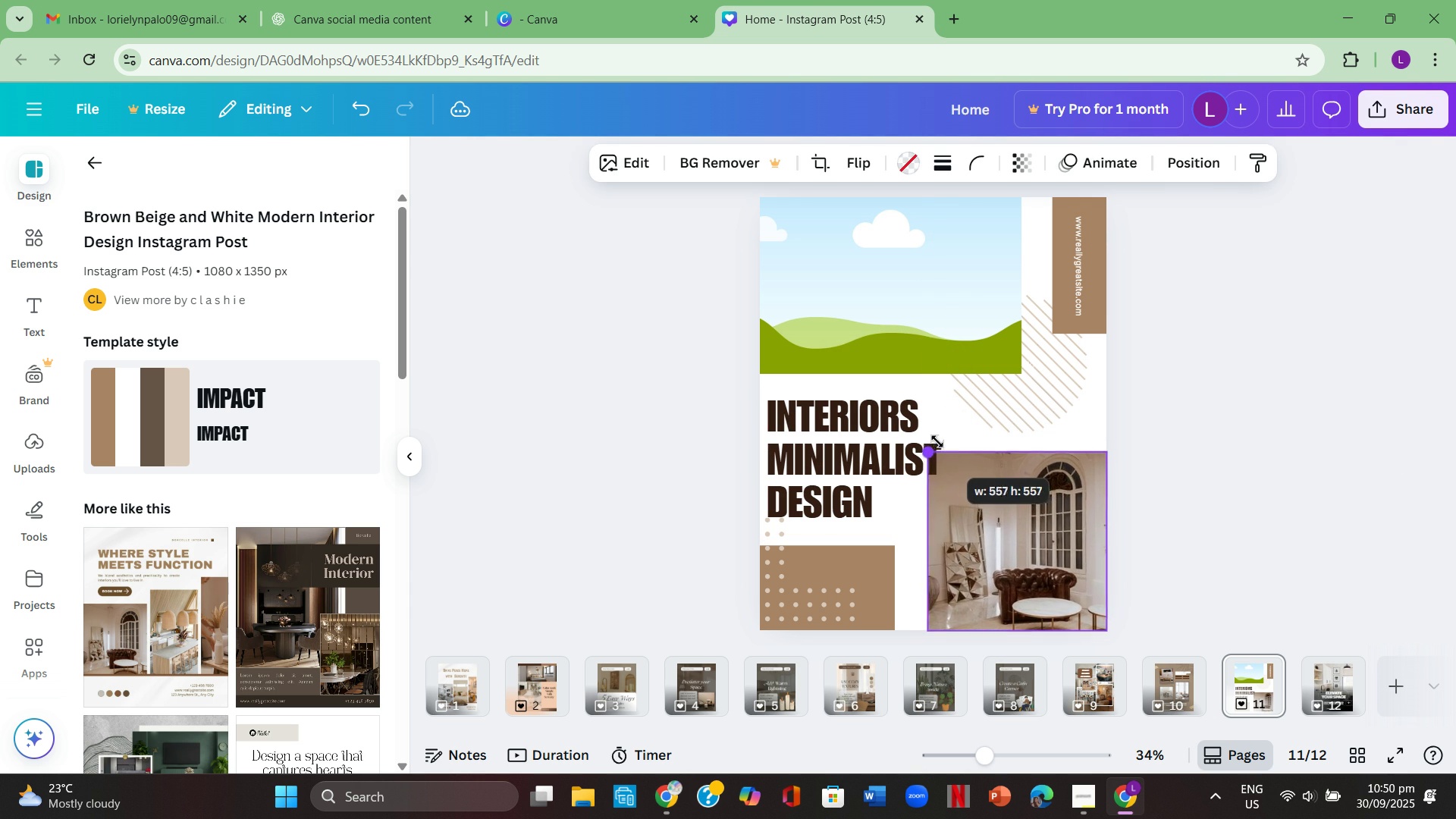 
wait(5.45)
 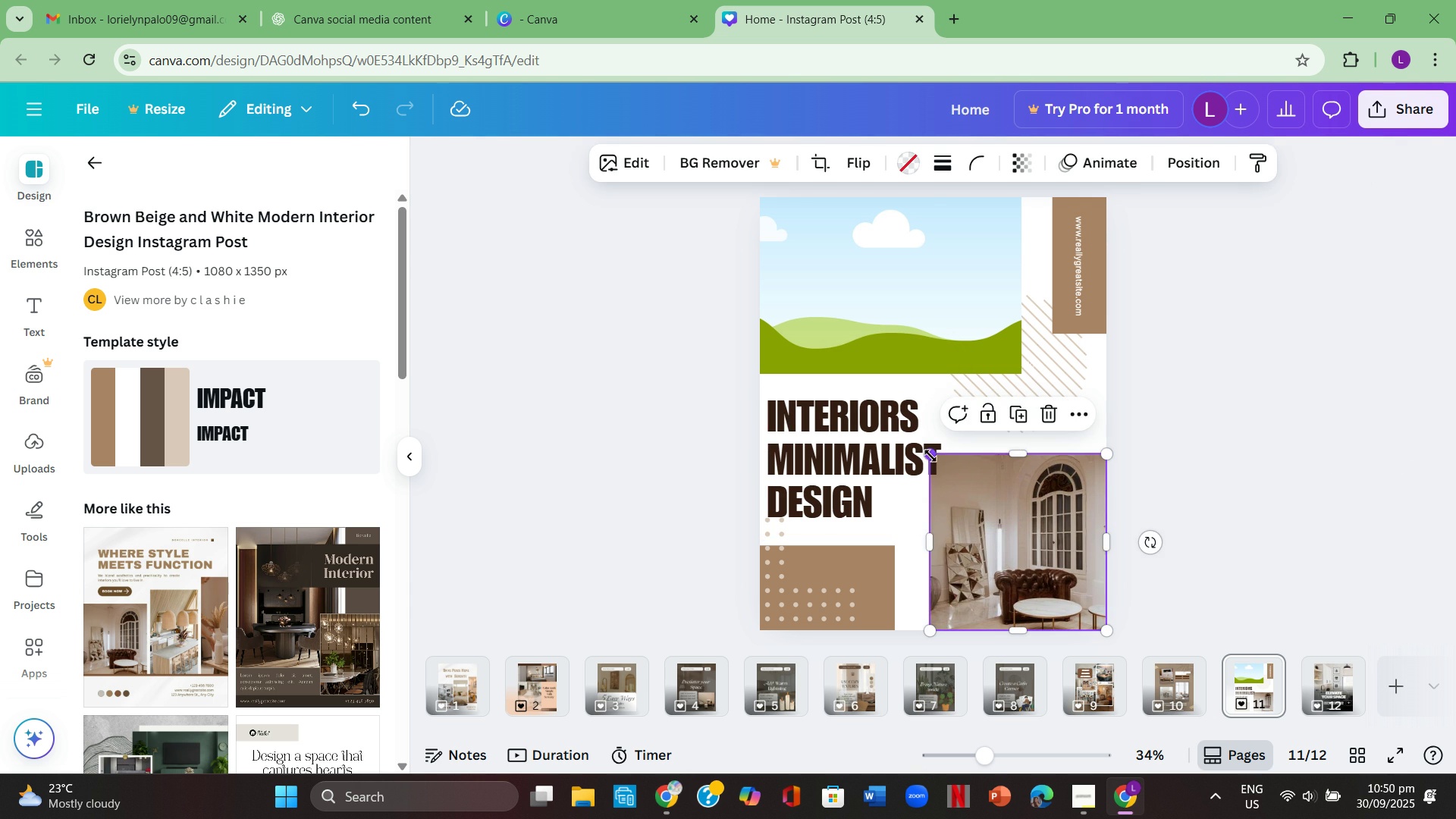 
left_click([1272, 416])
 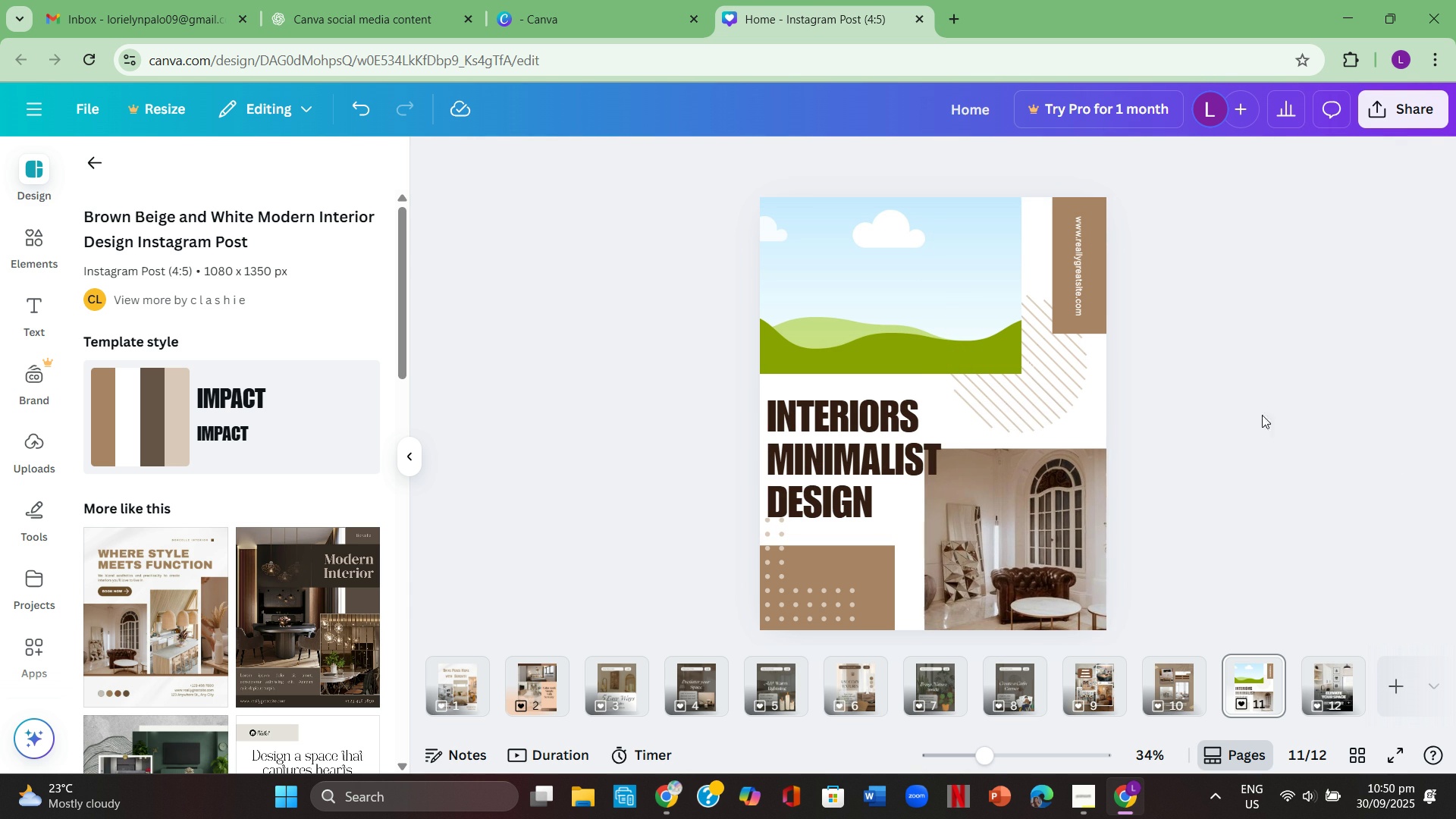 
left_click([1046, 395])
 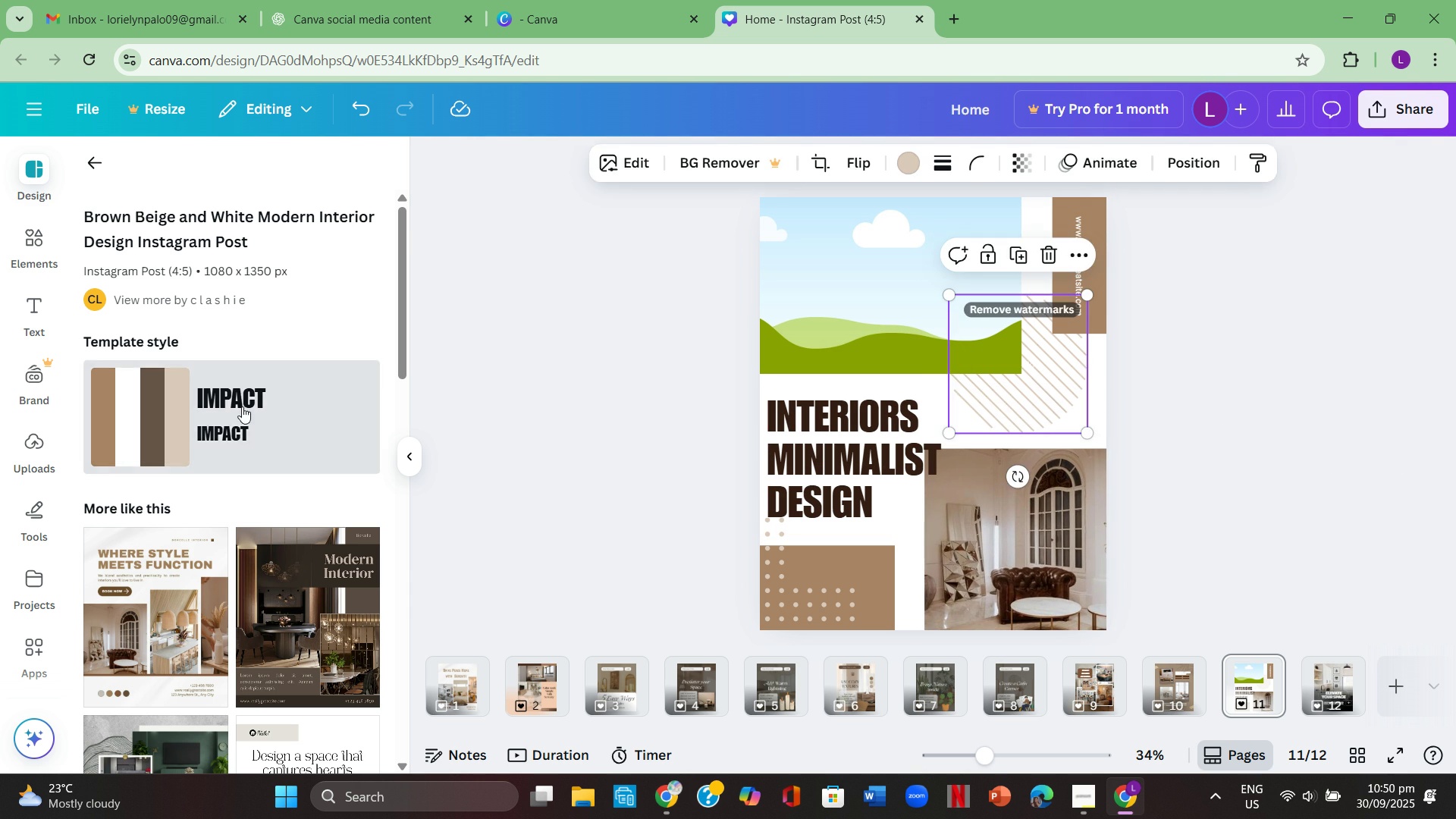 
left_click([241, 406])
 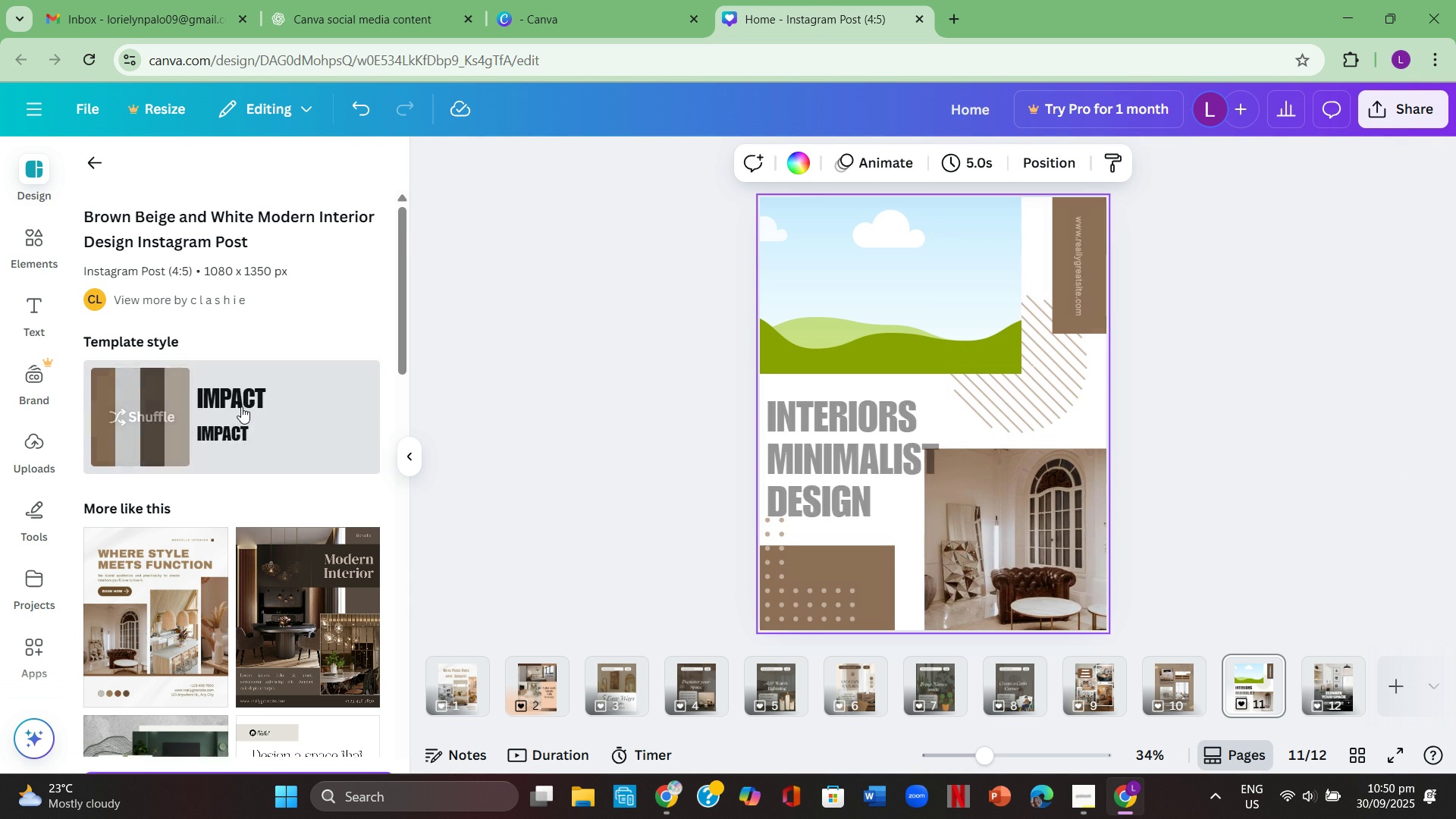 
left_click([241, 406])
 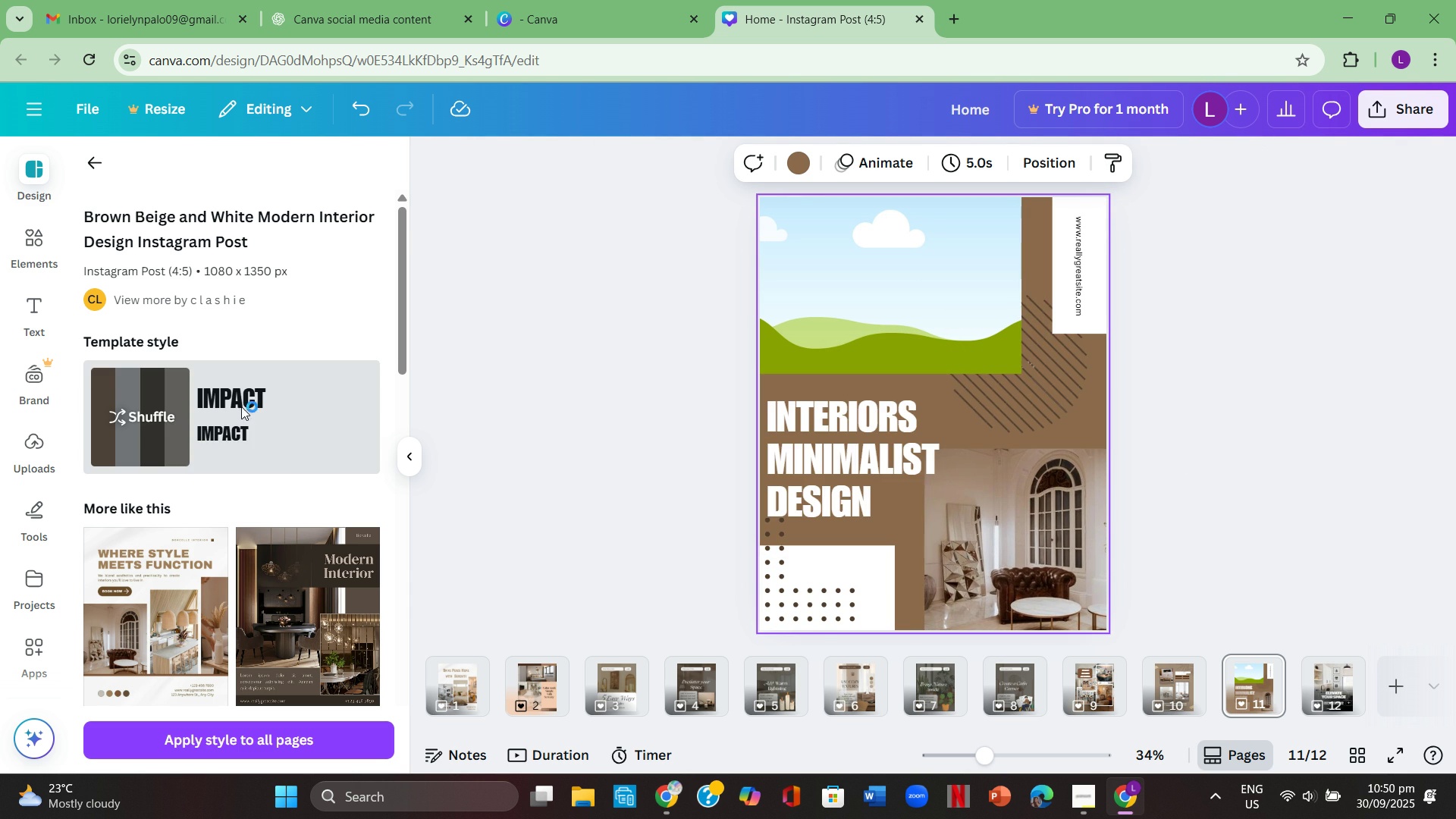 
left_click([241, 406])
 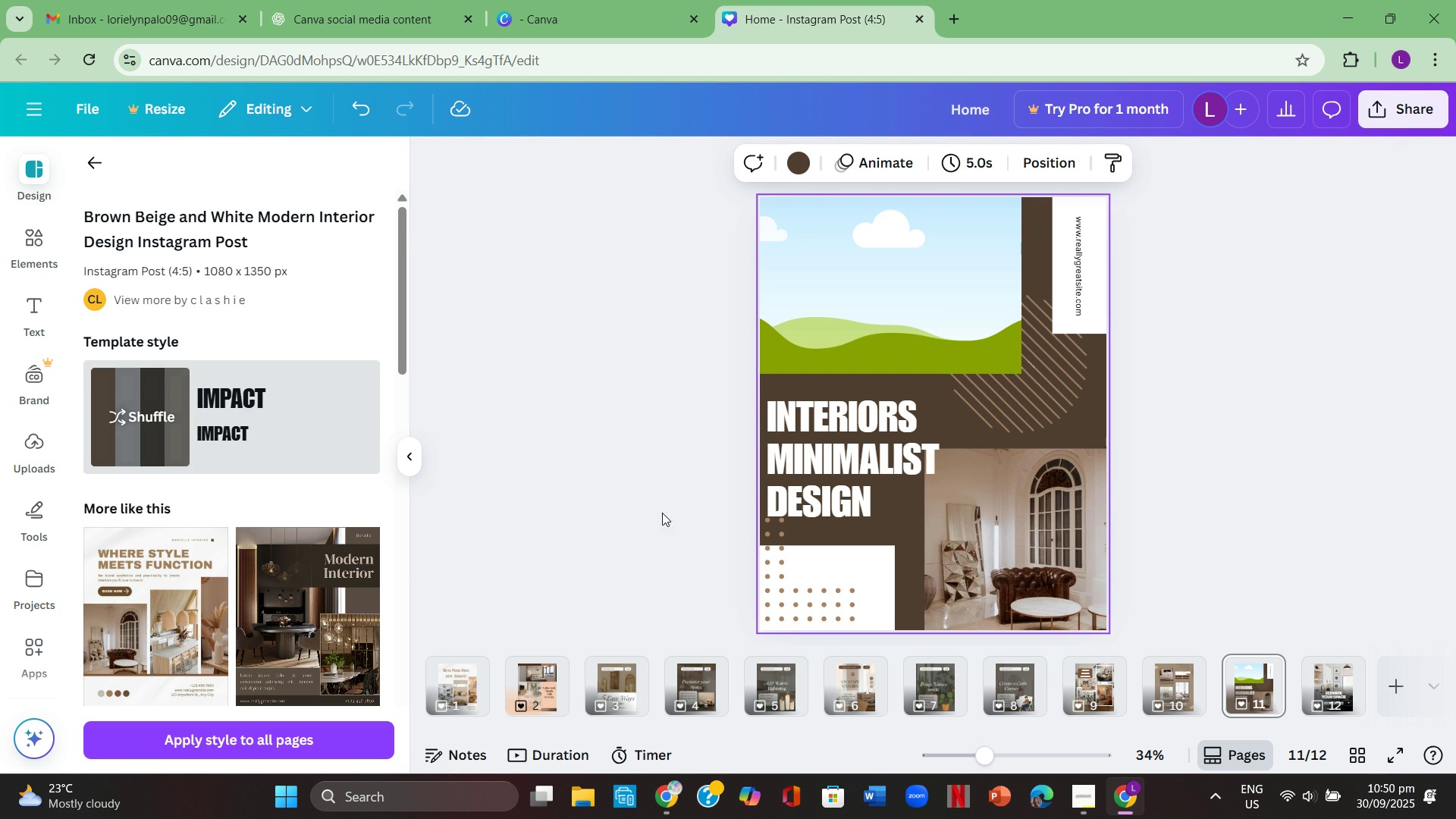 
wait(5.48)
 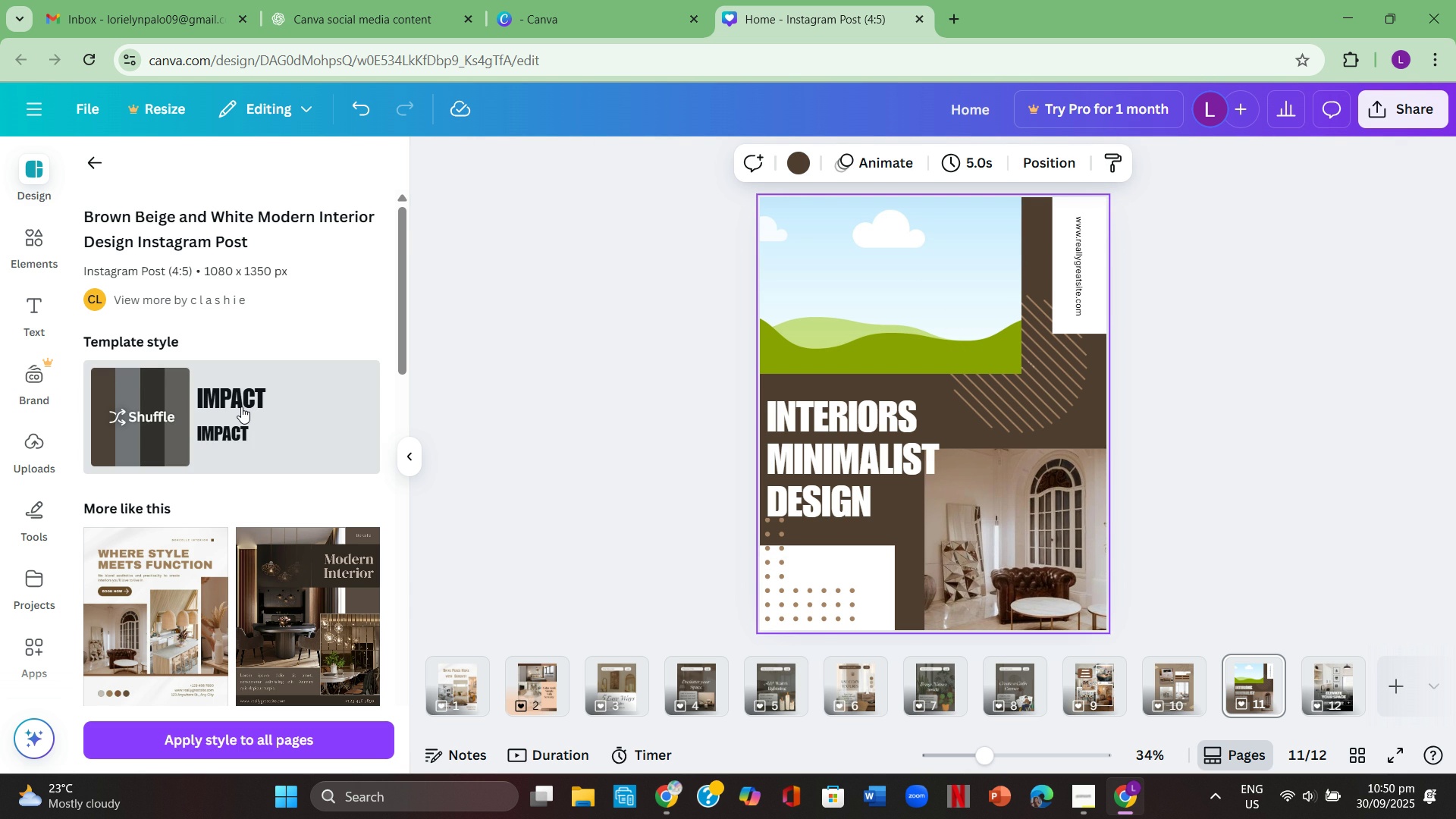 
left_click([895, 435])
 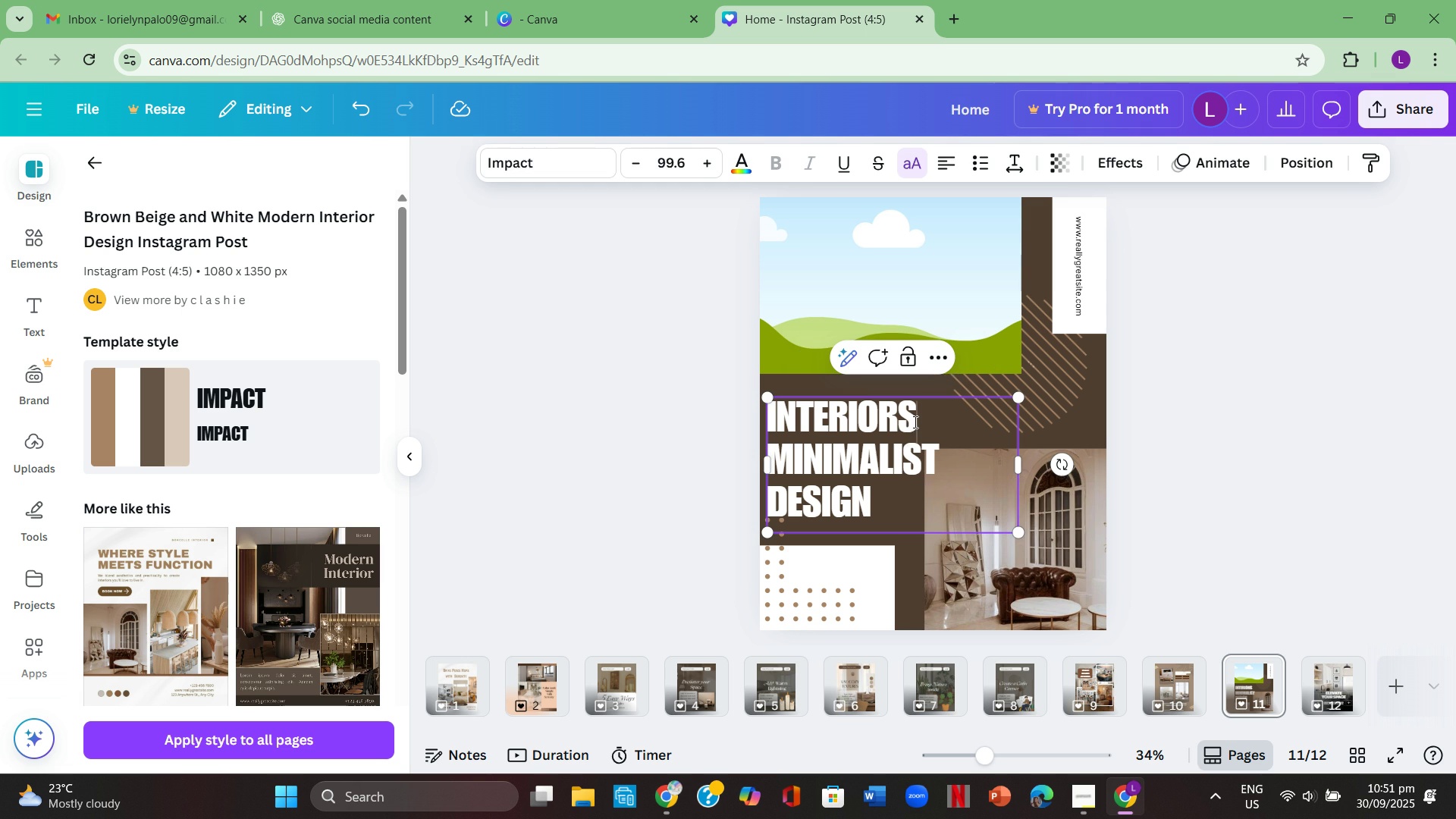 
left_click([914, 422])
 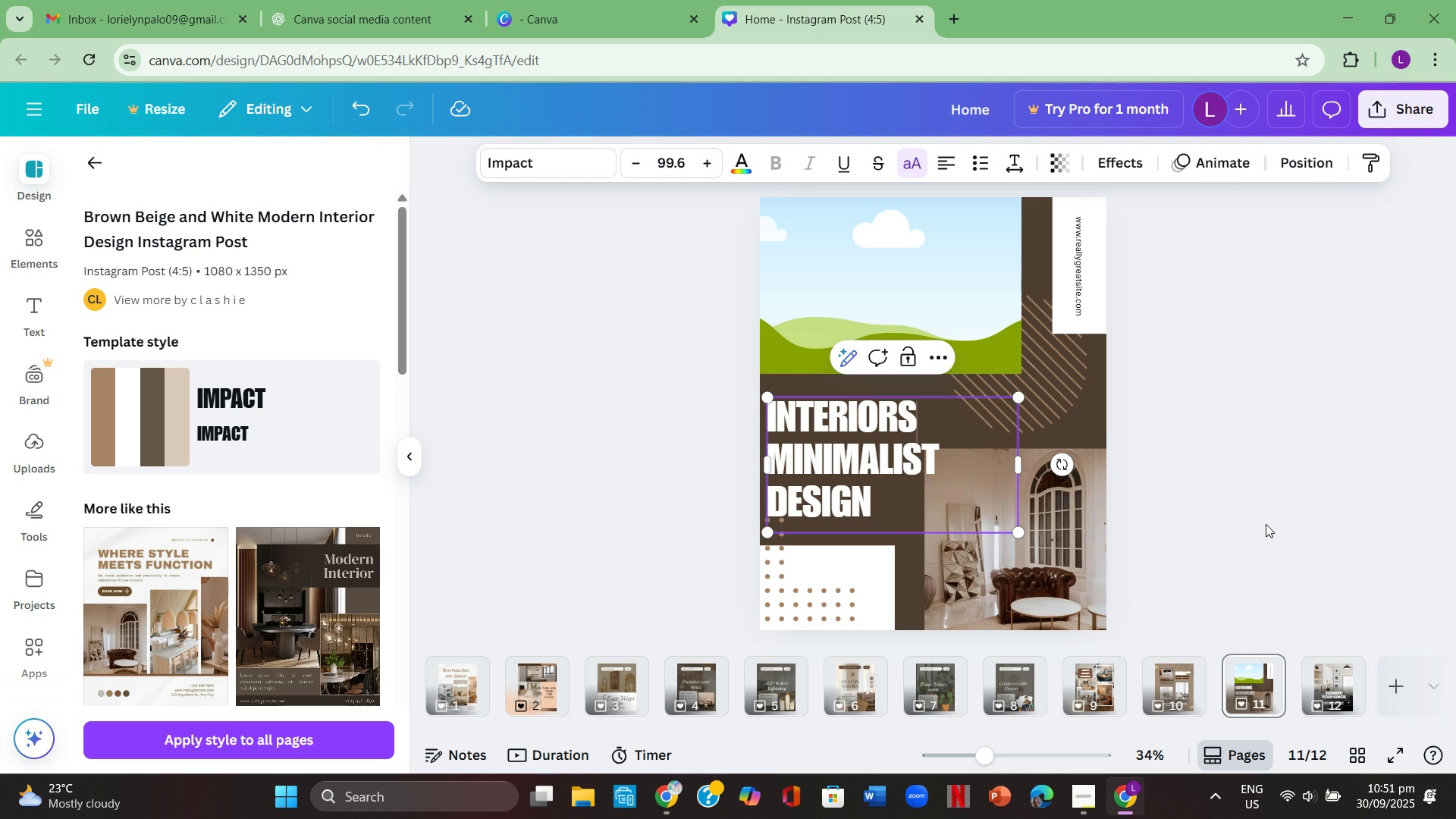 
left_click([1266, 524])
 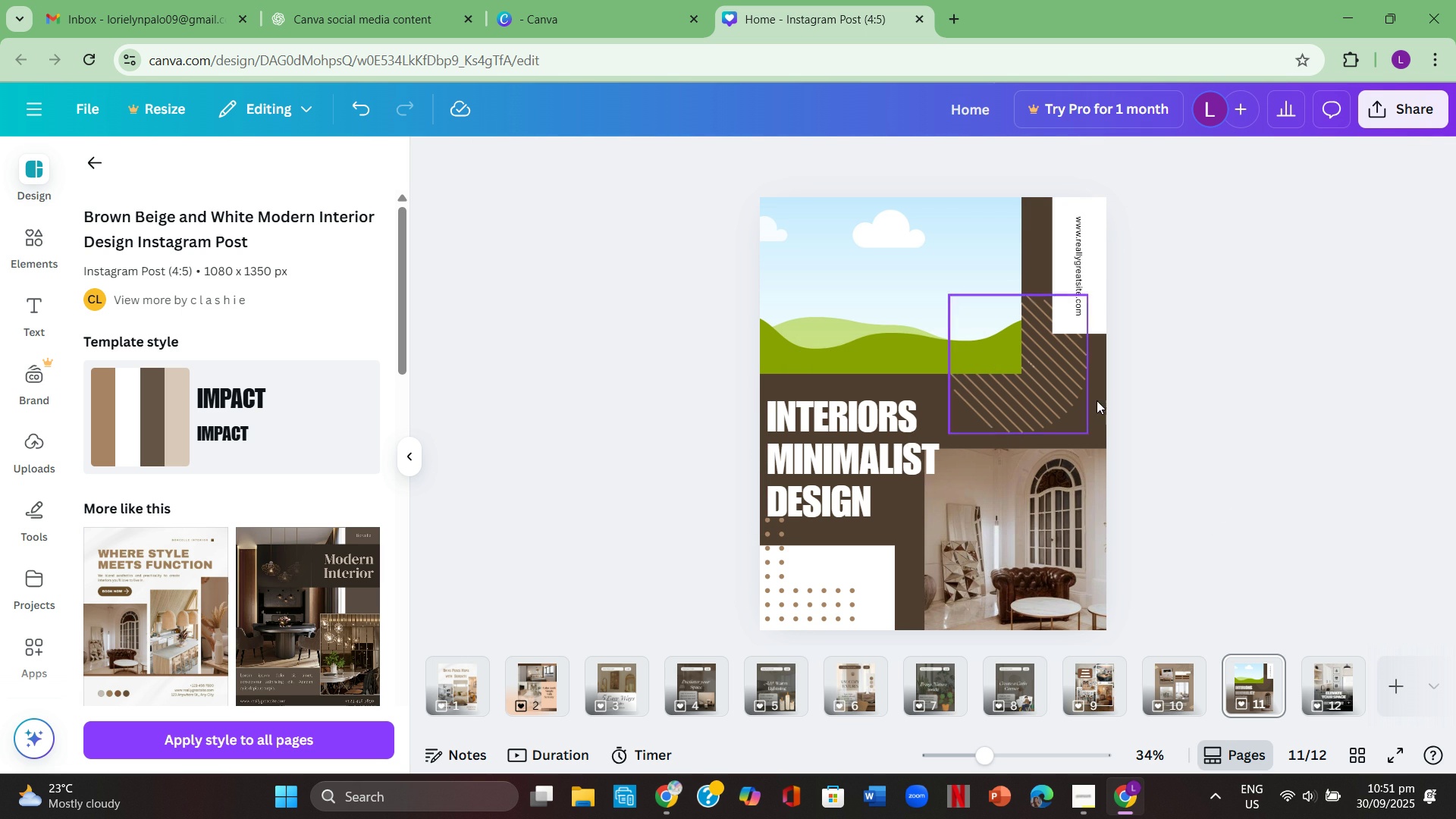 
left_click([205, 440])
 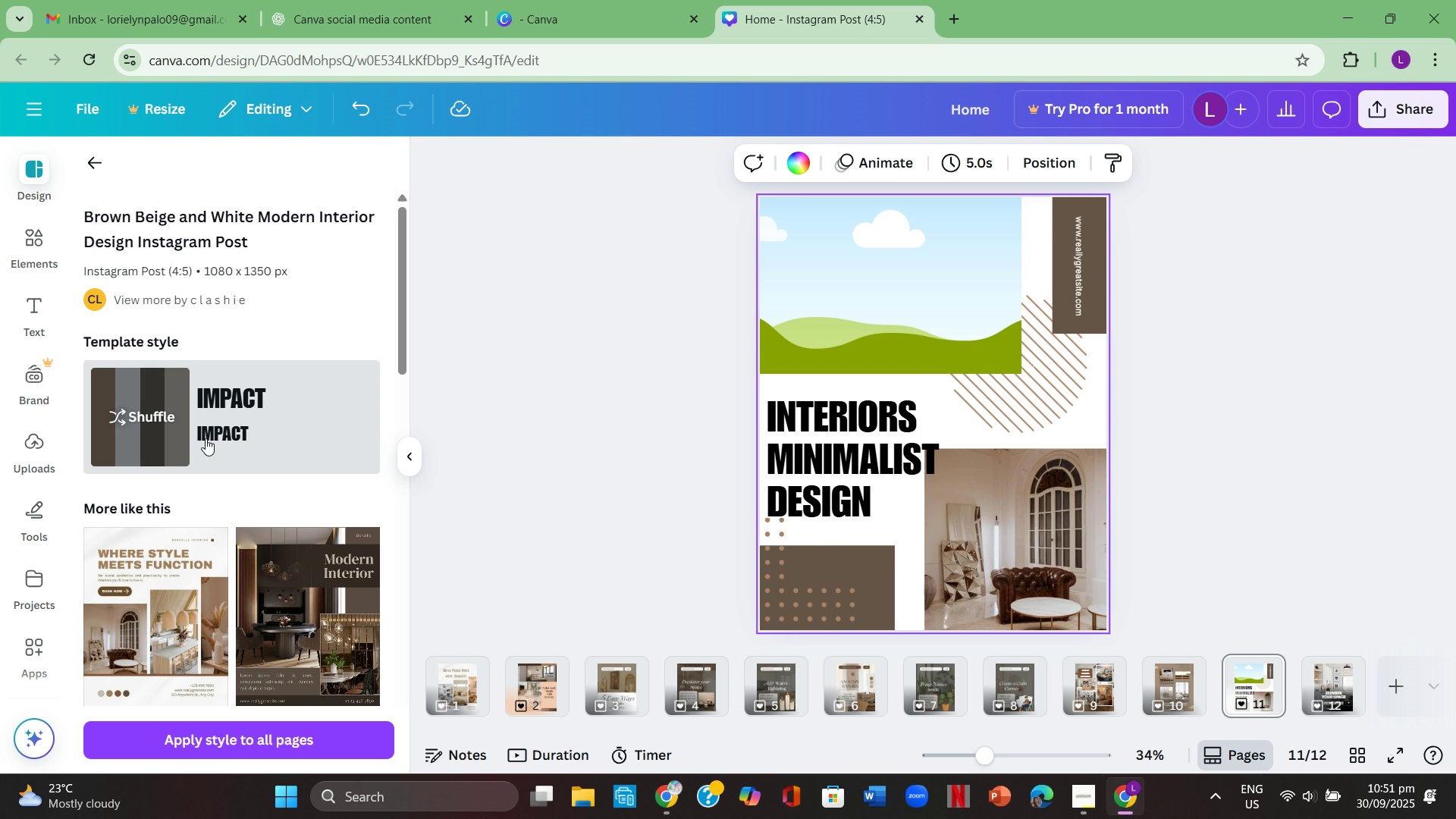 
wait(5.39)
 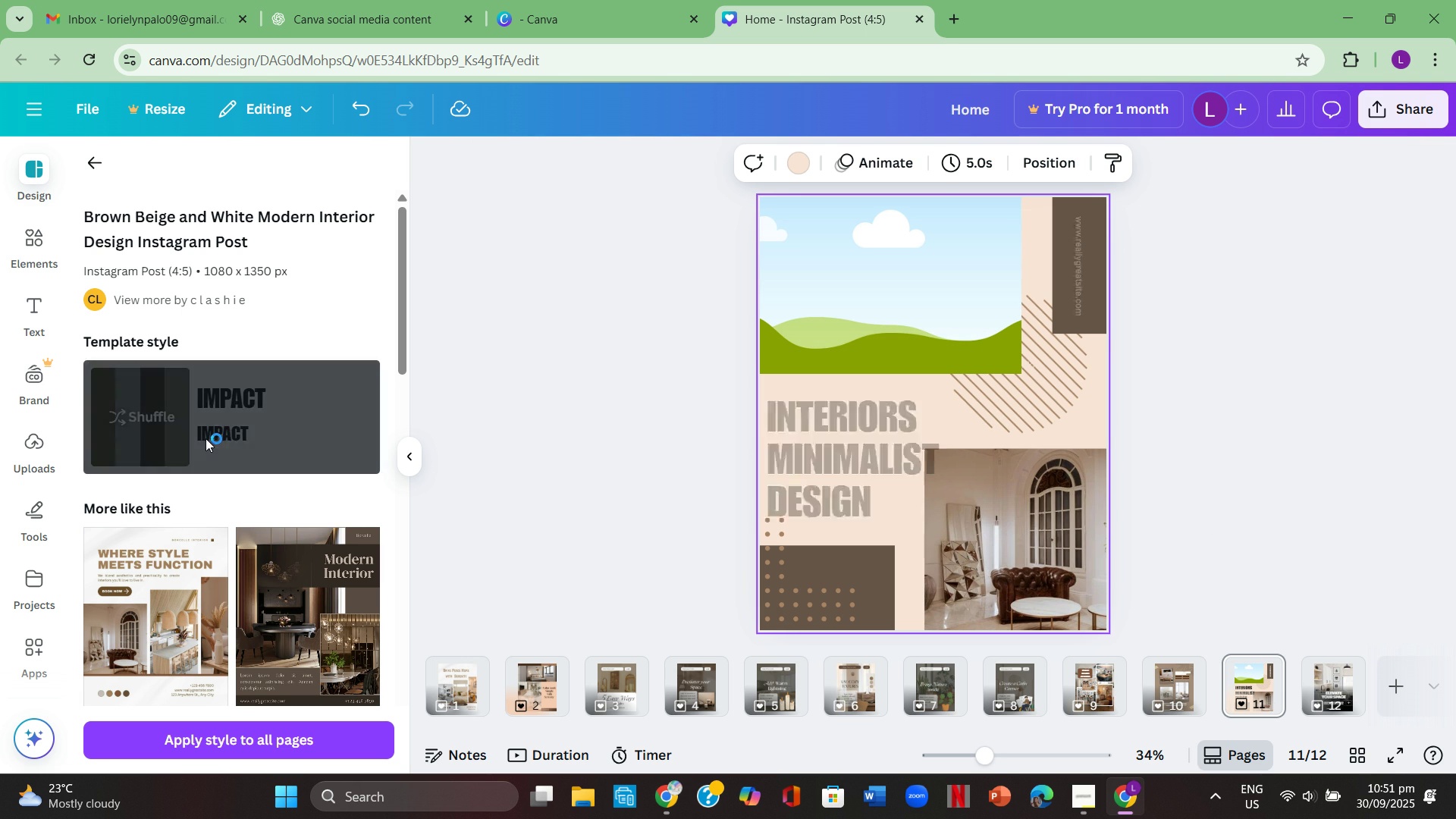 
left_click([206, 438])
 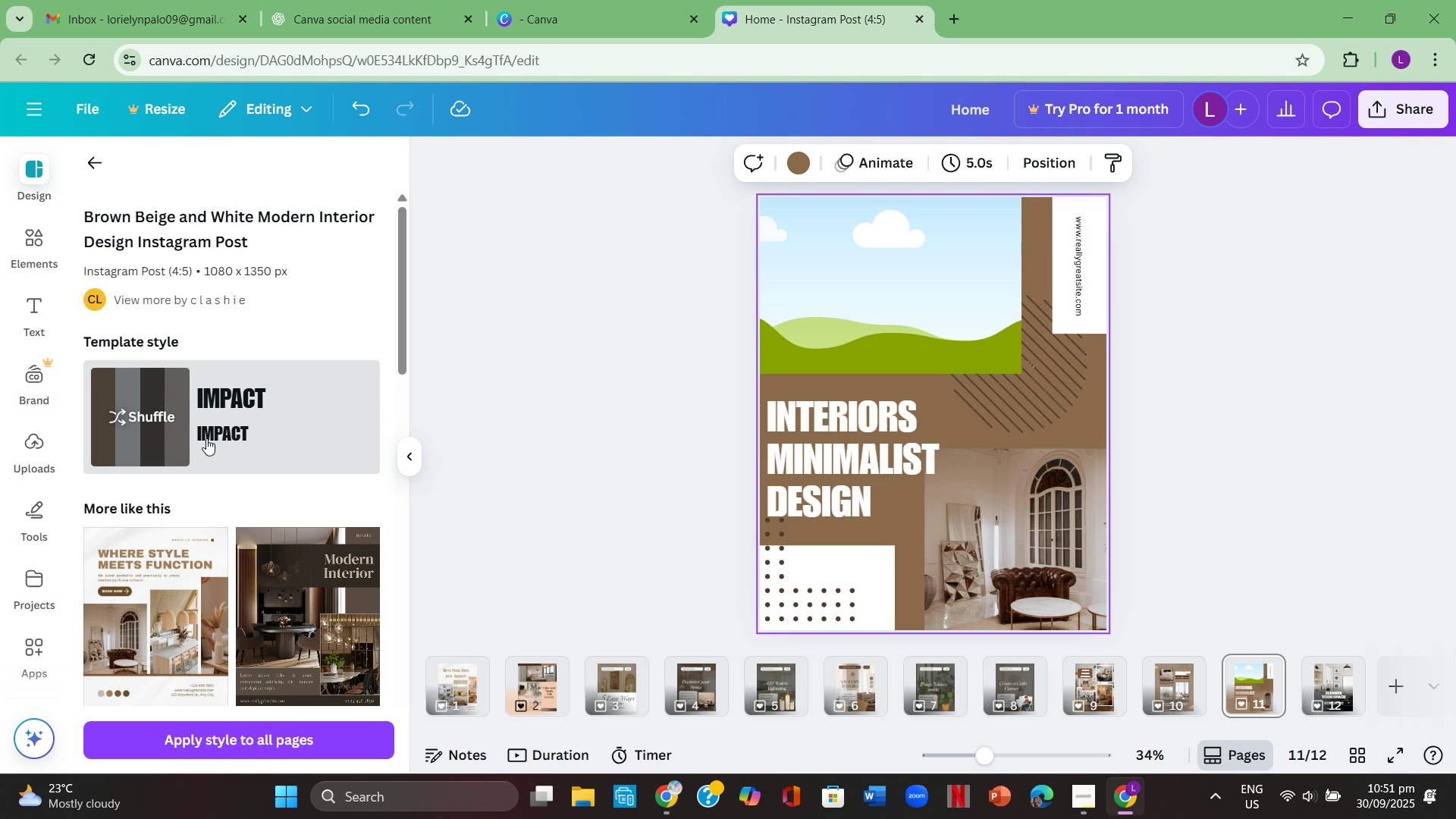 
left_click([206, 438])
 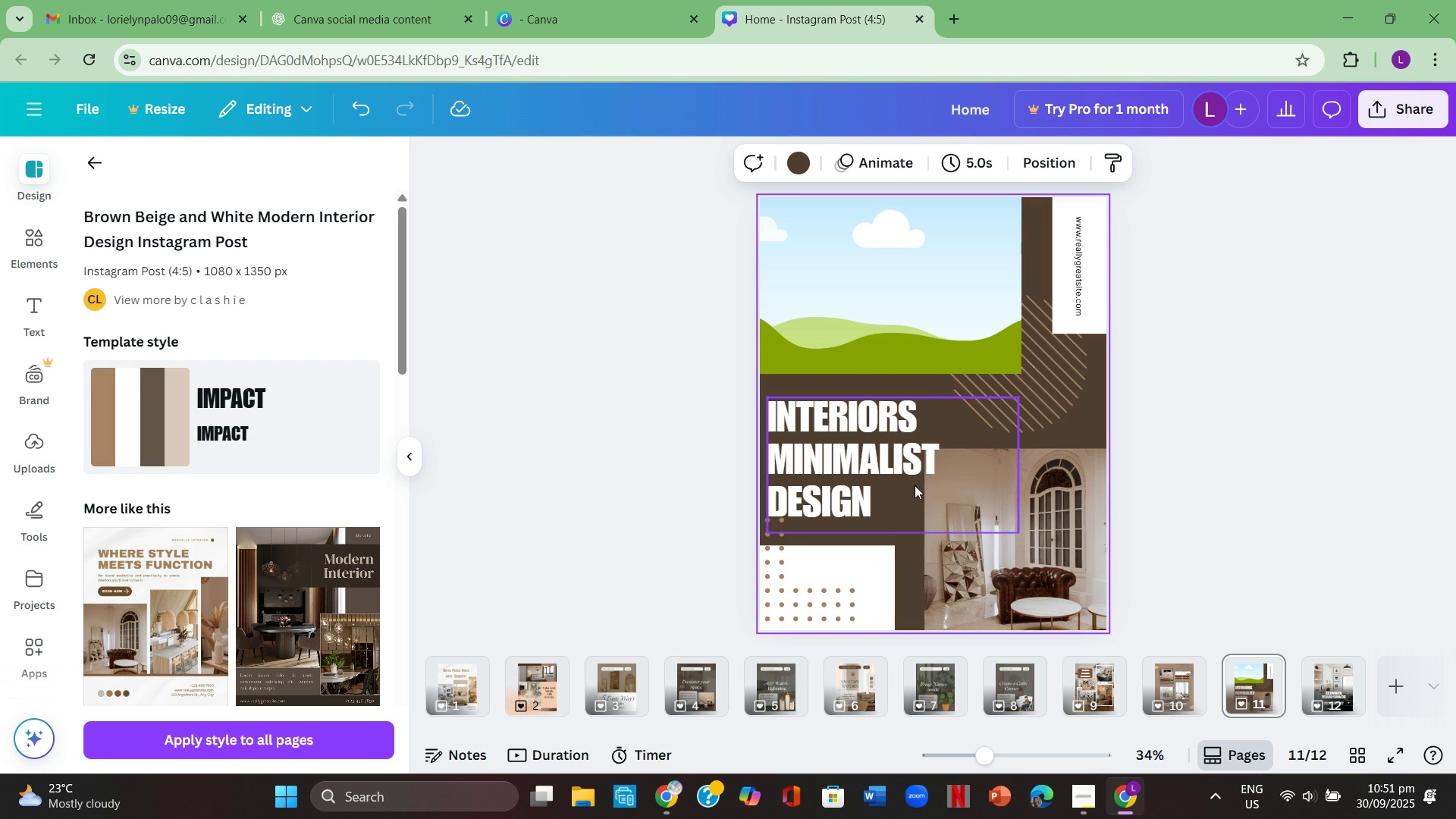 
left_click([1406, 572])
 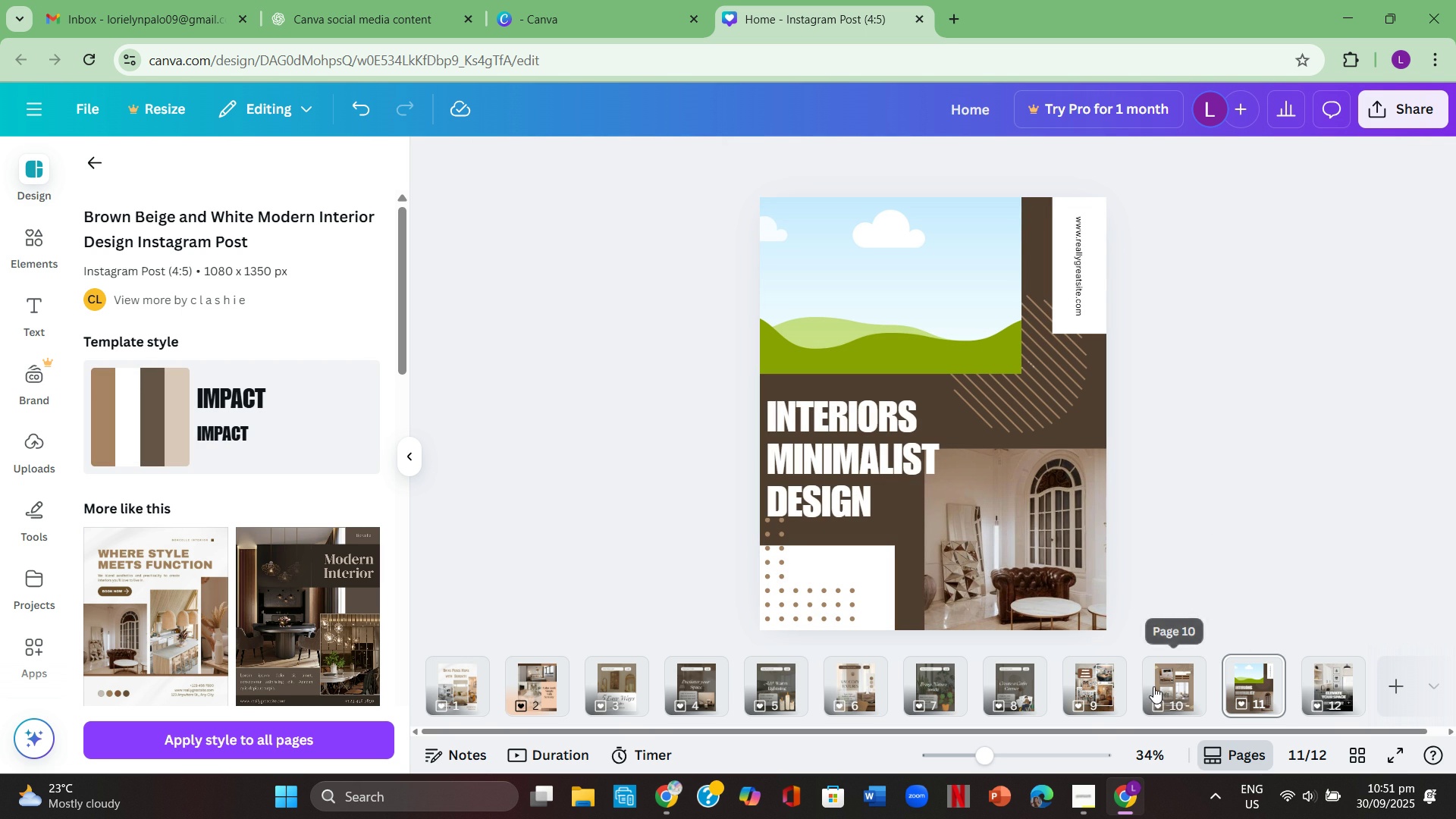 
left_click([1160, 676])
 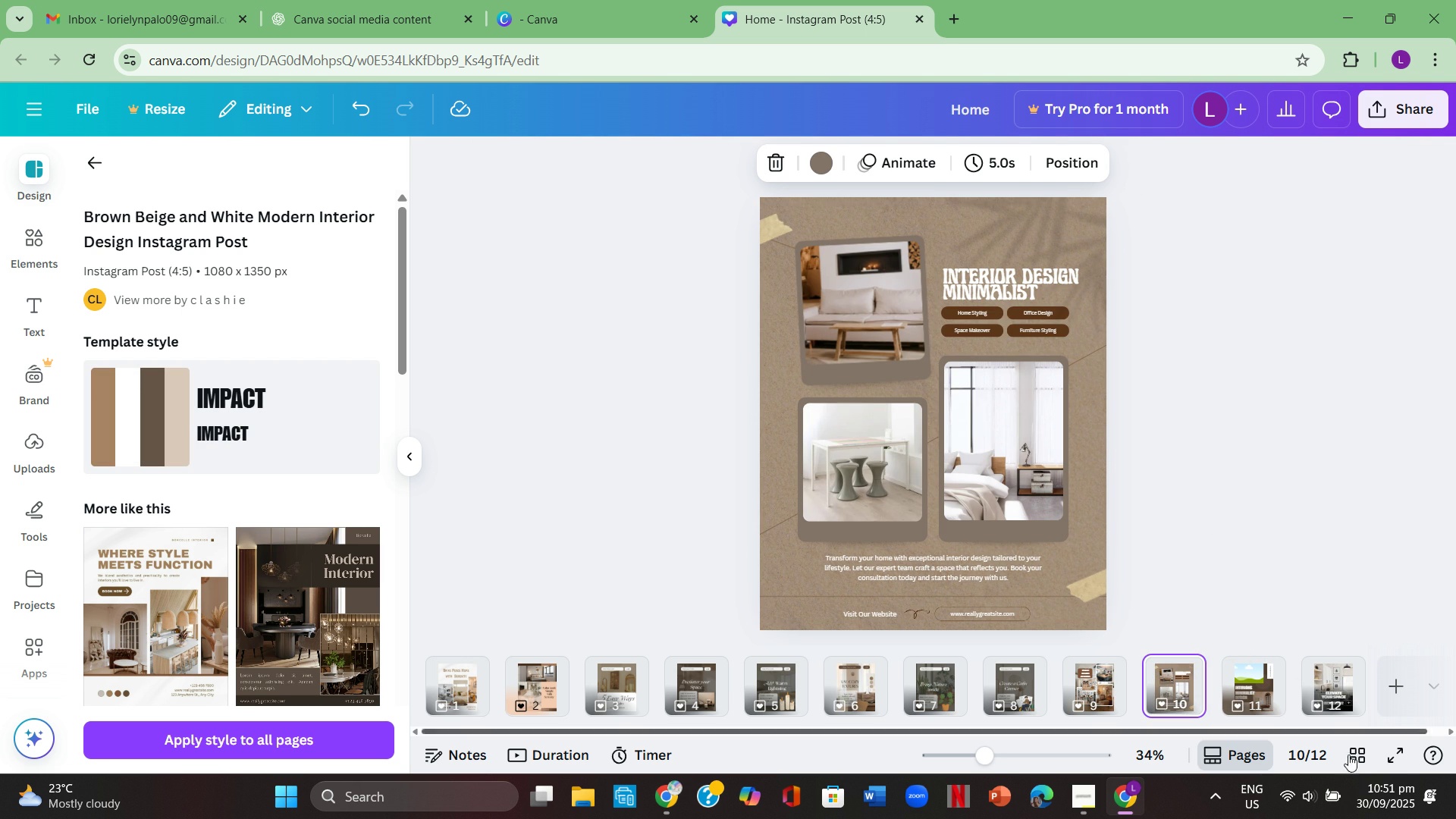 
left_click([1163, 673])
 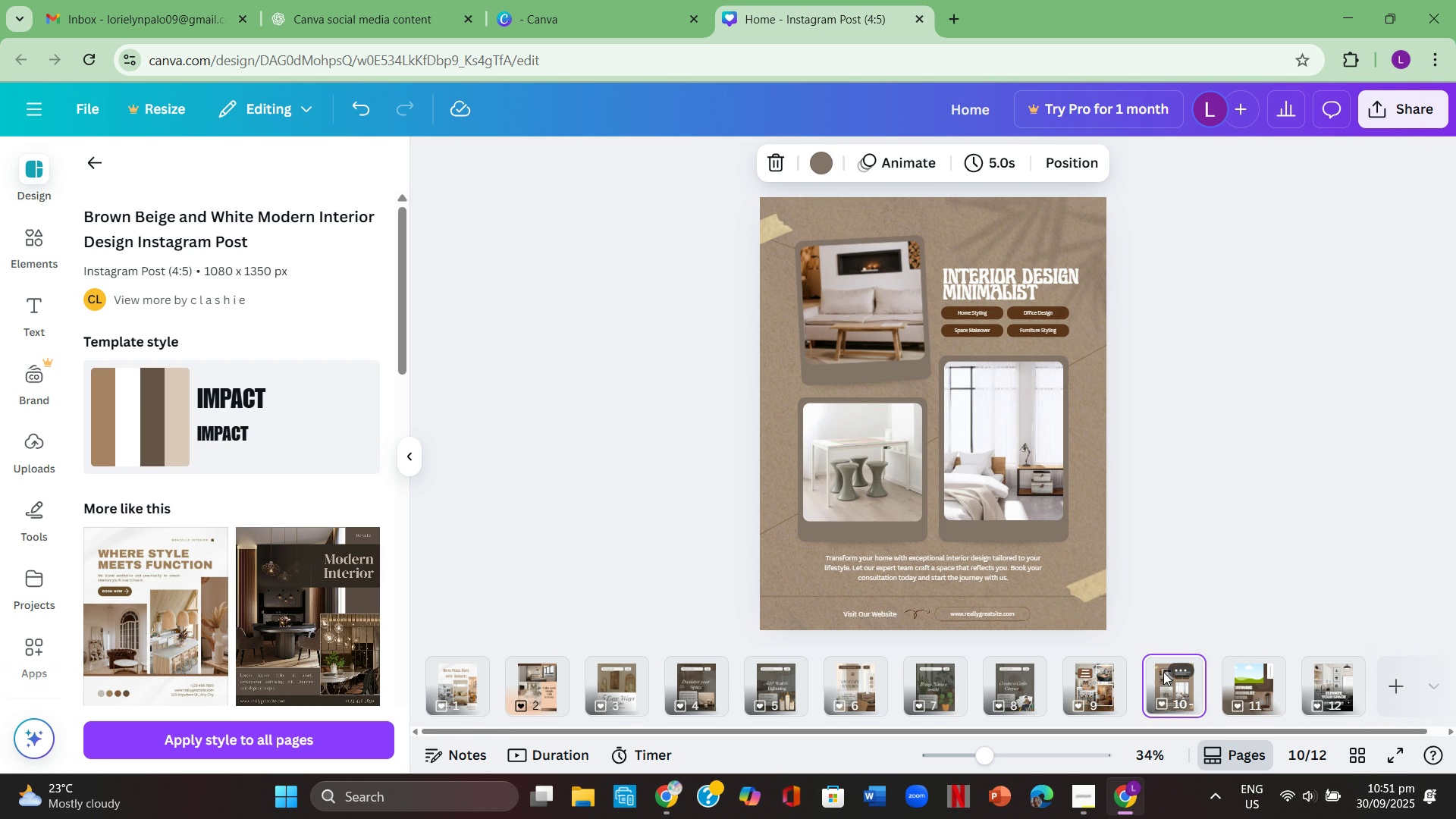 
key(Backspace)
 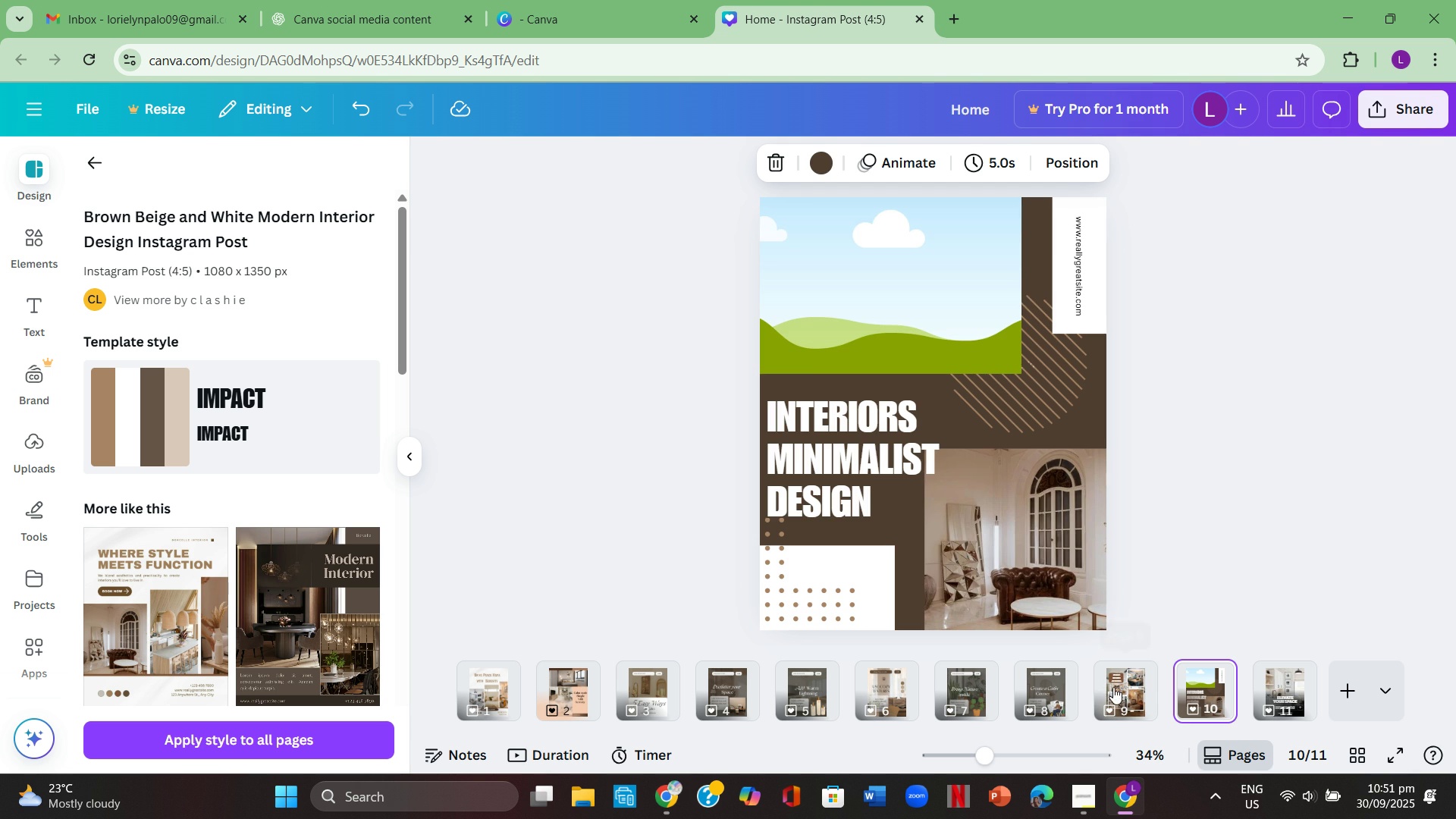 
left_click([1111, 683])
 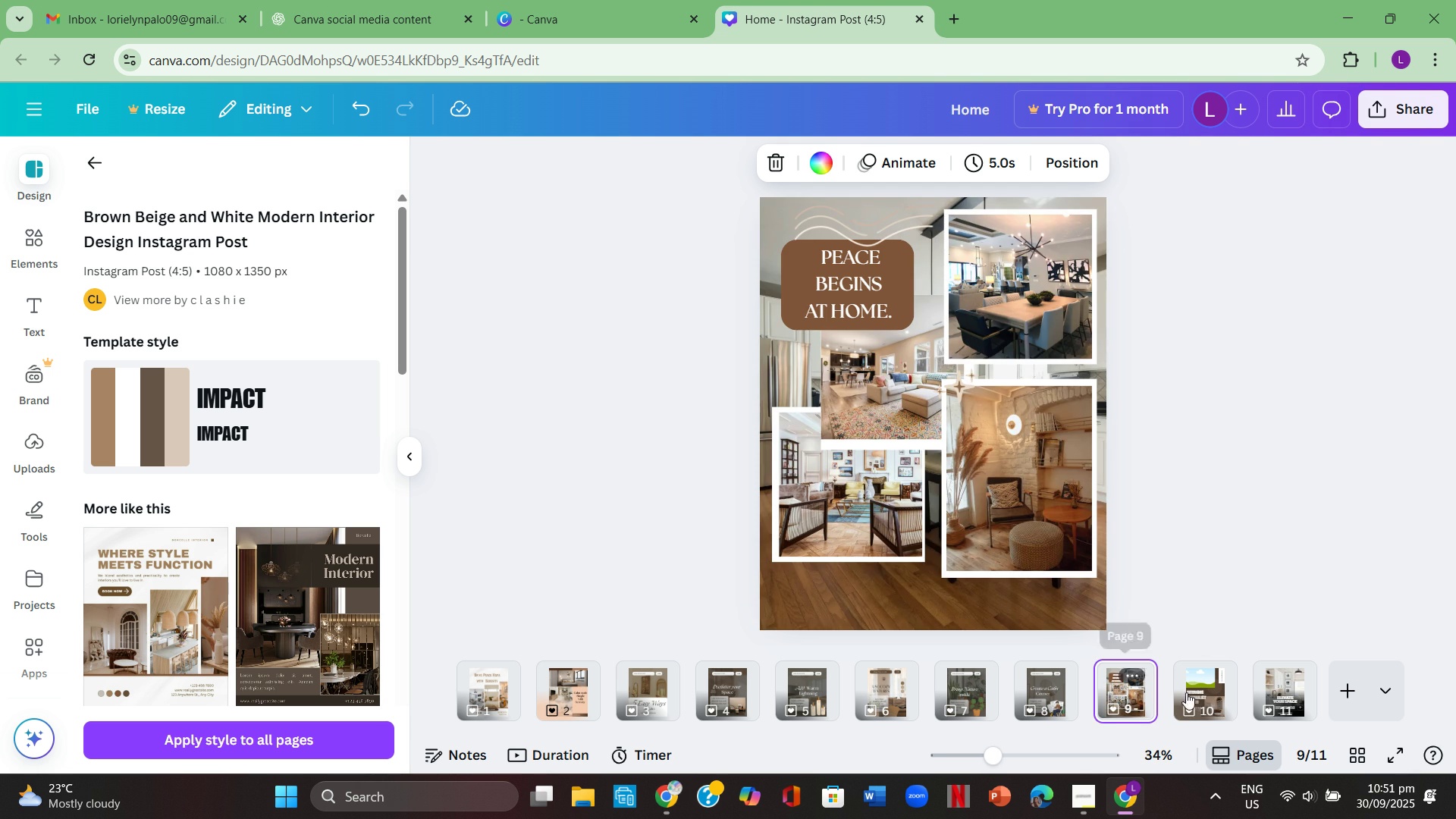 
left_click([1192, 680])
 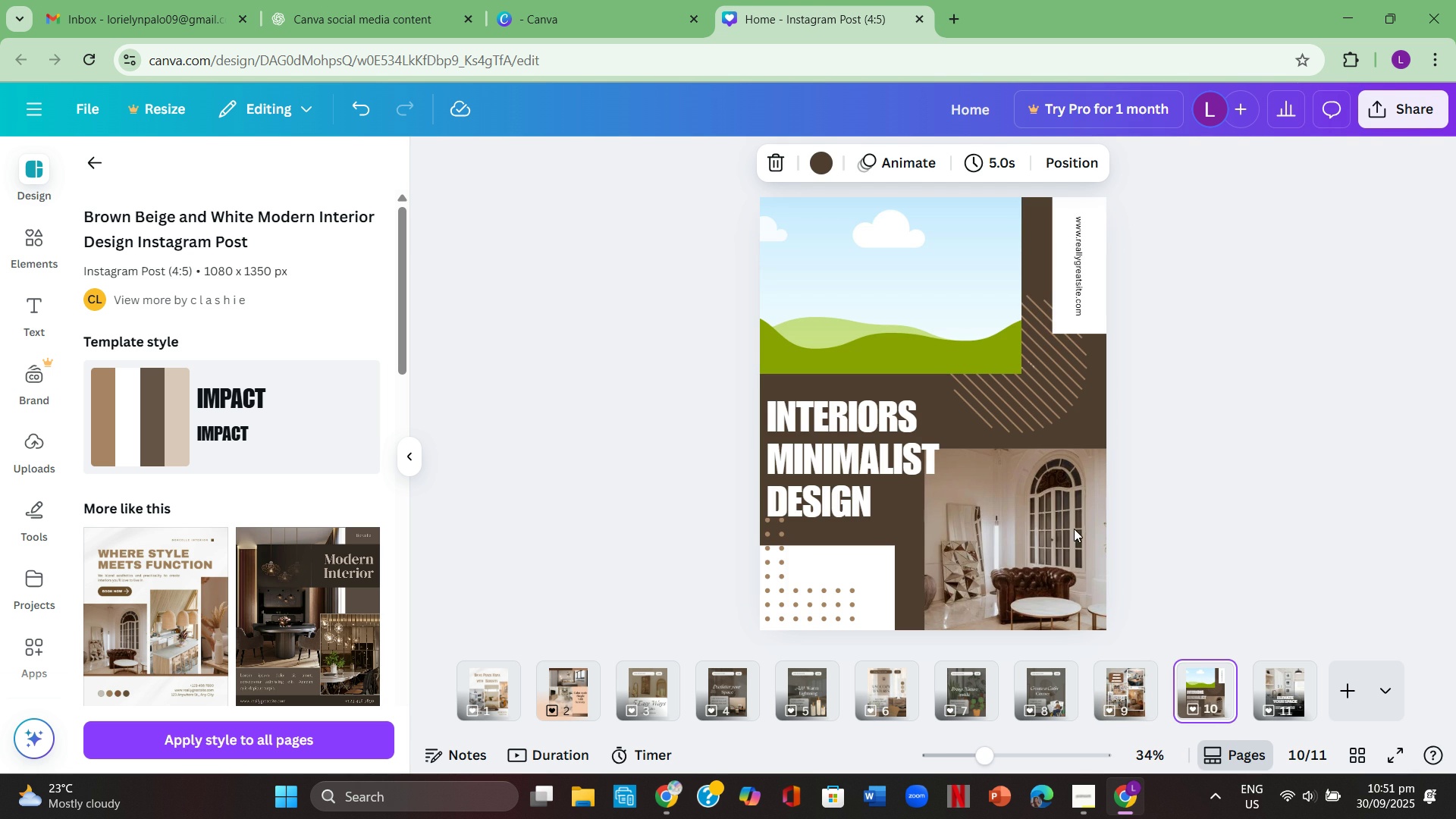 
scroll: coordinate [278, 539], scroll_direction: down, amount: 3.0
 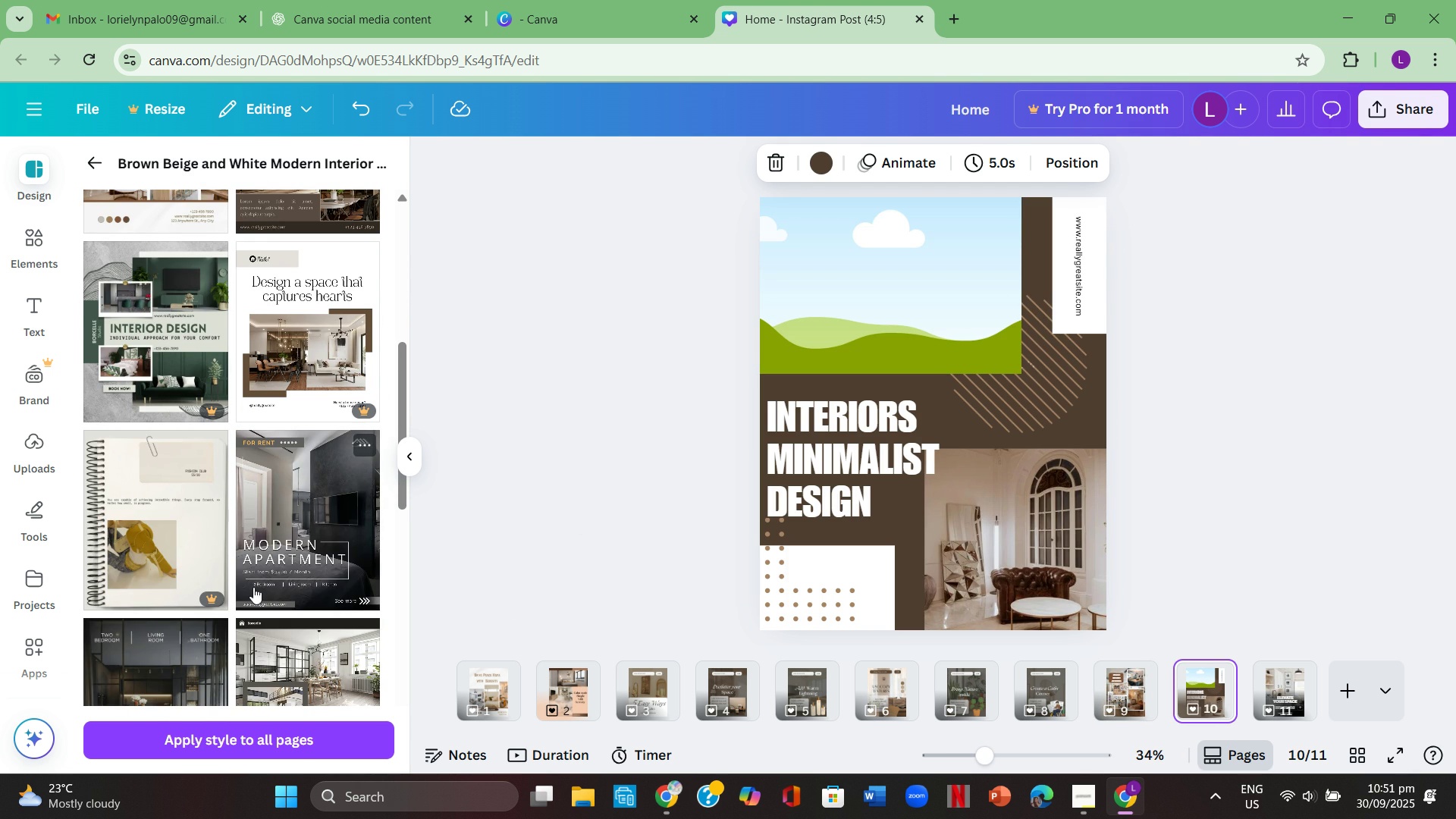 
scroll: coordinate [264, 591], scroll_direction: up, amount: 2.0
 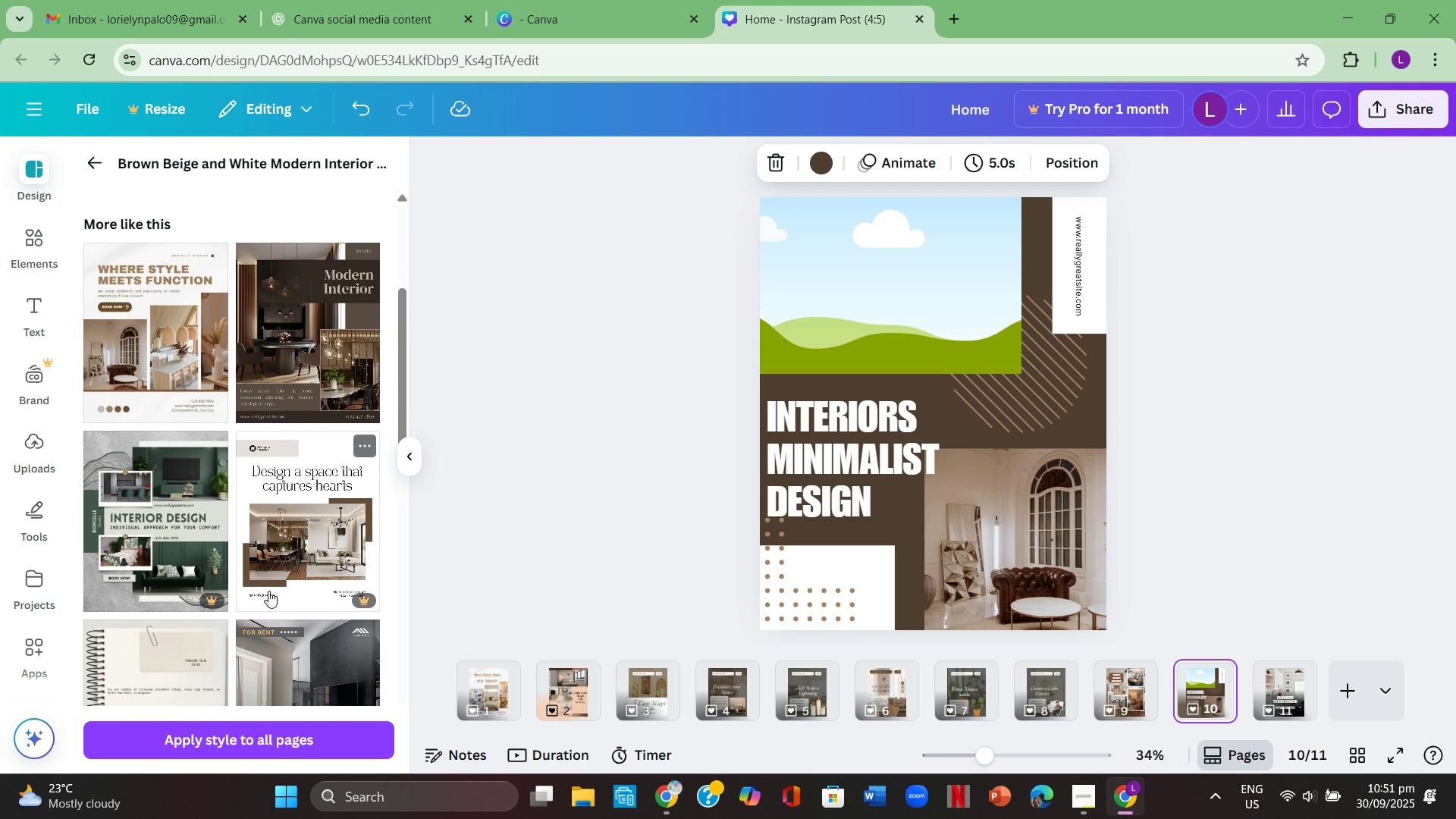 
scroll: coordinate [268, 591], scroll_direction: down, amount: 1.0
 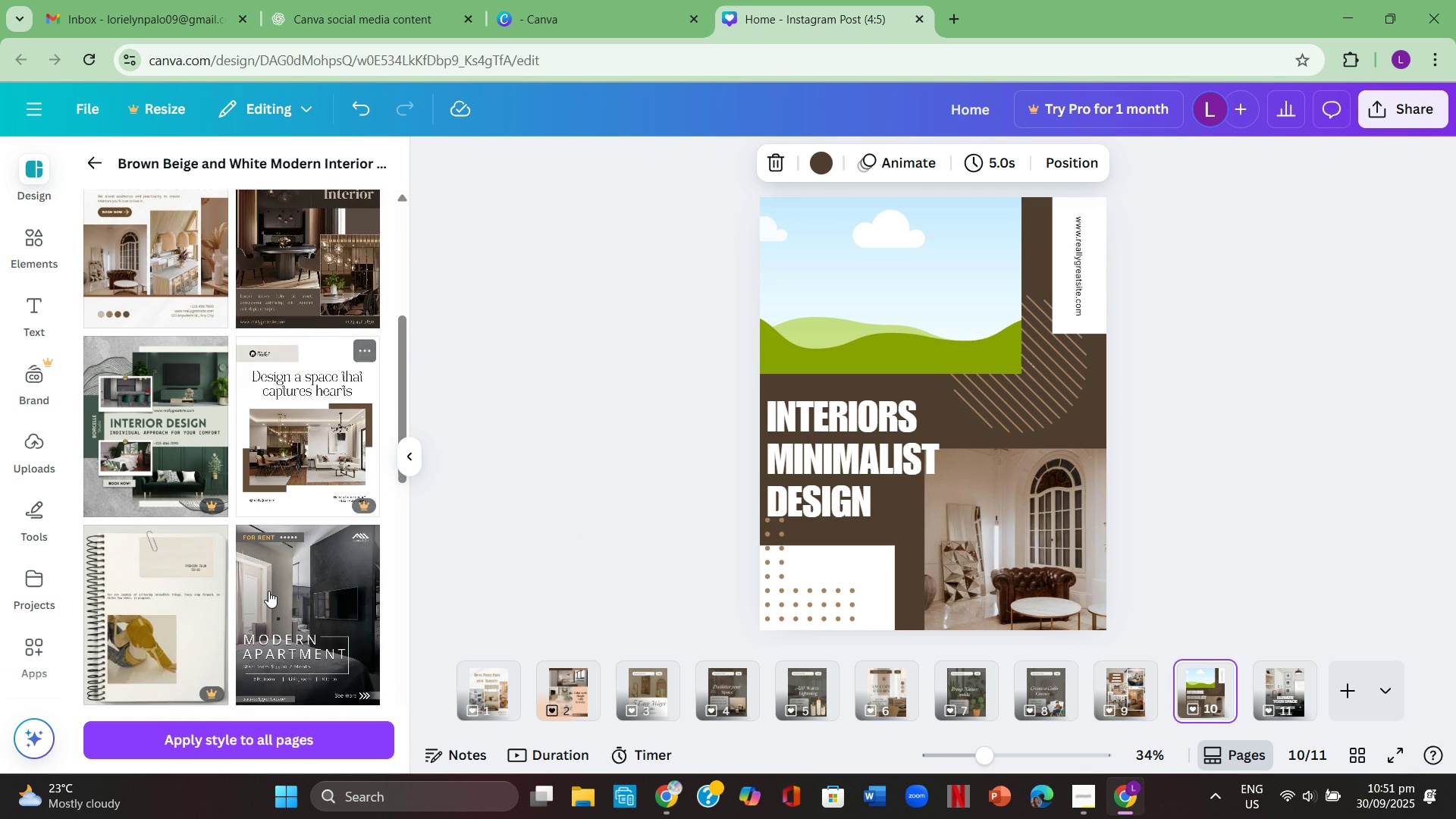 
scroll: coordinate [268, 591], scroll_direction: up, amount: 1.0
 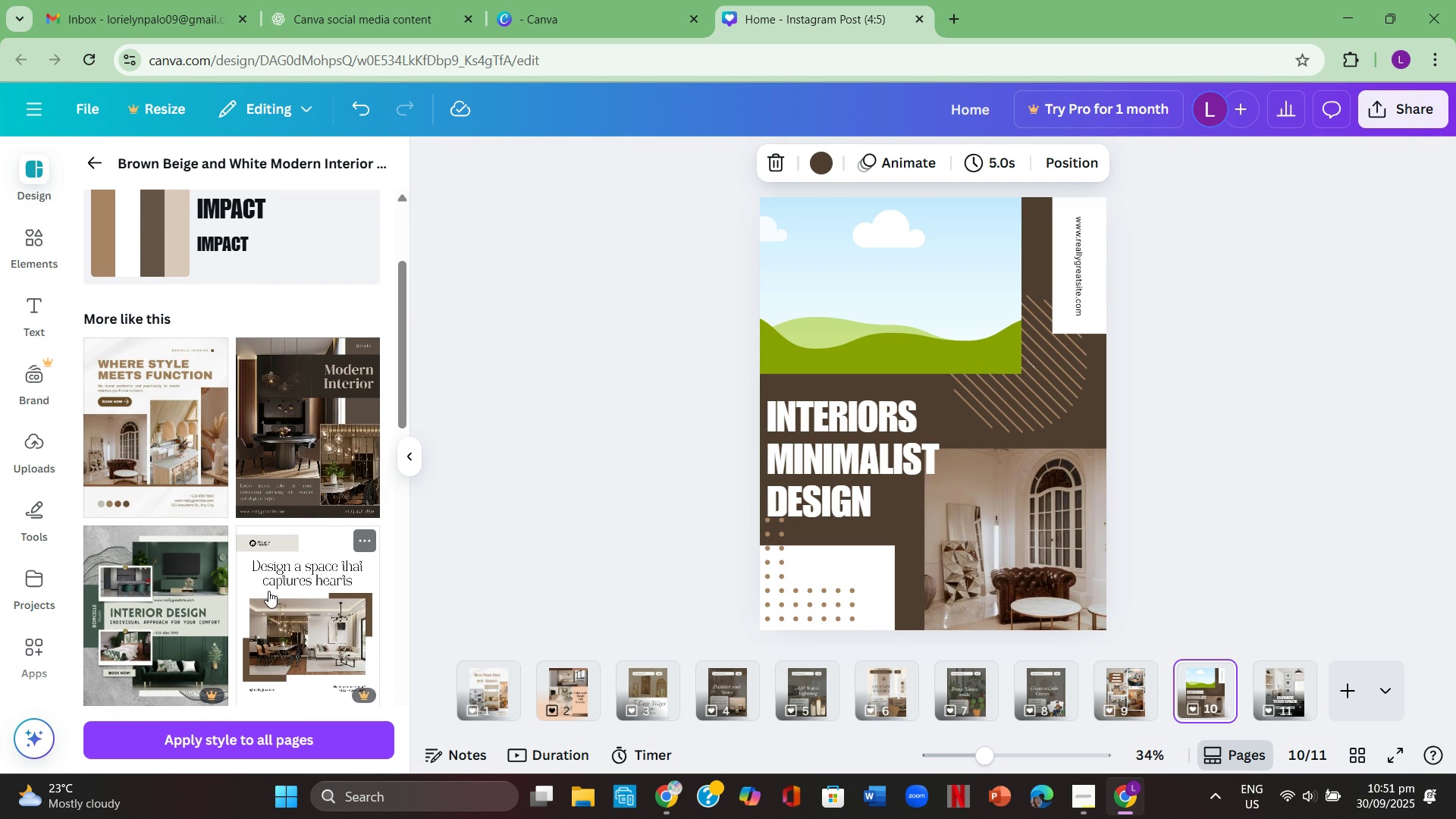 
scroll: coordinate [268, 591], scroll_direction: down, amount: 1.0
 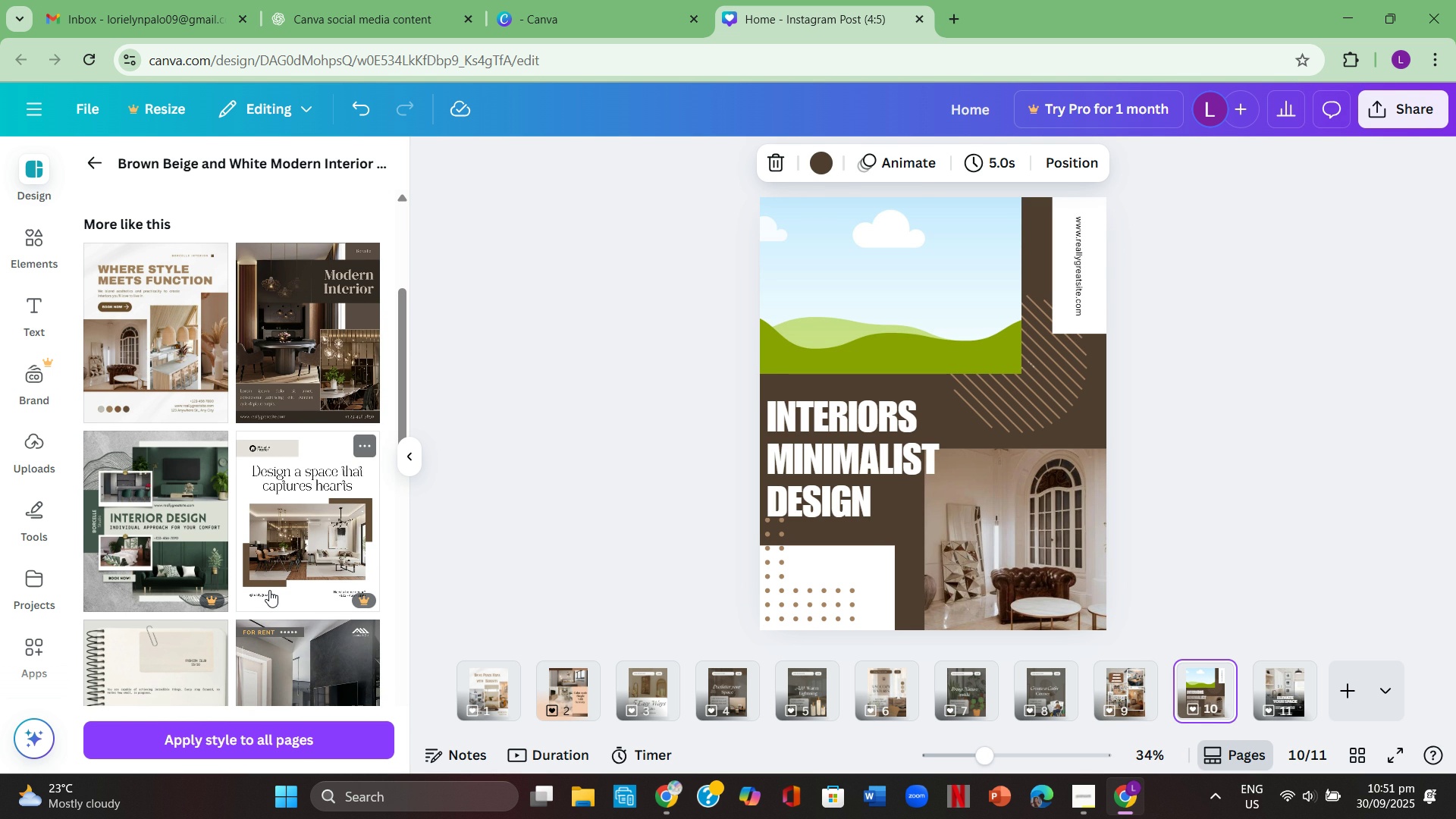 
wait(6.27)
 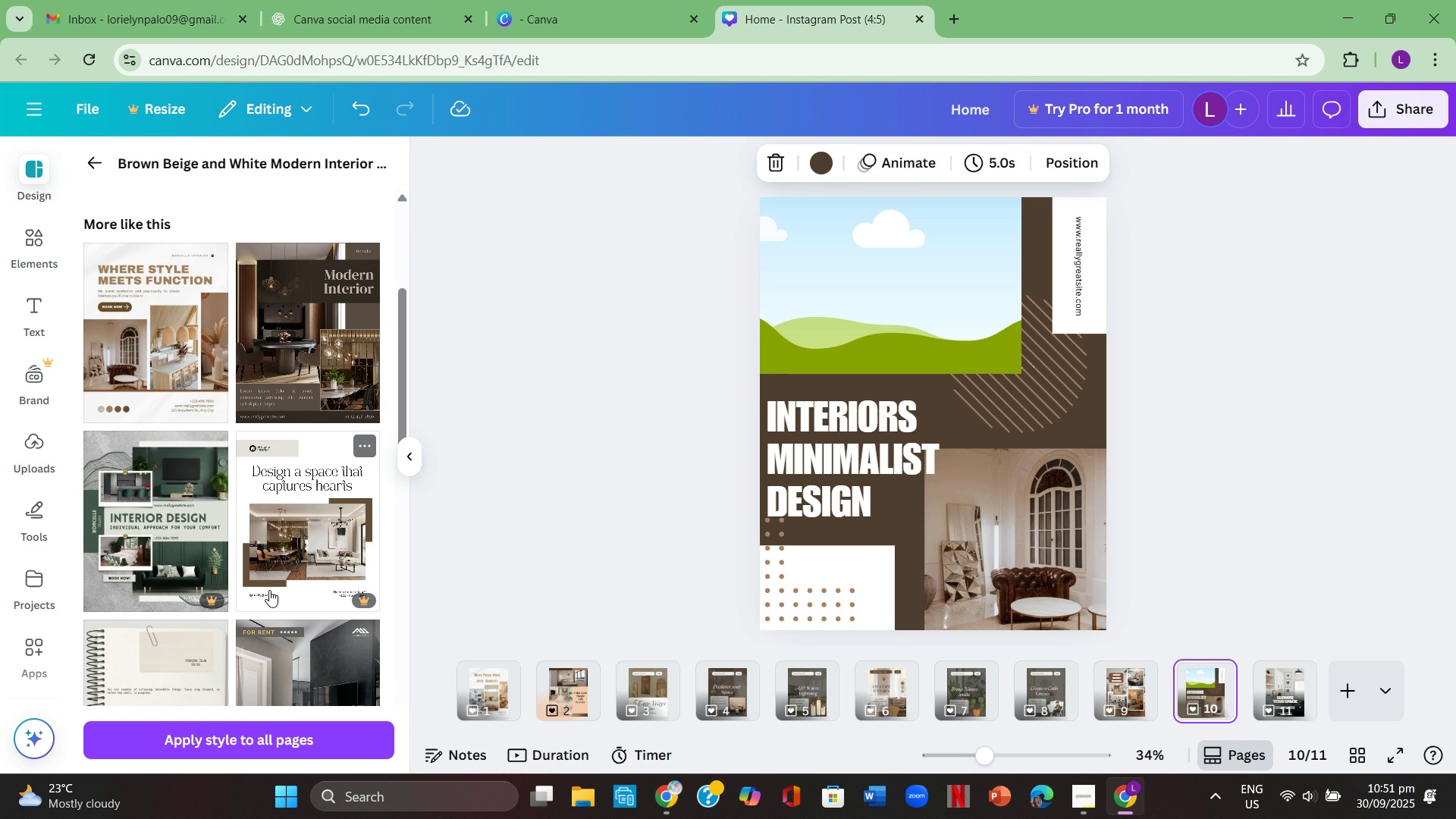 
scroll: coordinate [313, 575], scroll_direction: down, amount: 5.0
 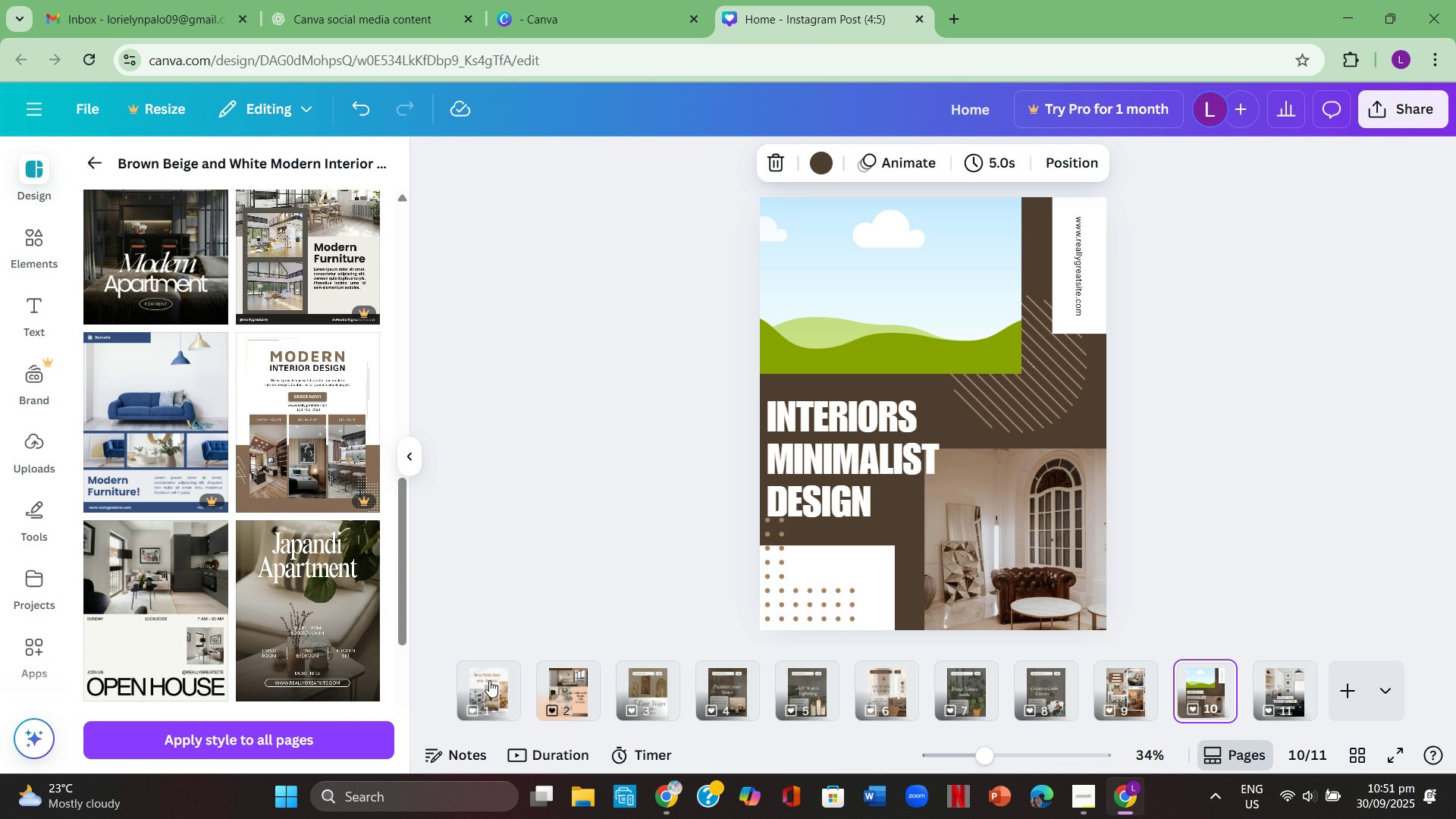 
wait(9.28)
 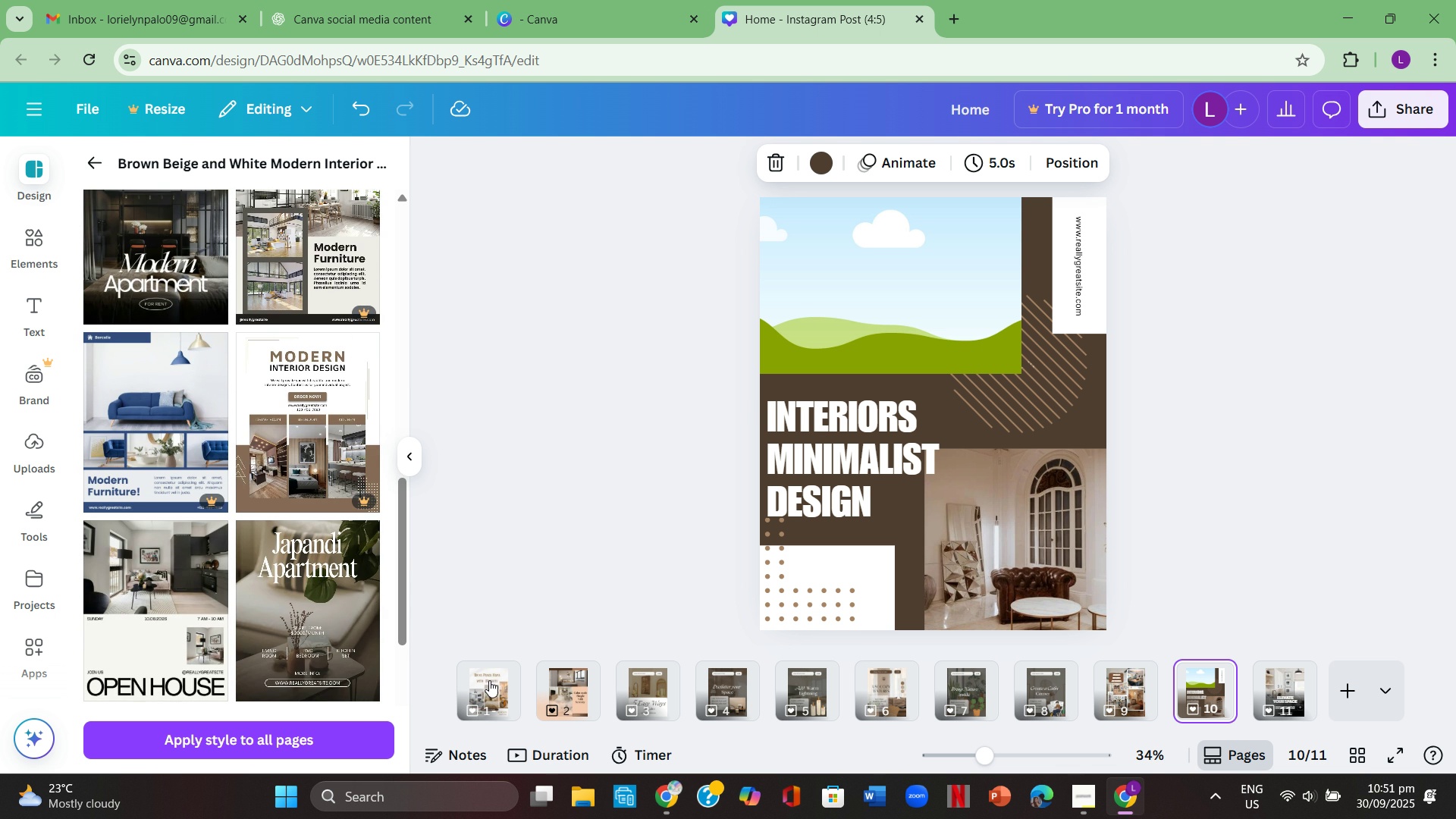 
scroll: coordinate [273, 572], scroll_direction: up, amount: 9.0
 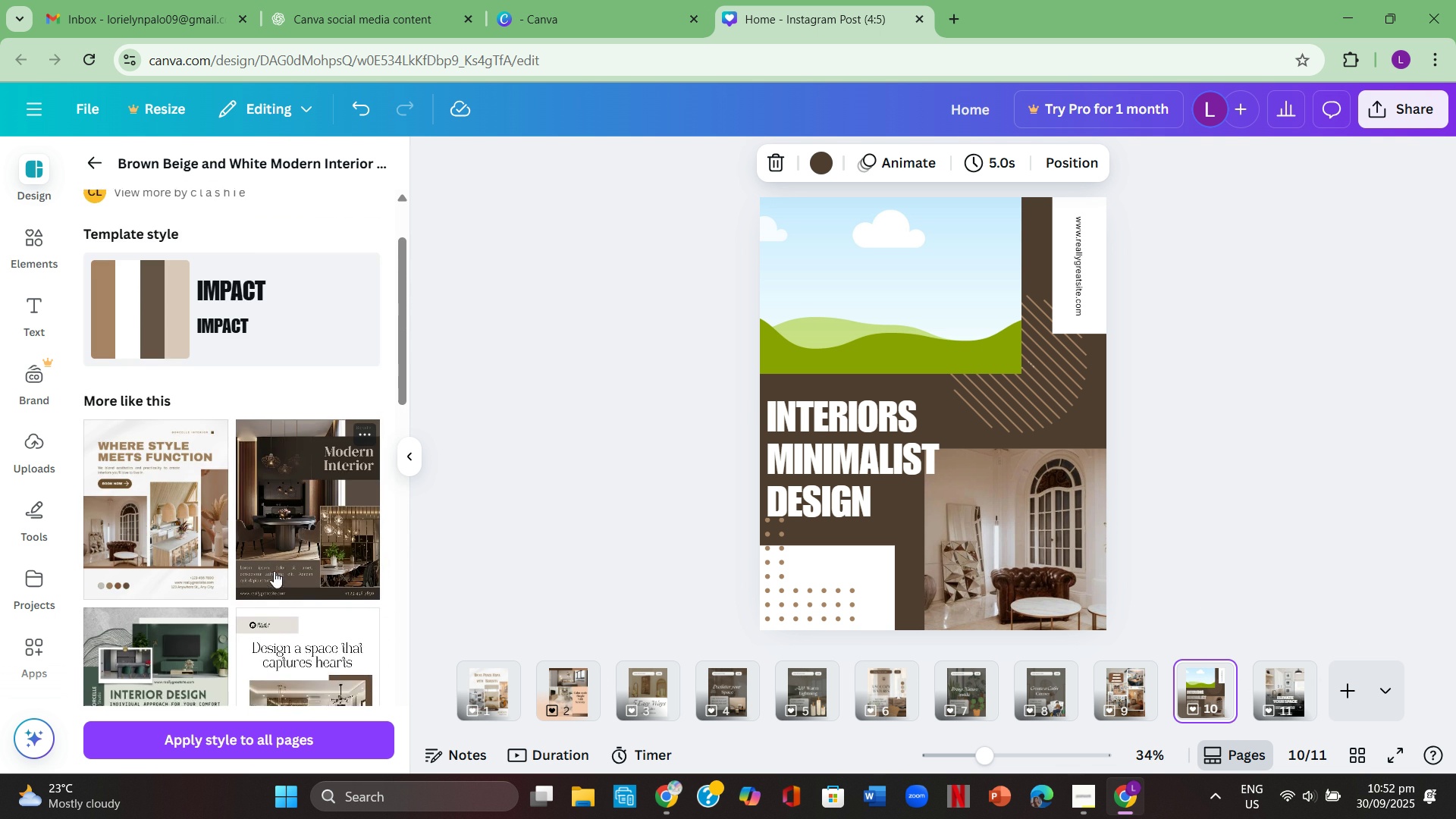 
scroll: coordinate [274, 571], scroll_direction: down, amount: 1.0
 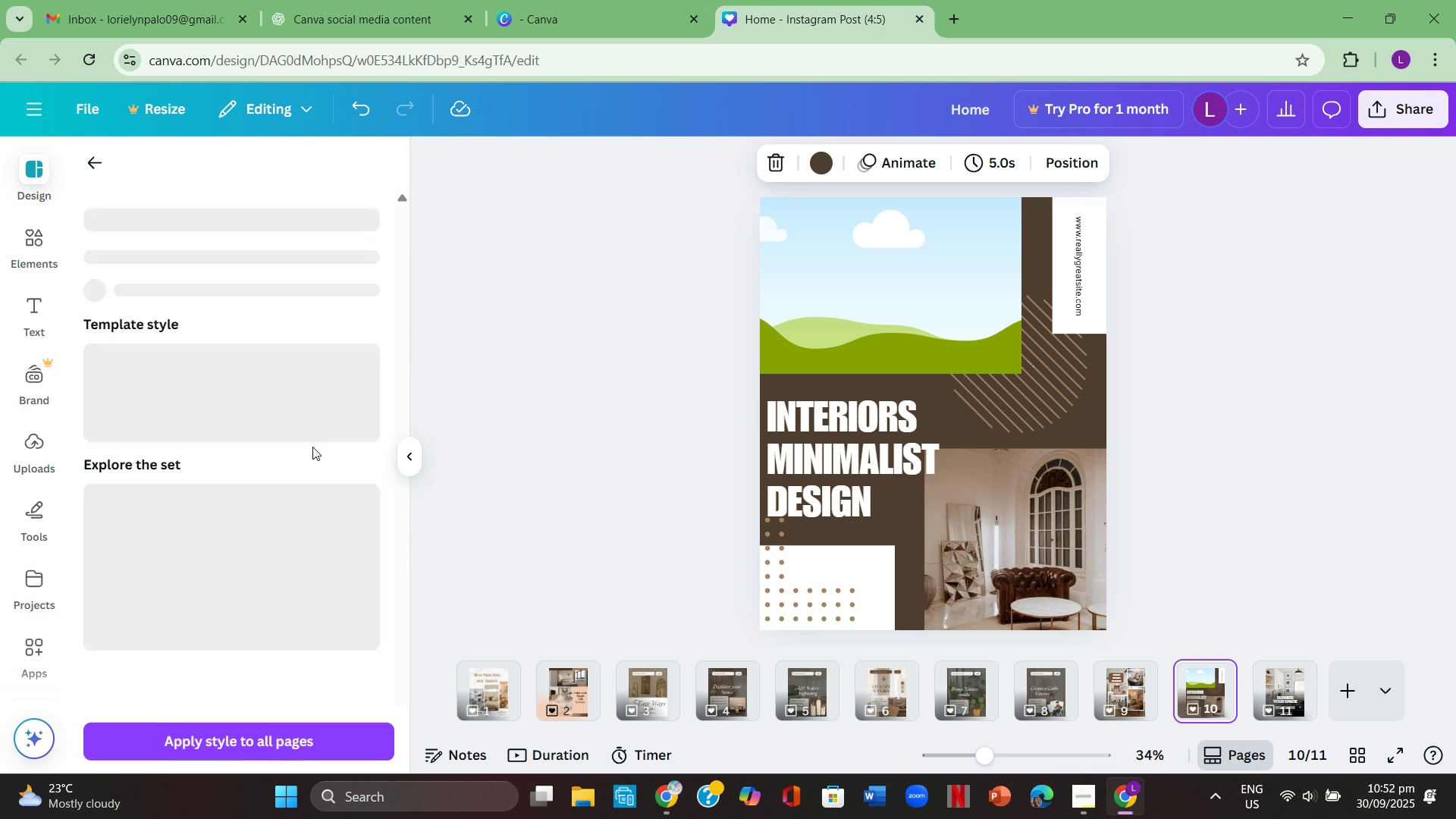 
left_click([312, 447])
 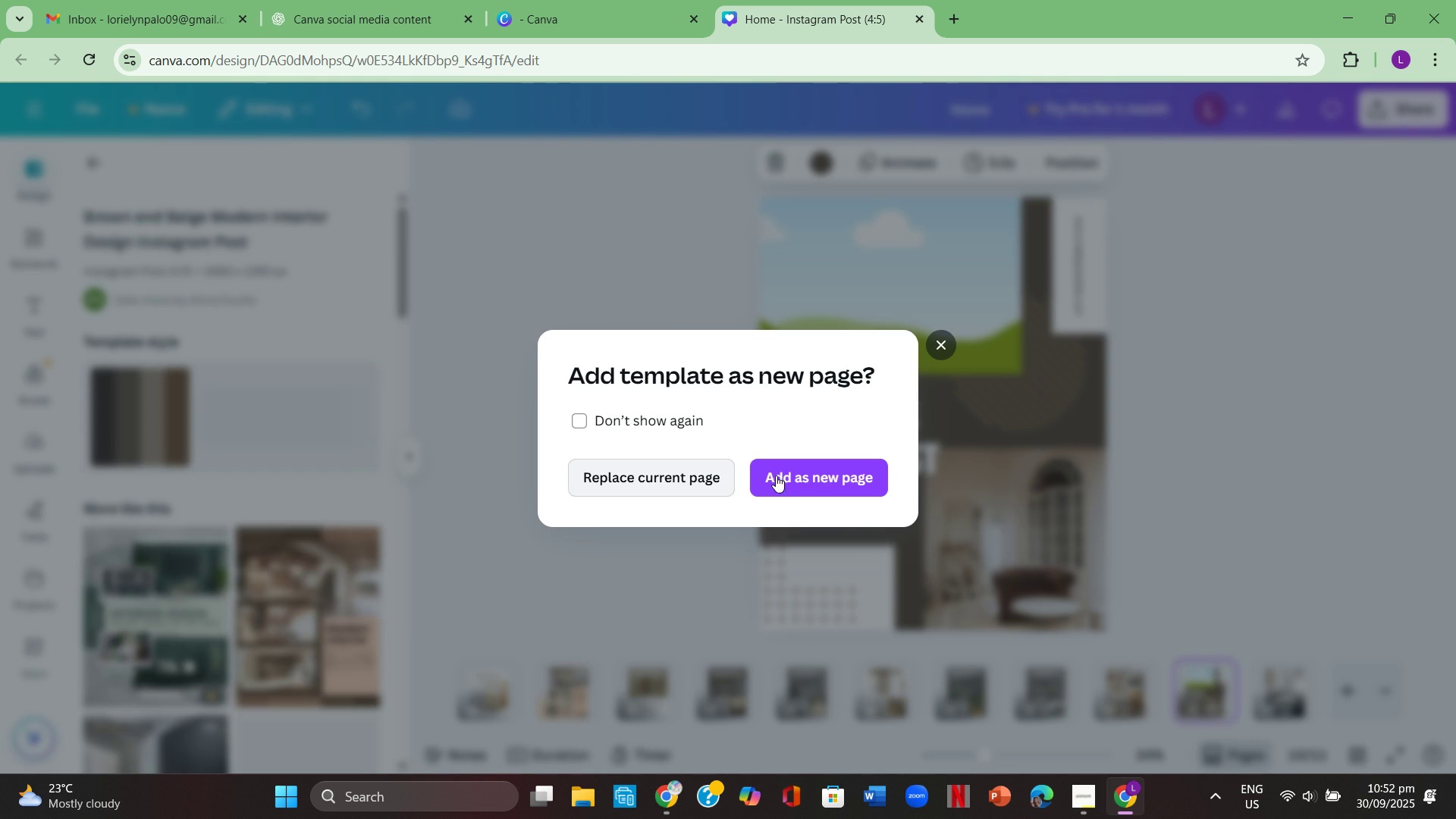 
left_click([803, 475])
 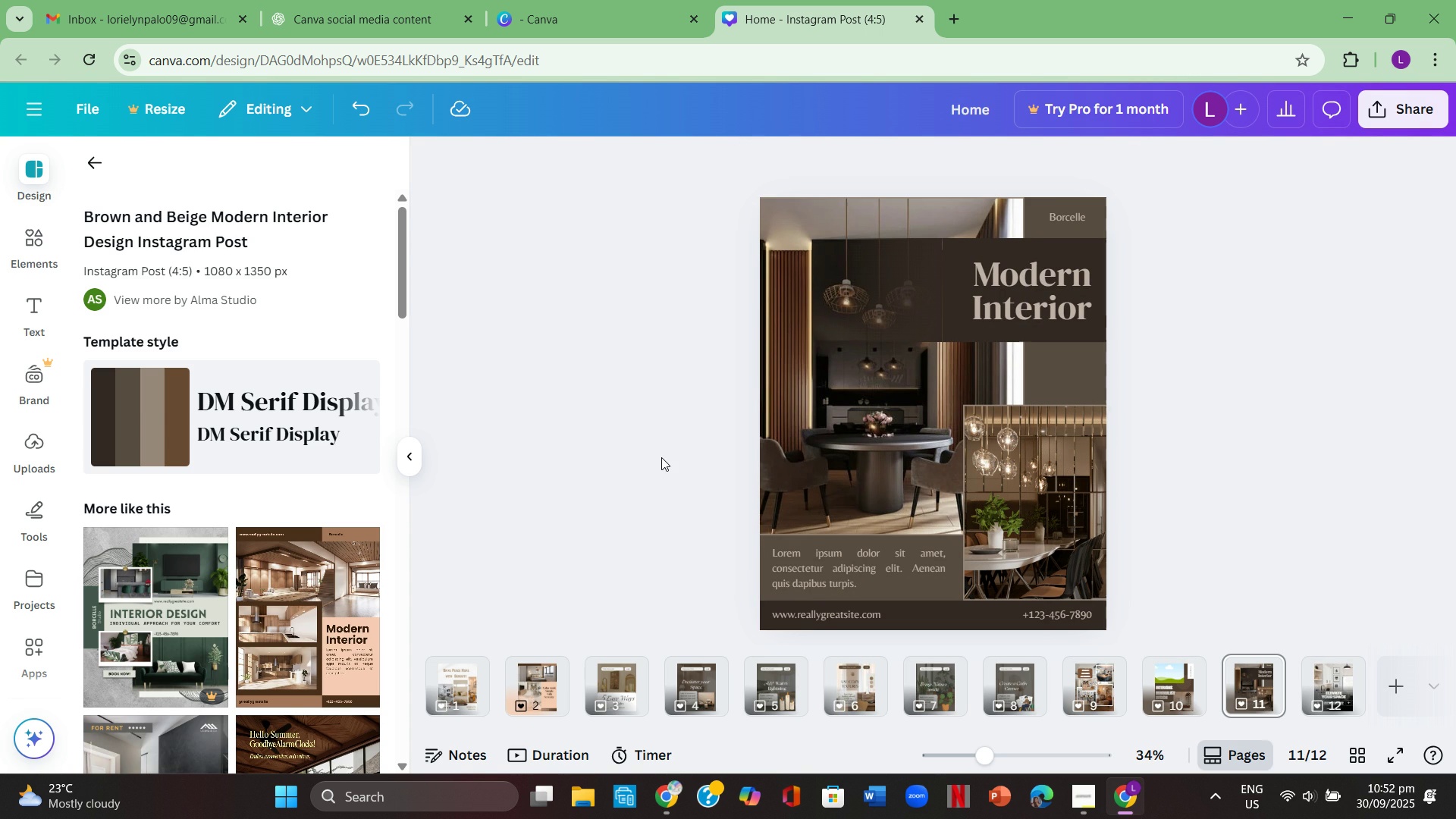 
left_click([661, 457])
 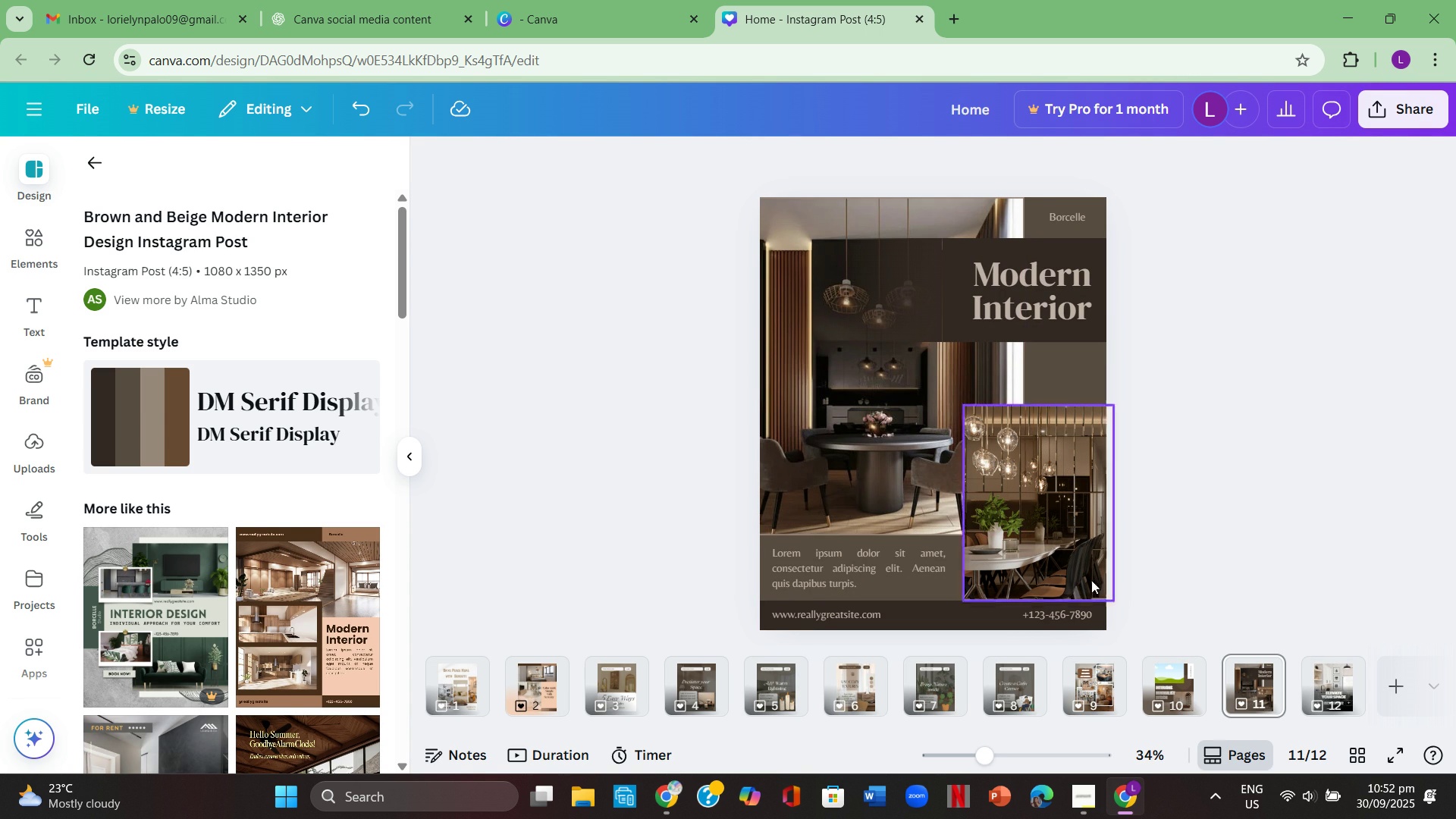 
left_click([1181, 676])
 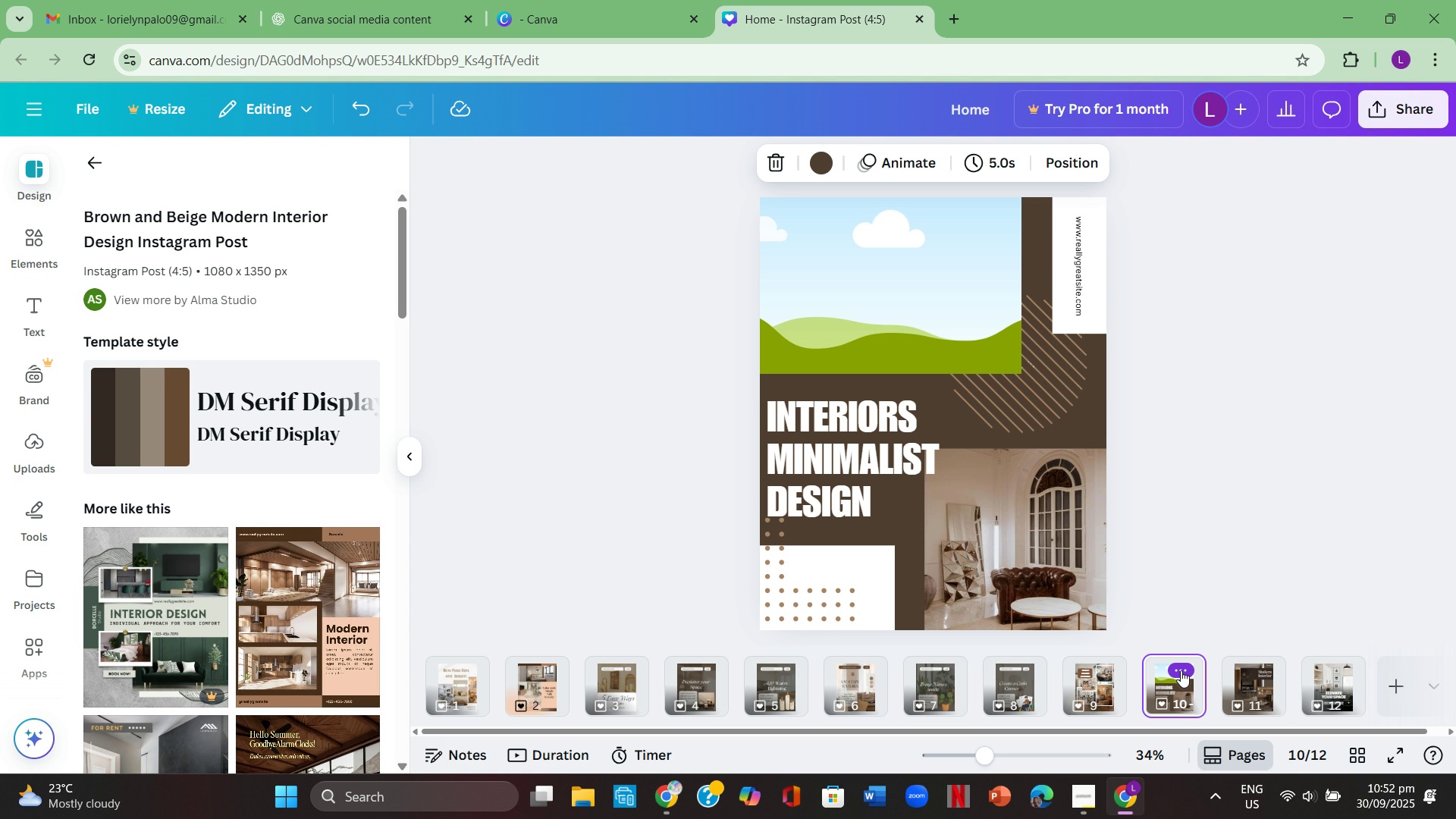 
wait(18.0)
 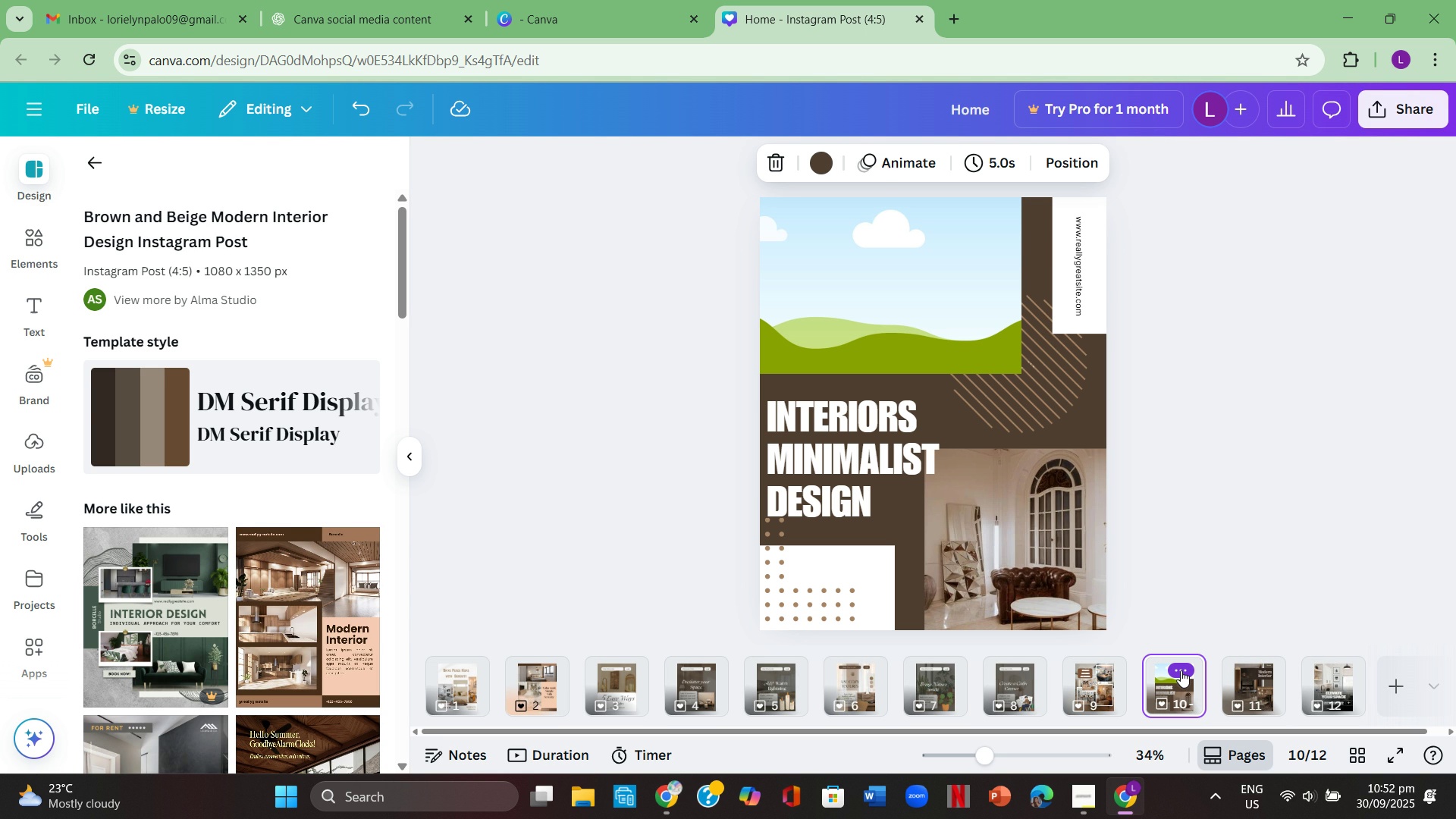 
left_click([889, 462])
 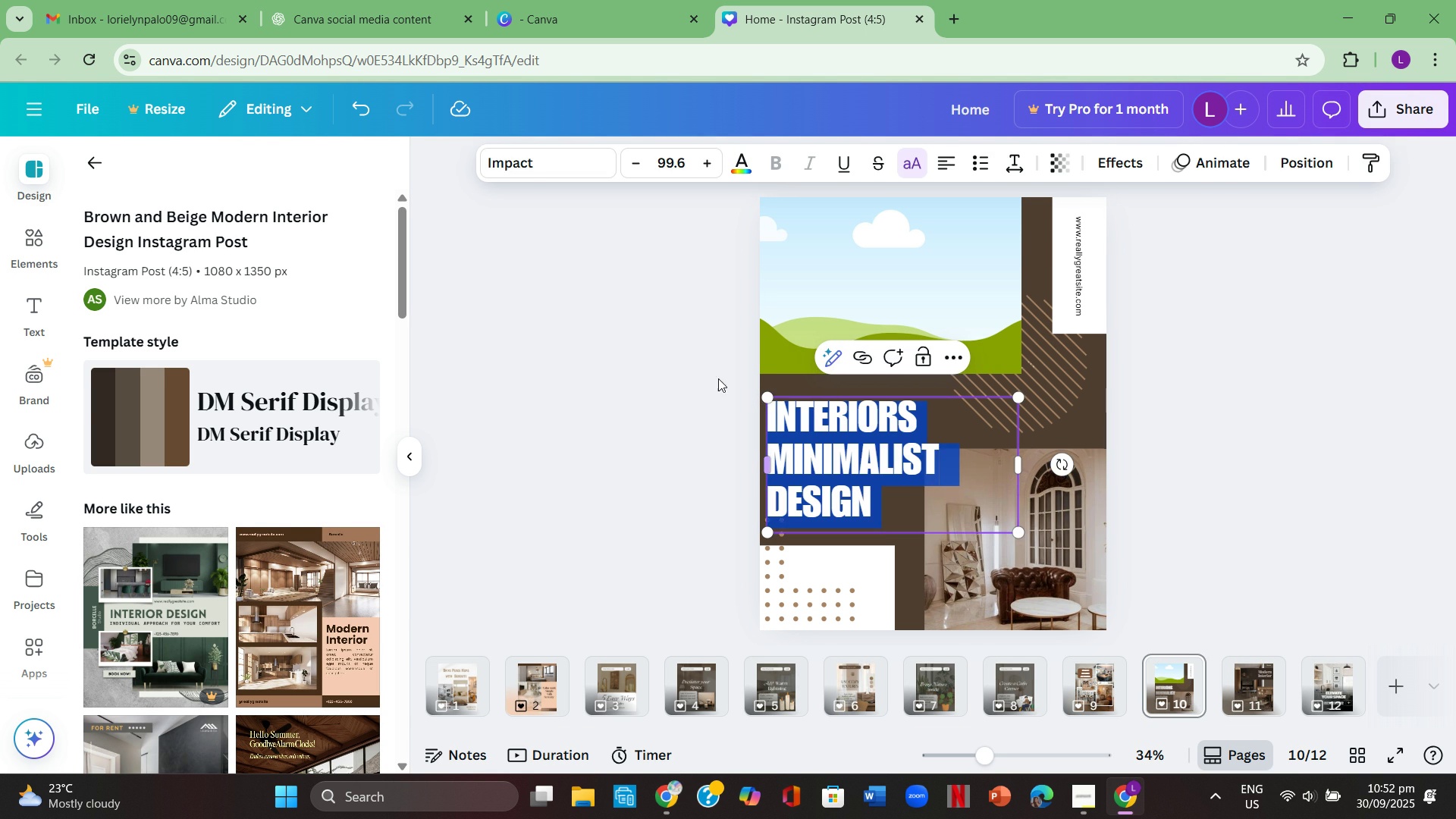 
left_click([526, 167])
 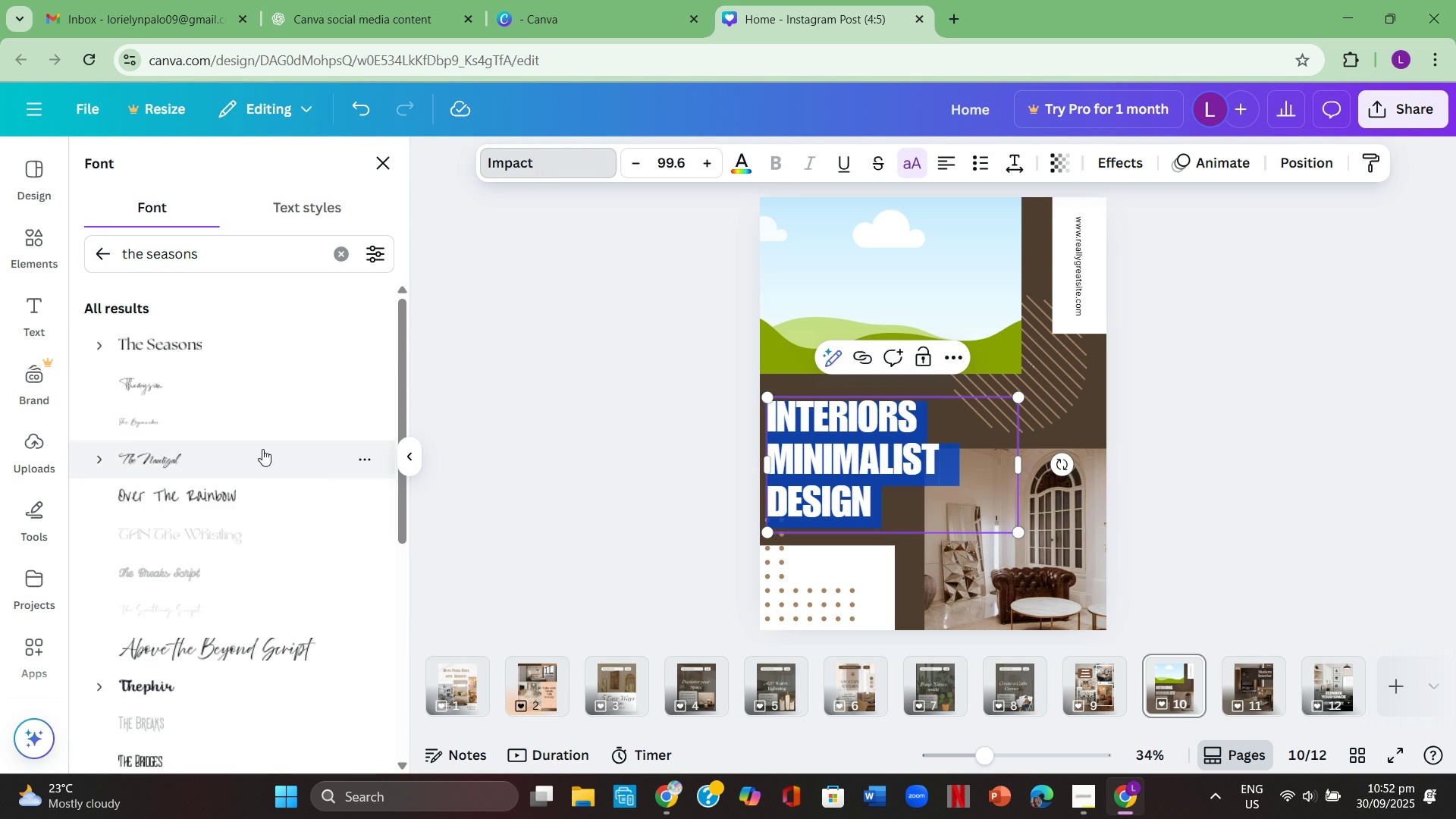 
scroll: coordinate [243, 400], scroll_direction: up, amount: 1.0
 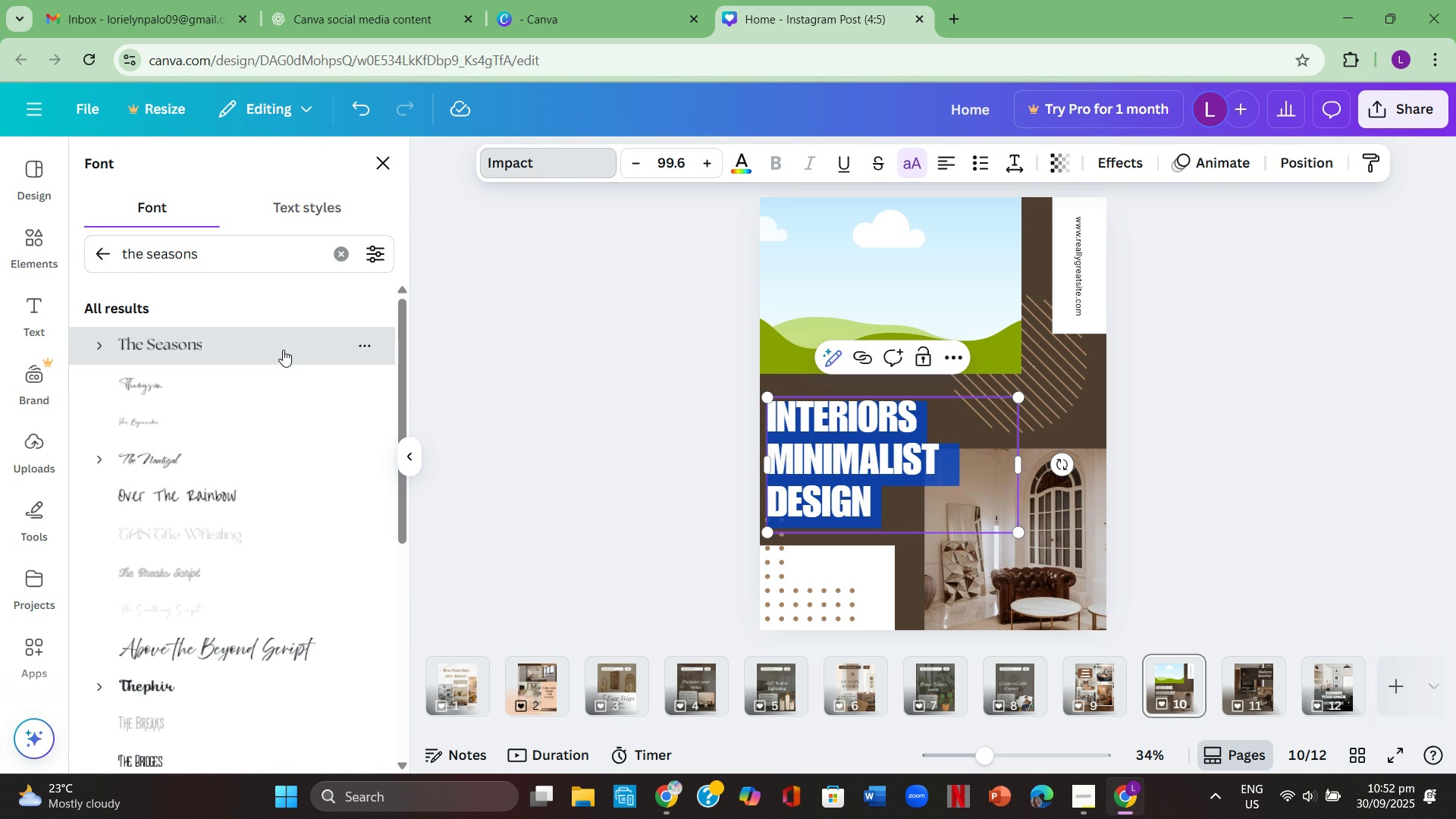 
left_click([283, 350])
 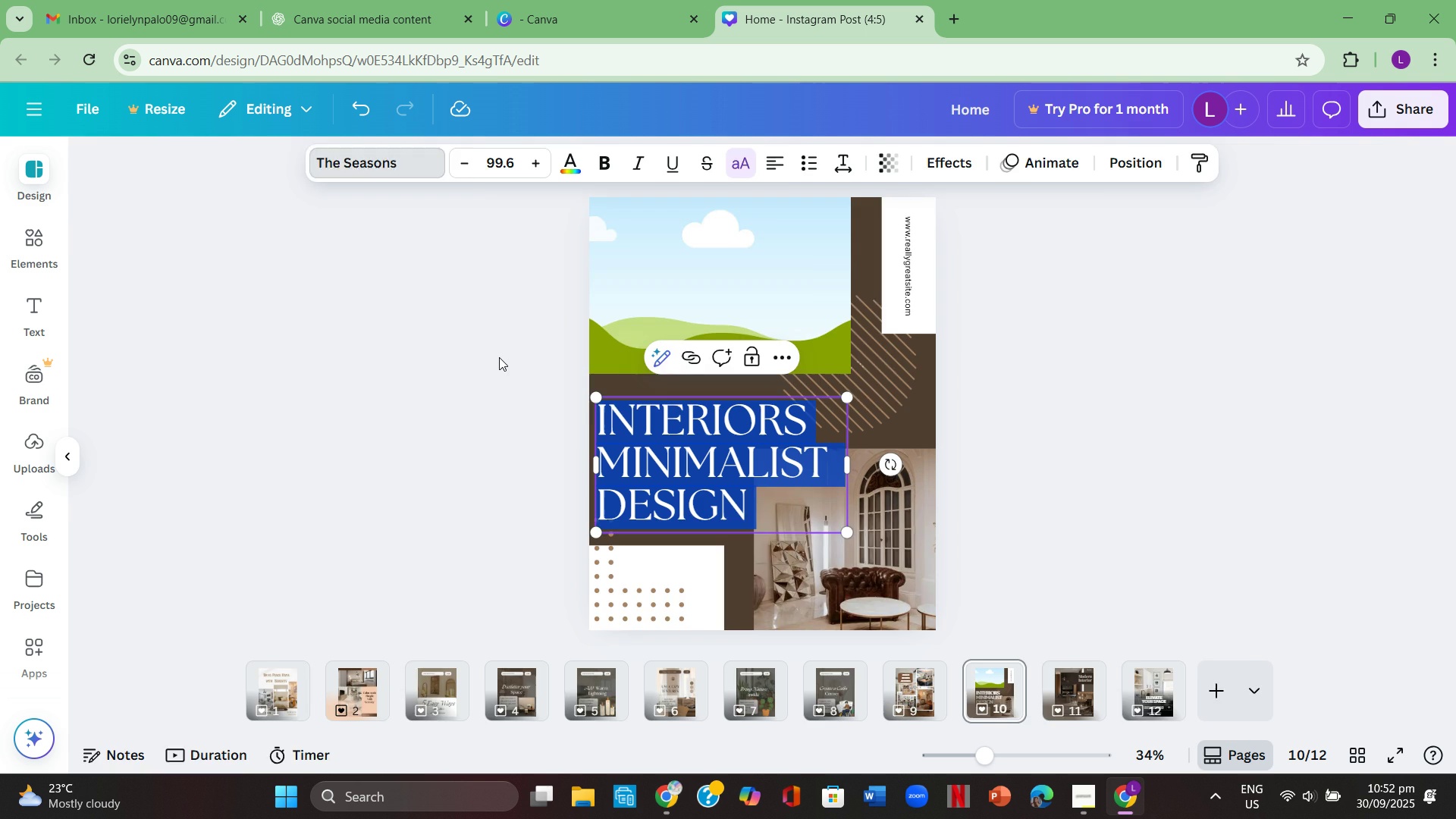 
double_click([499, 357])
 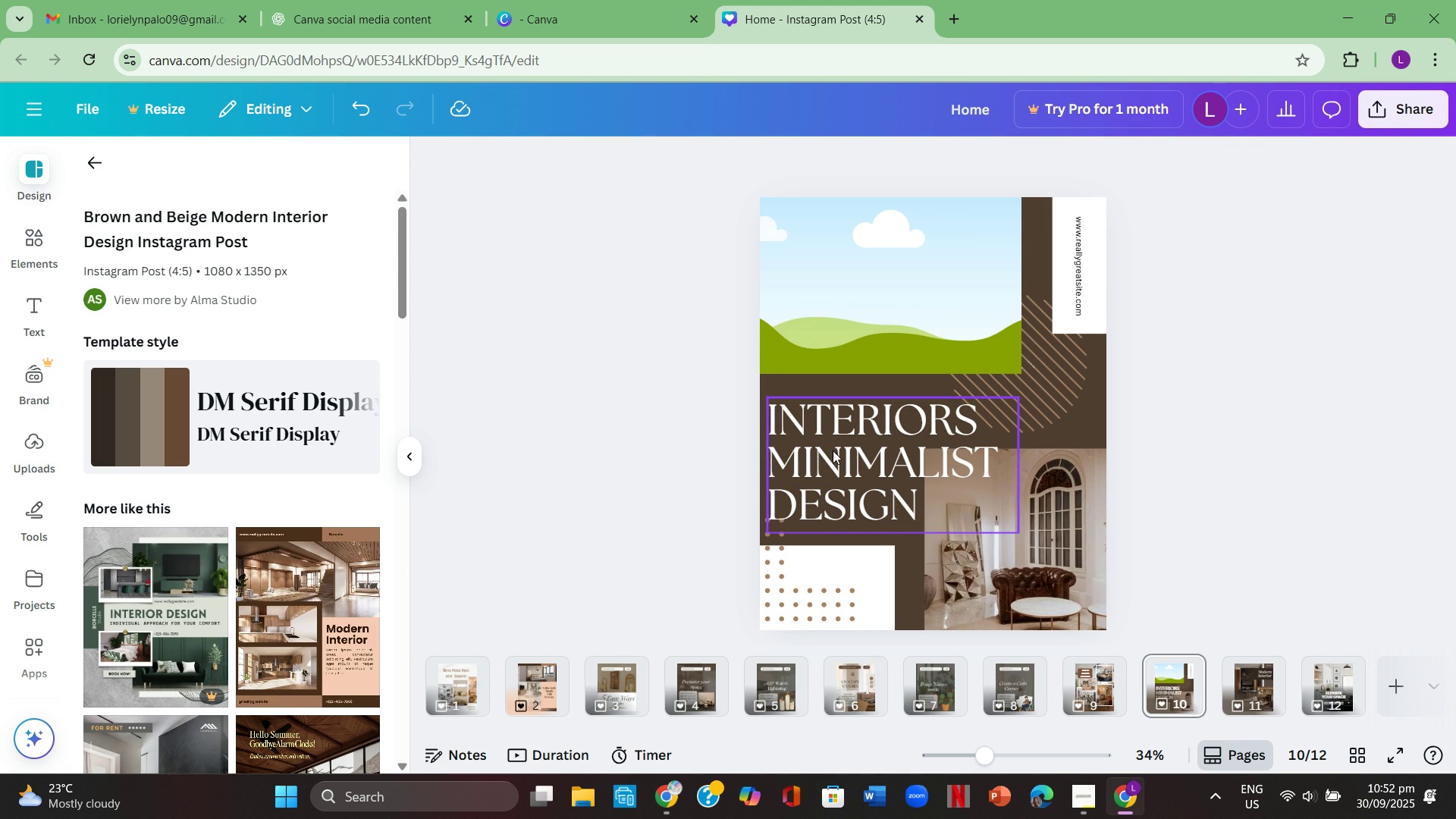 
left_click([857, 457])
 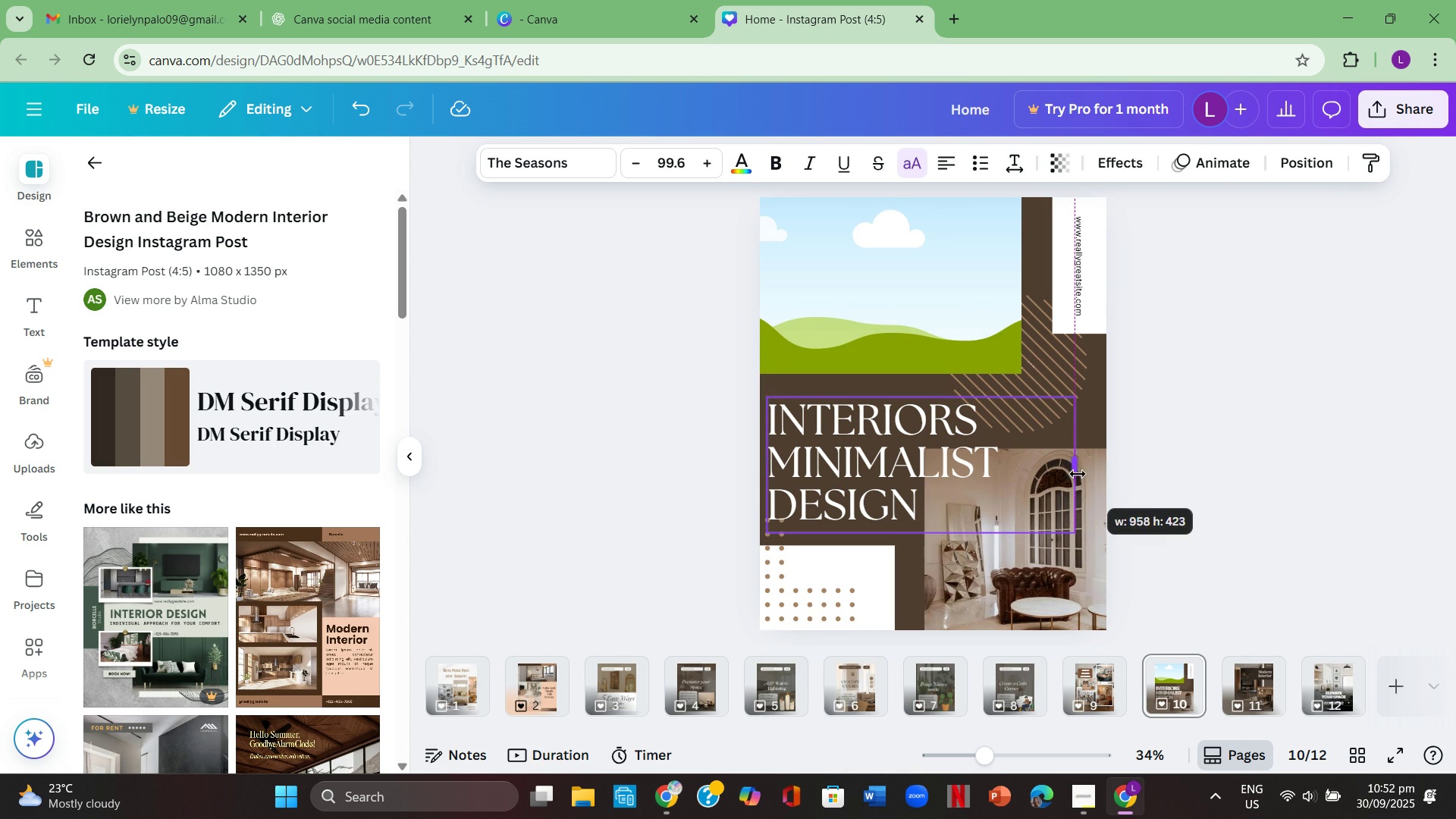 
left_click([1244, 463])
 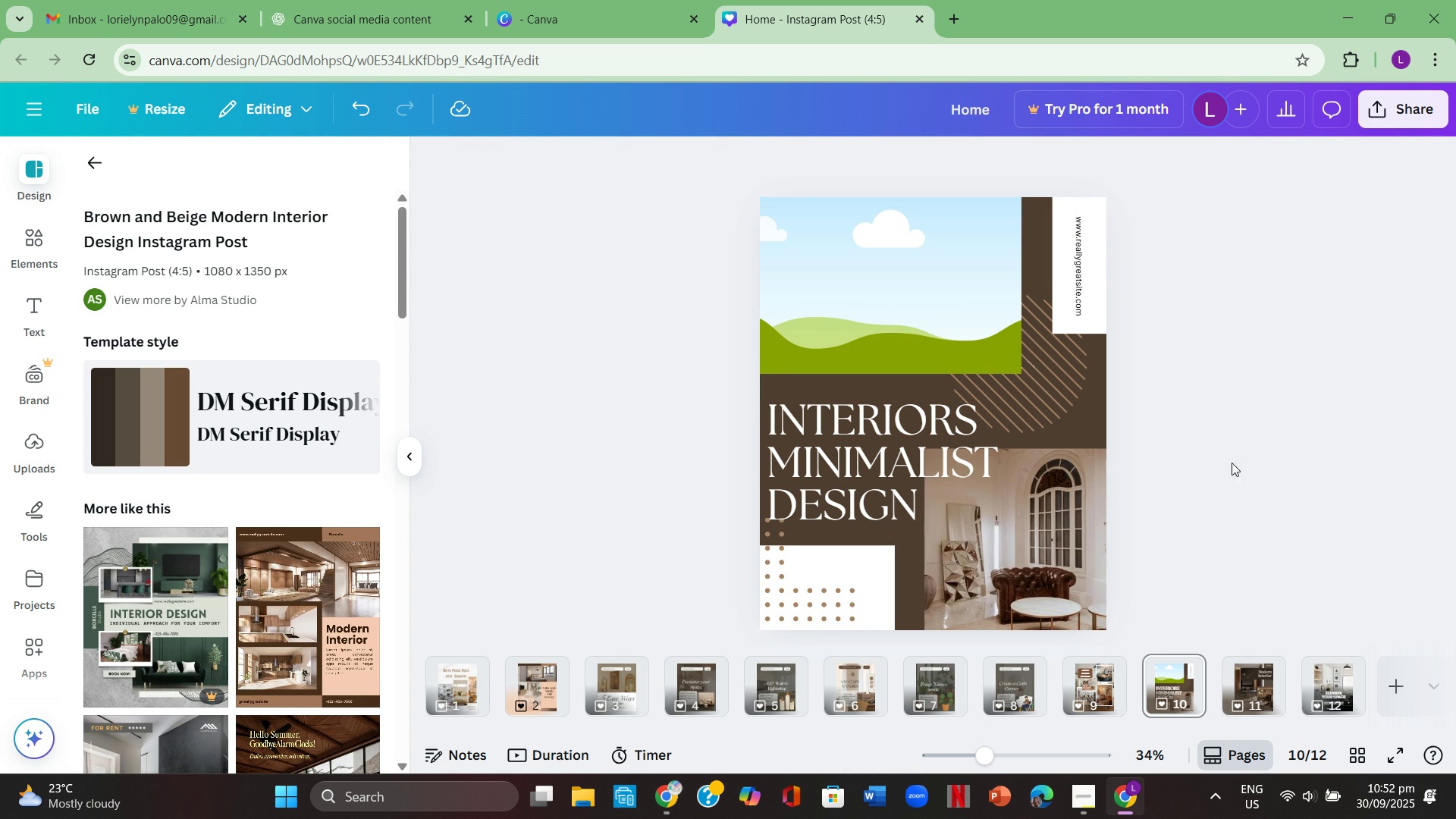 
left_click([810, 588])
 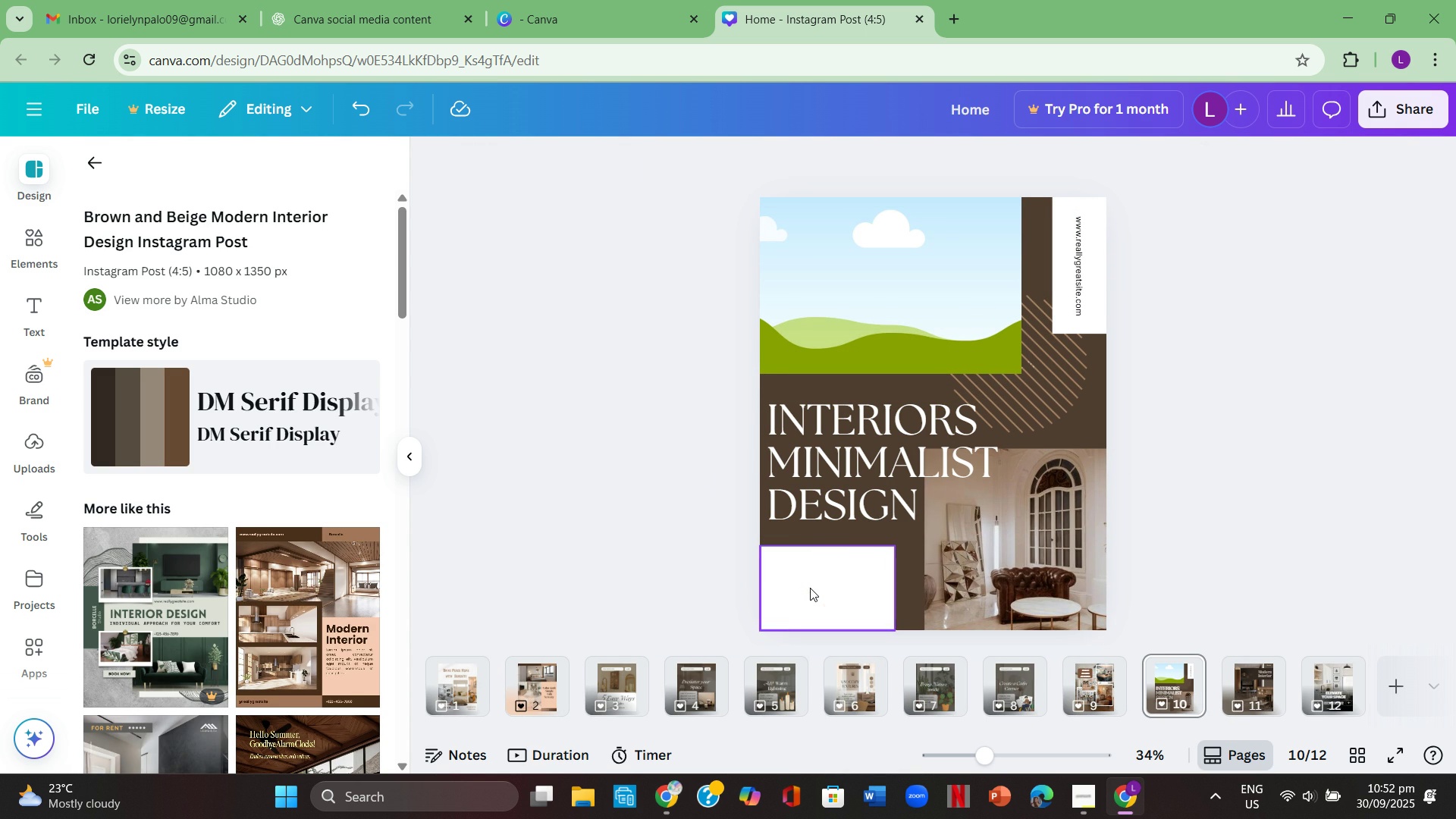 
key(Backspace)
 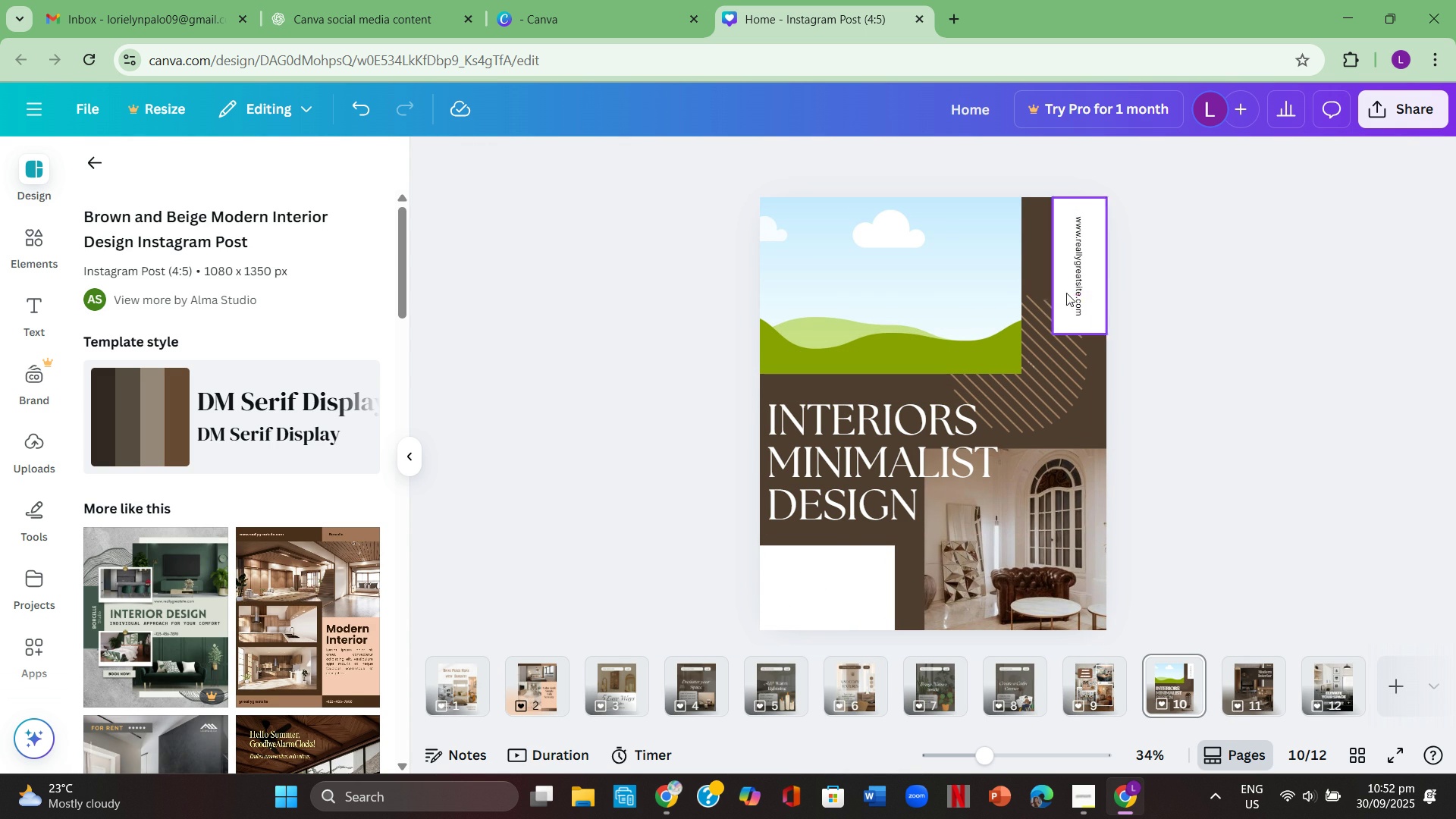 
left_click([1081, 283])
 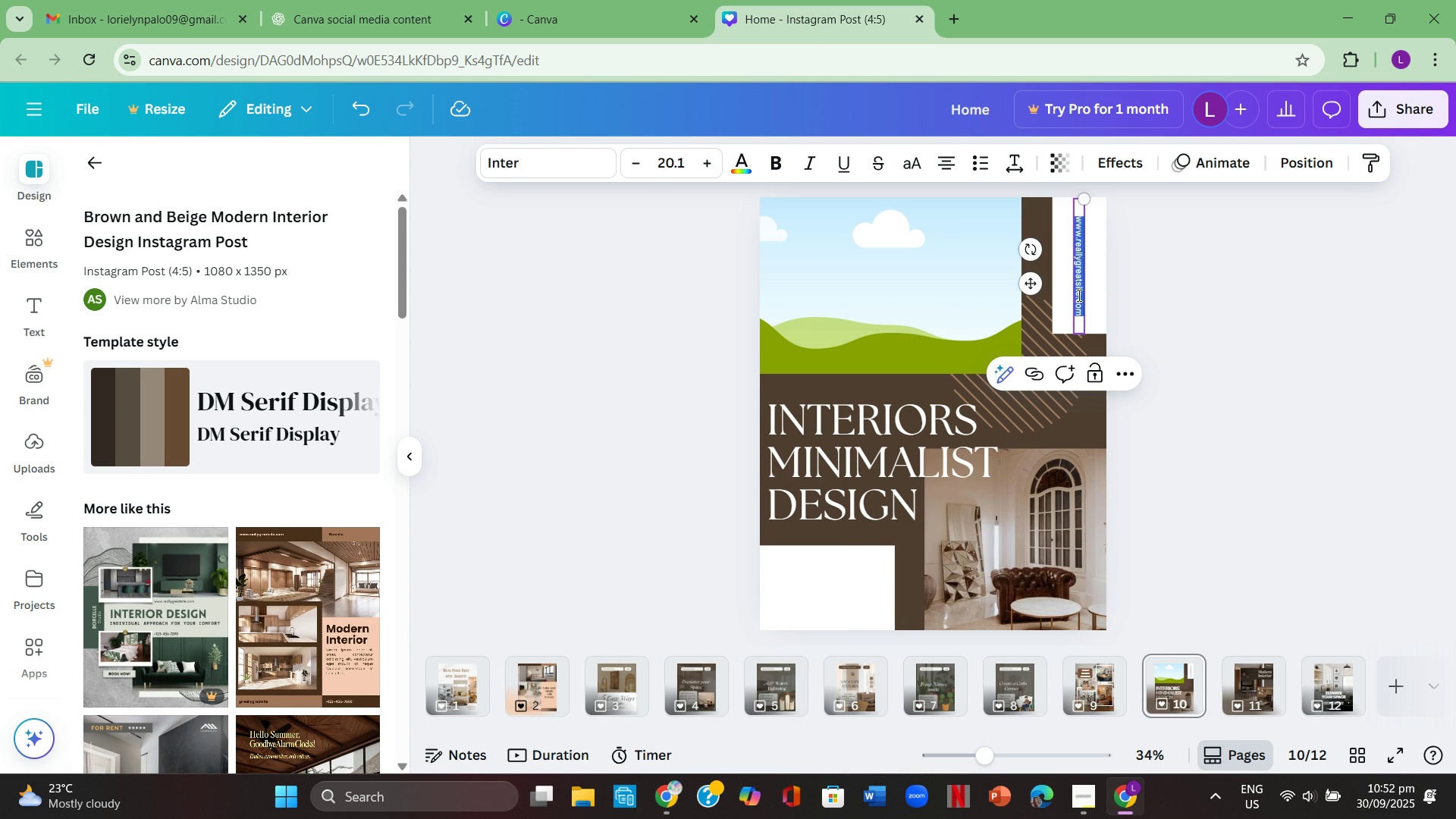 
left_click([1078, 294])
 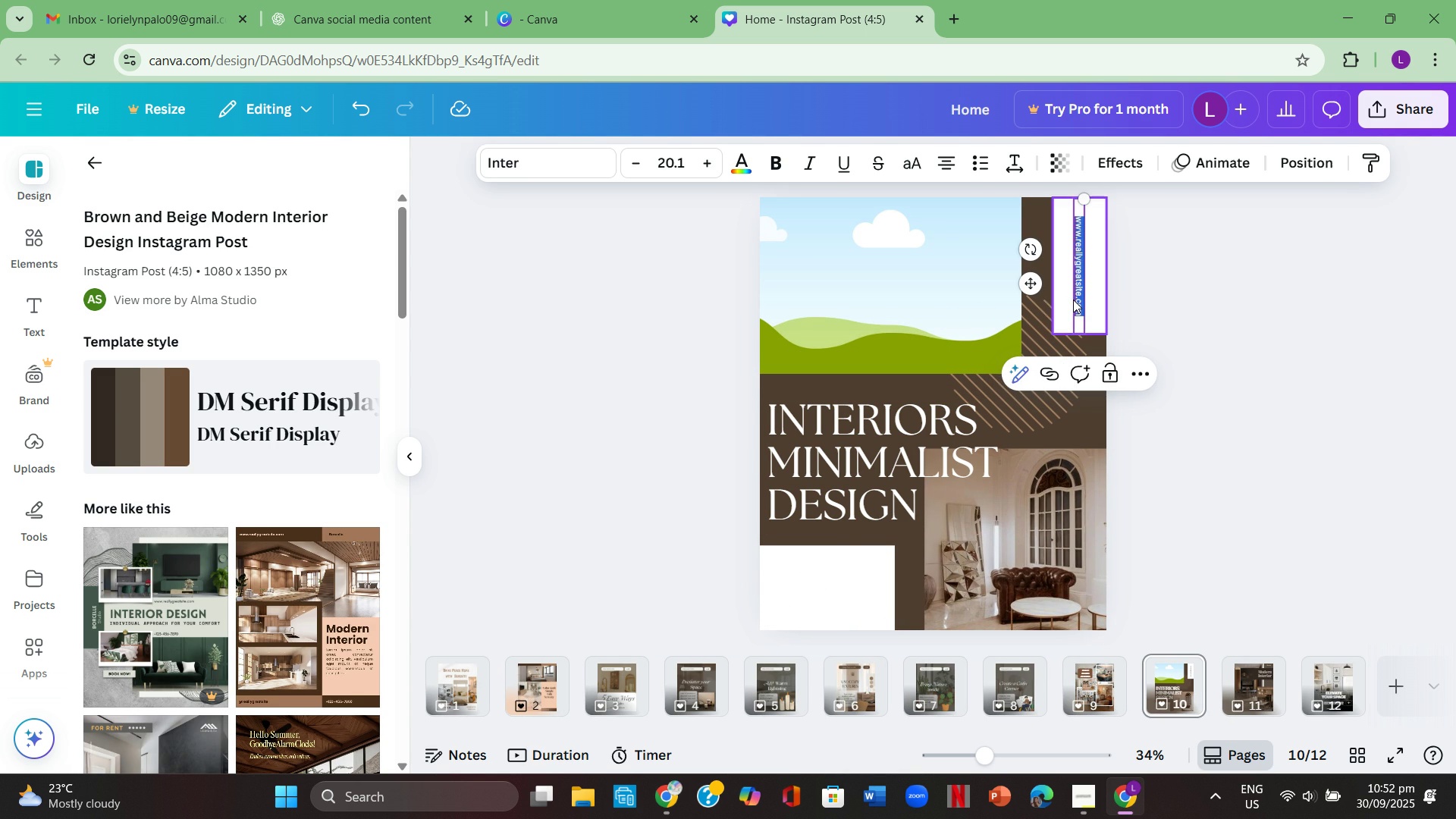 
key(Backspace)
 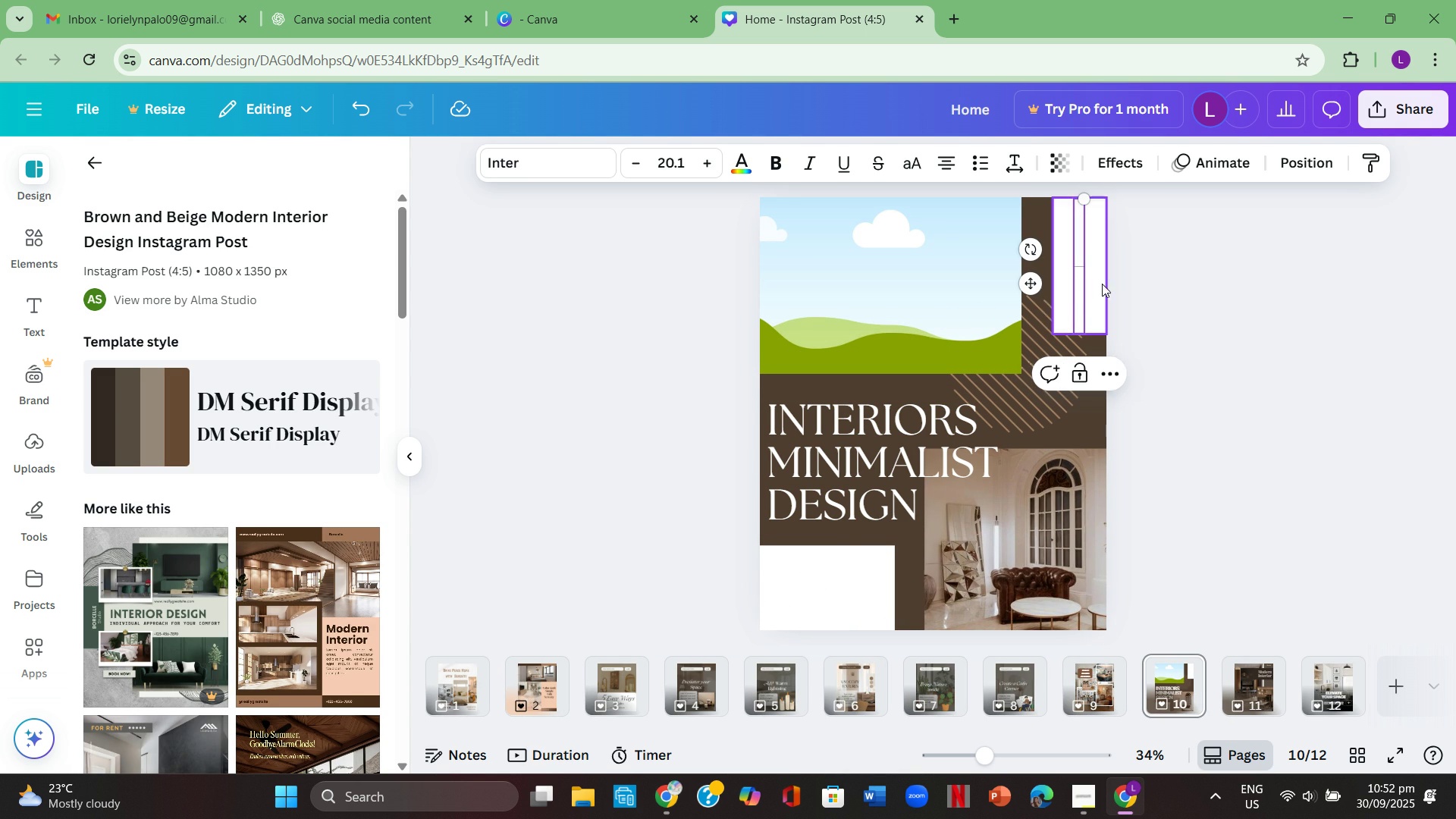 
left_click([1222, 300])
 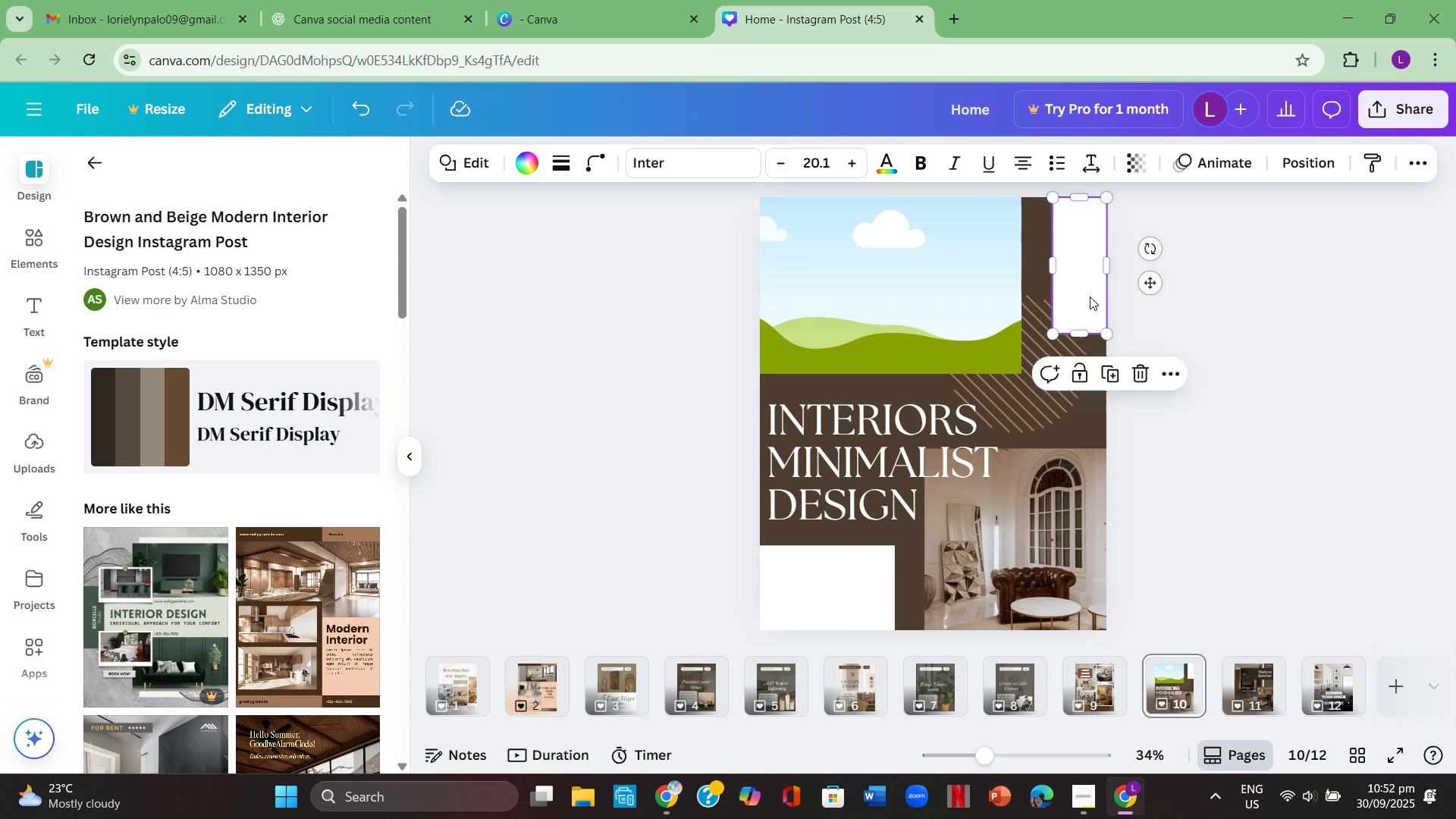 
left_click([1090, 297])
 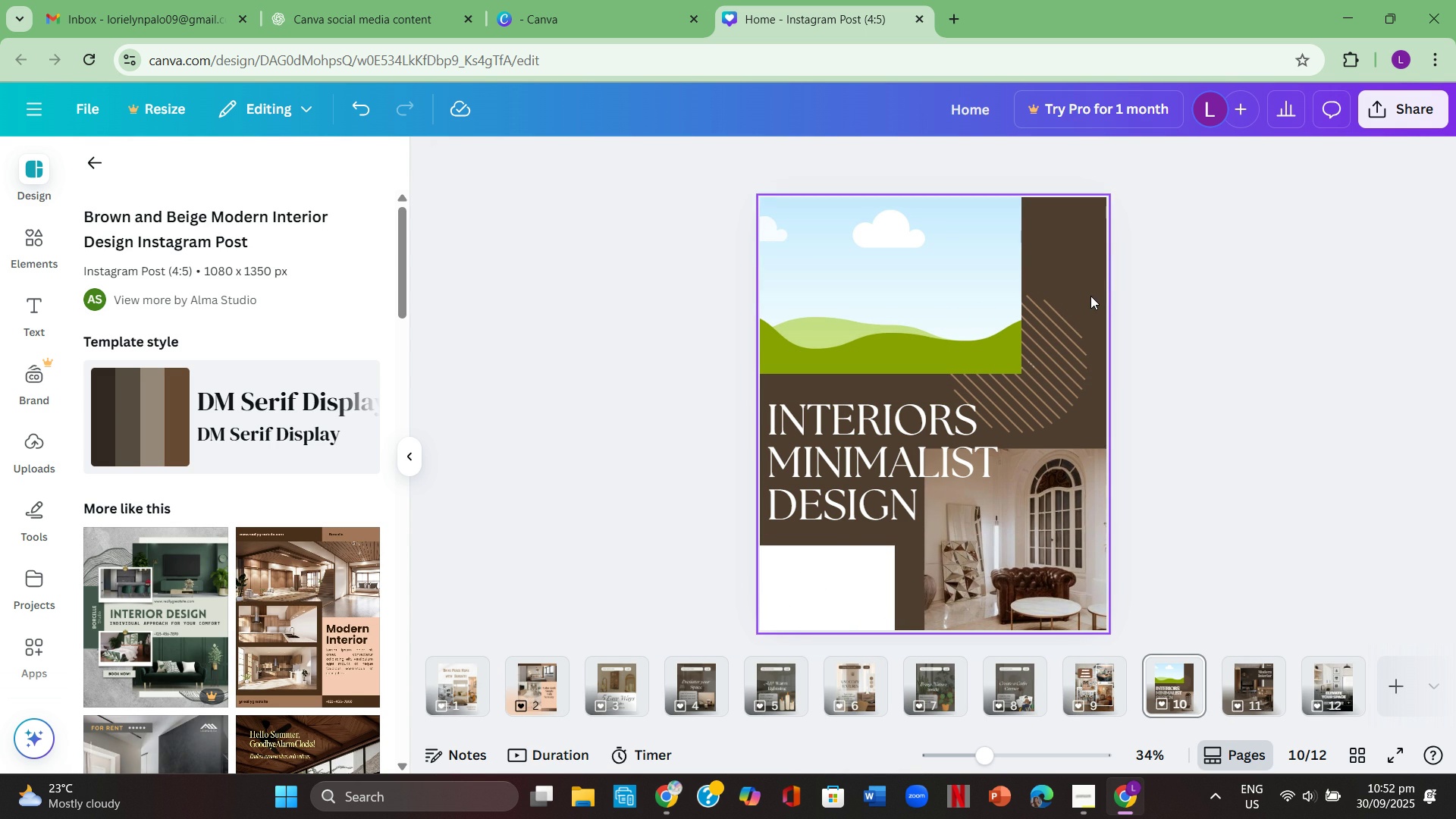 
key(Backspace)
 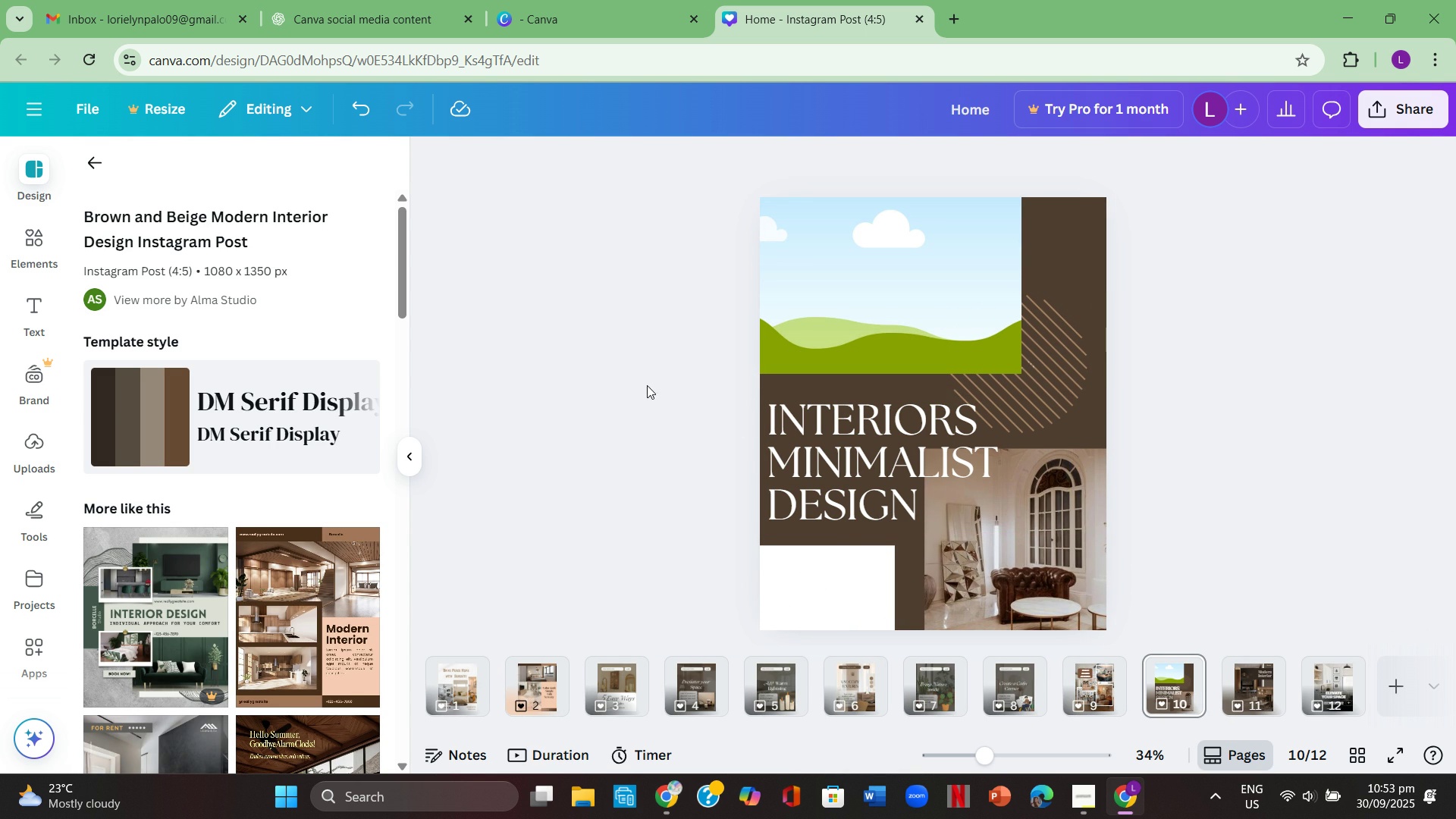 
left_click([1037, 535])
 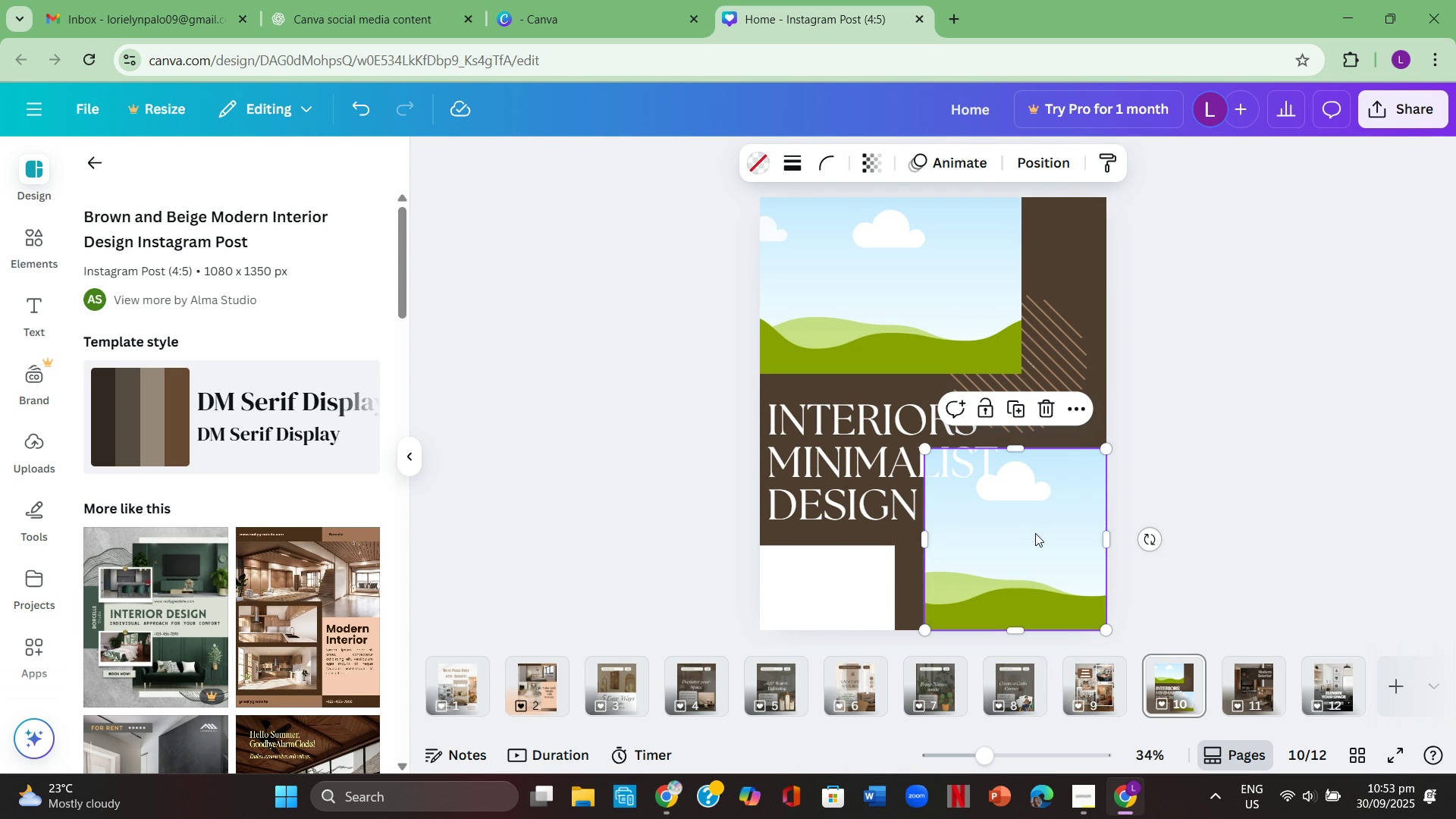 
key(Backspace)
 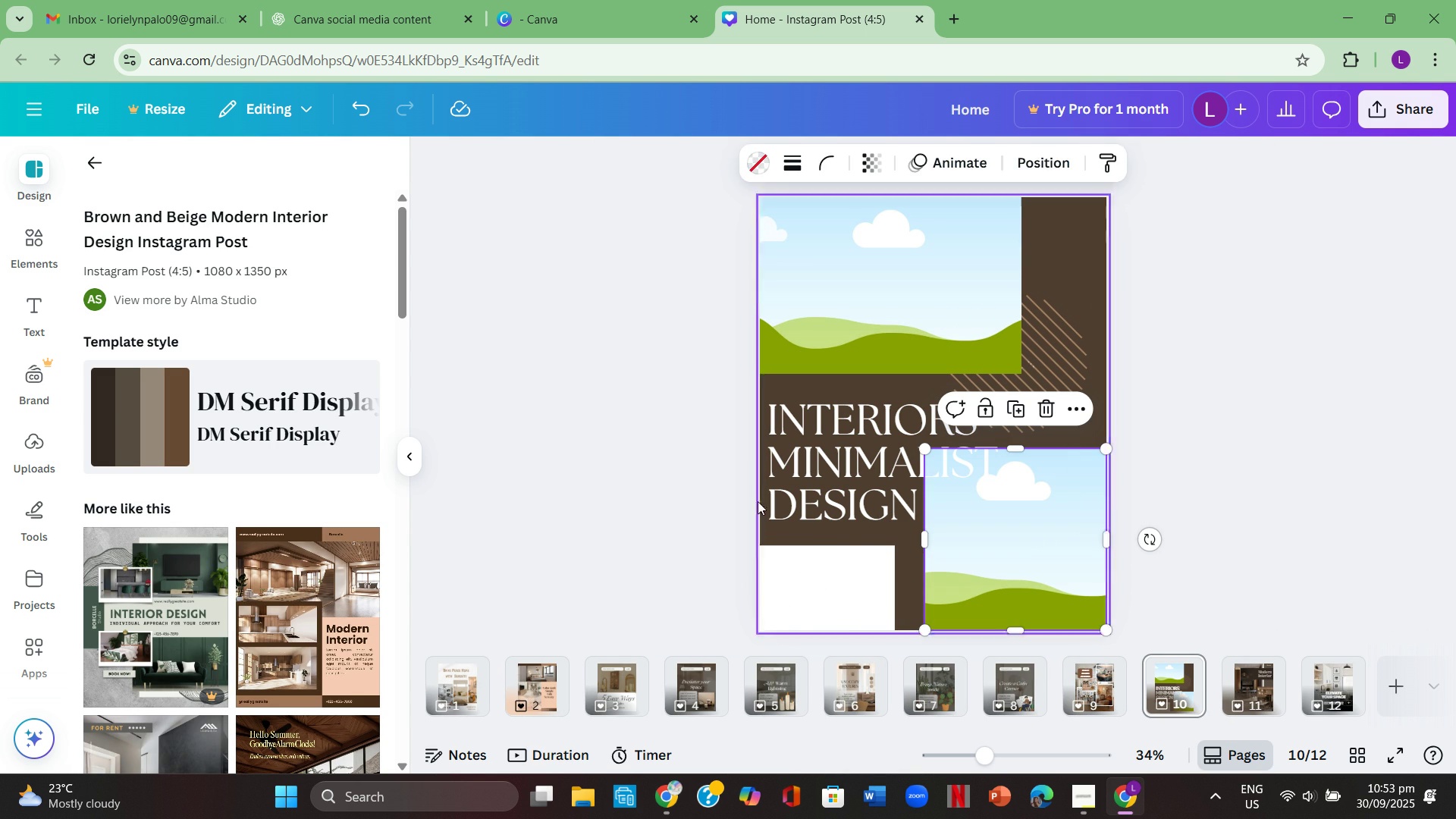 
left_click([750, 496])
 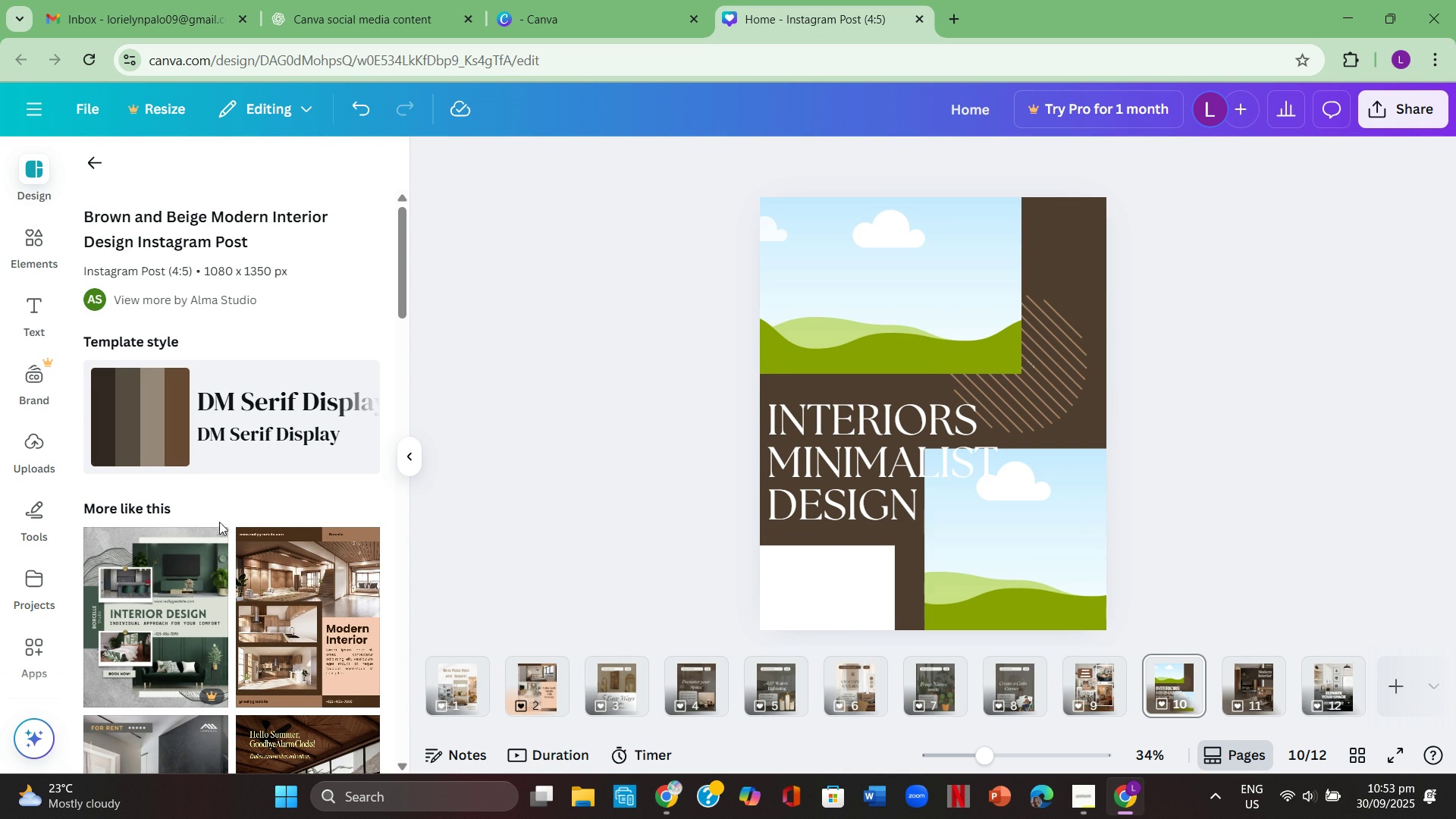 
scroll: coordinate [251, 529], scroll_direction: down, amount: 1.0
 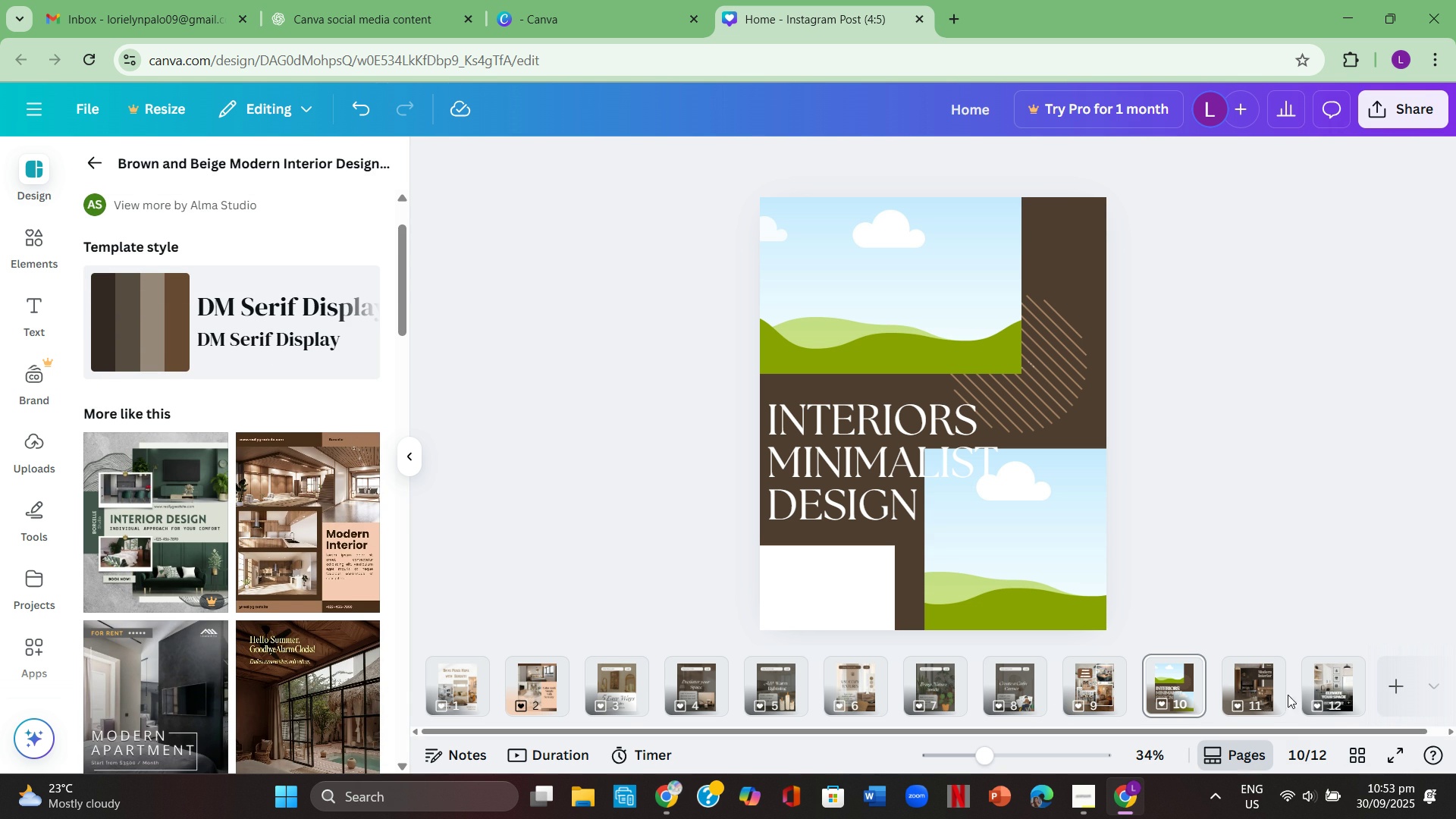 
left_click([1251, 676])
 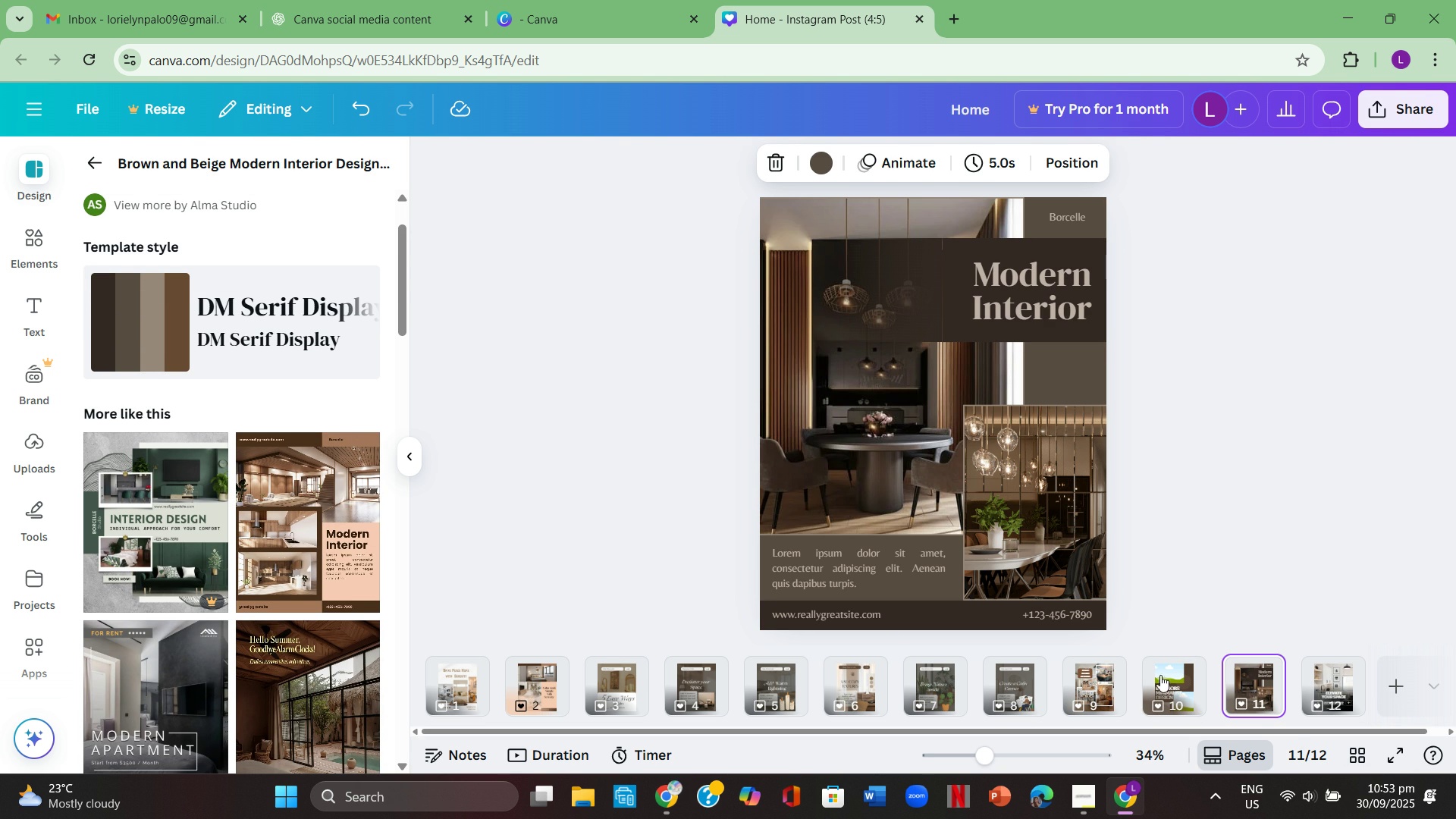 
left_click([1157, 676])
 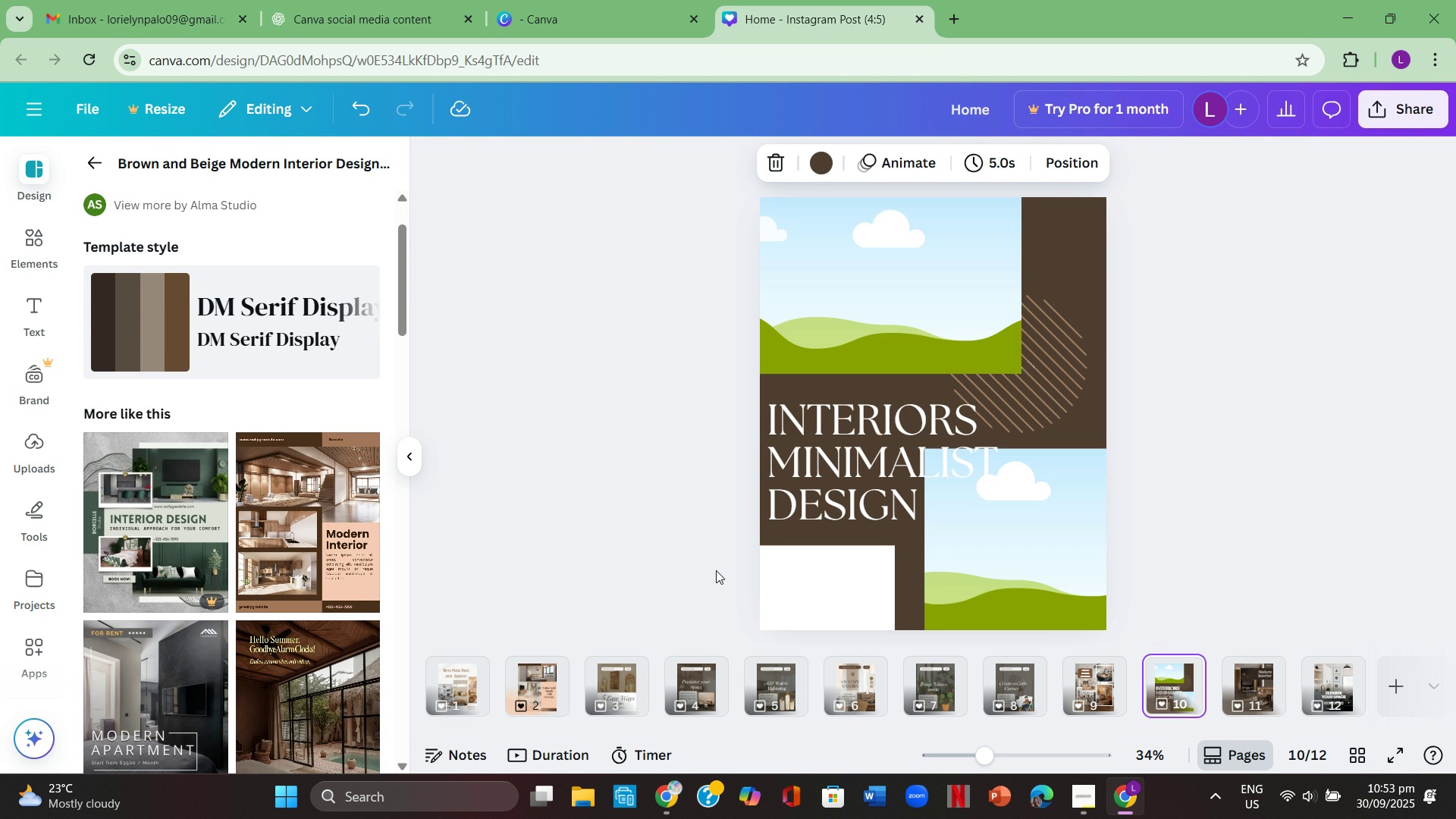 
wait(6.06)
 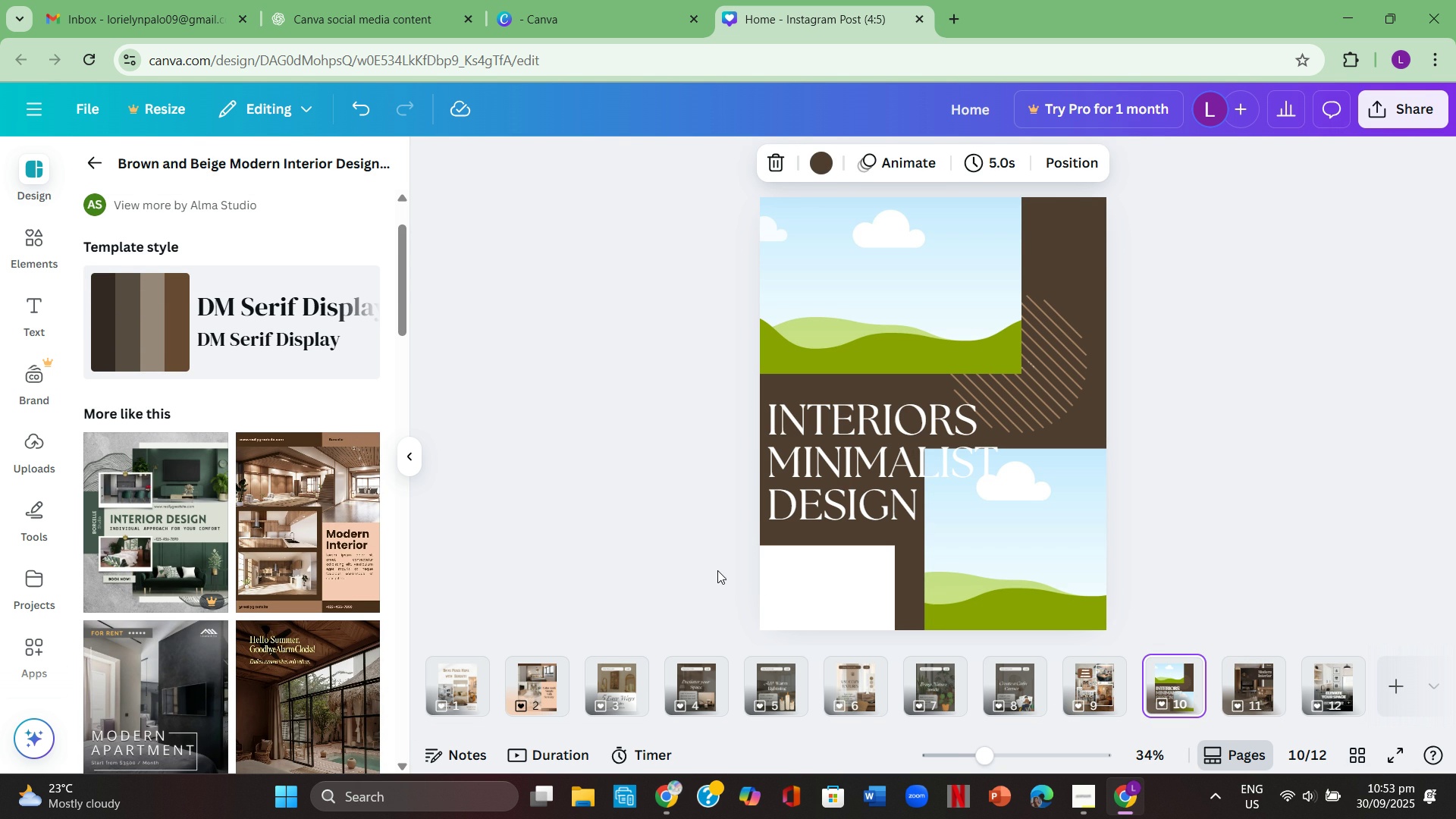 
left_click([27, 232])
 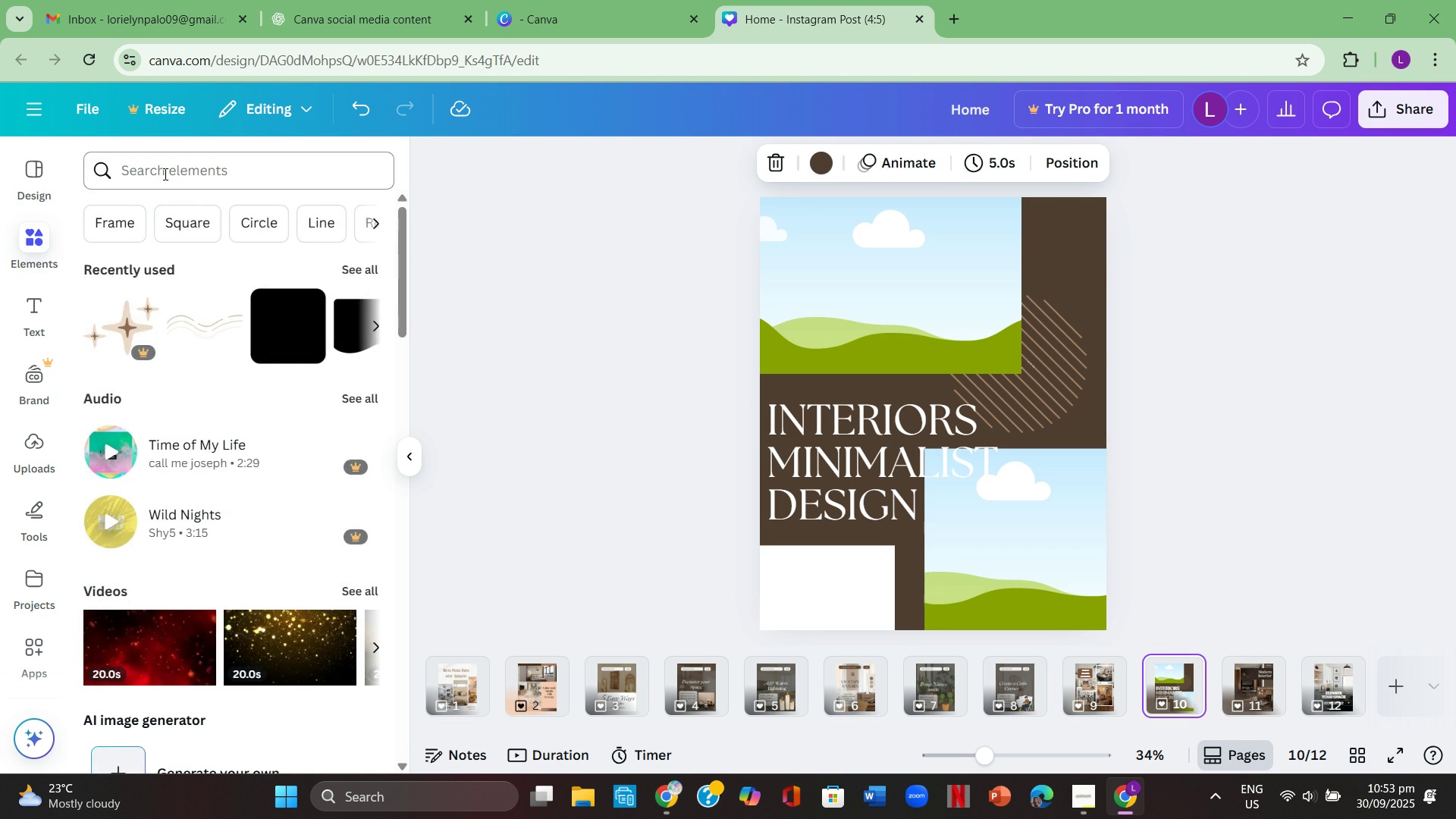 
left_click([164, 167])
 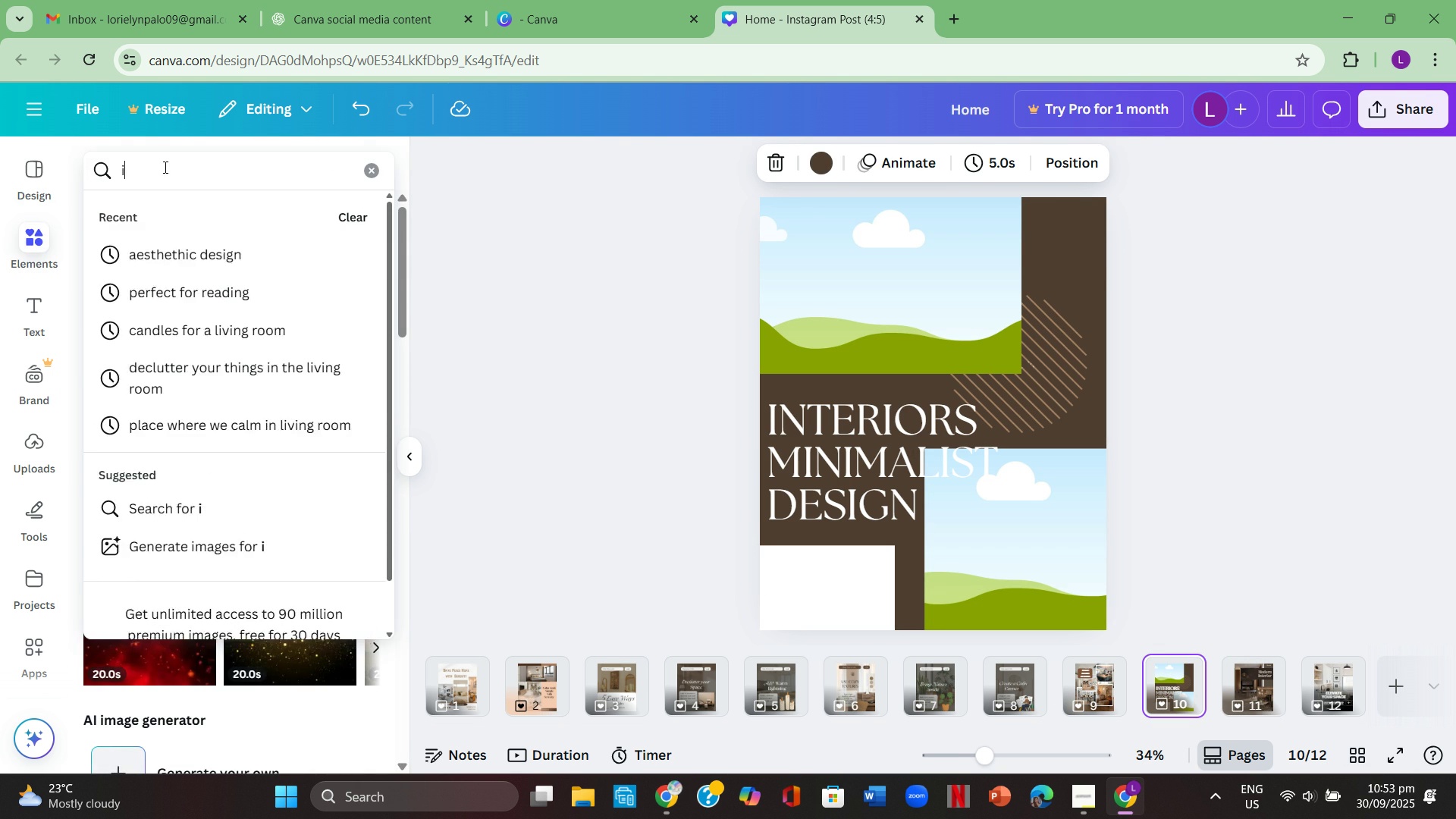 
type(interior )
 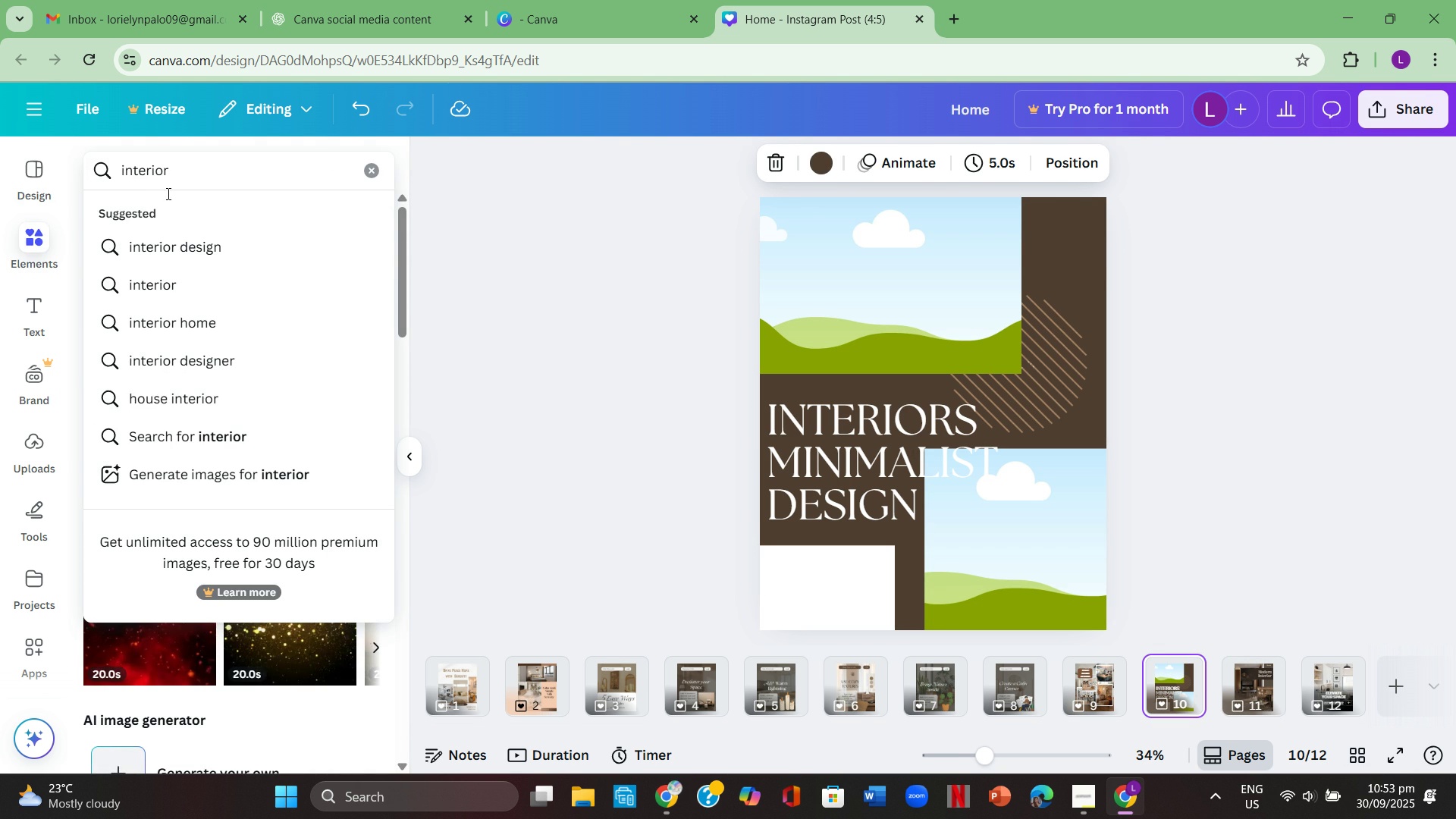 
left_click([193, 238])
 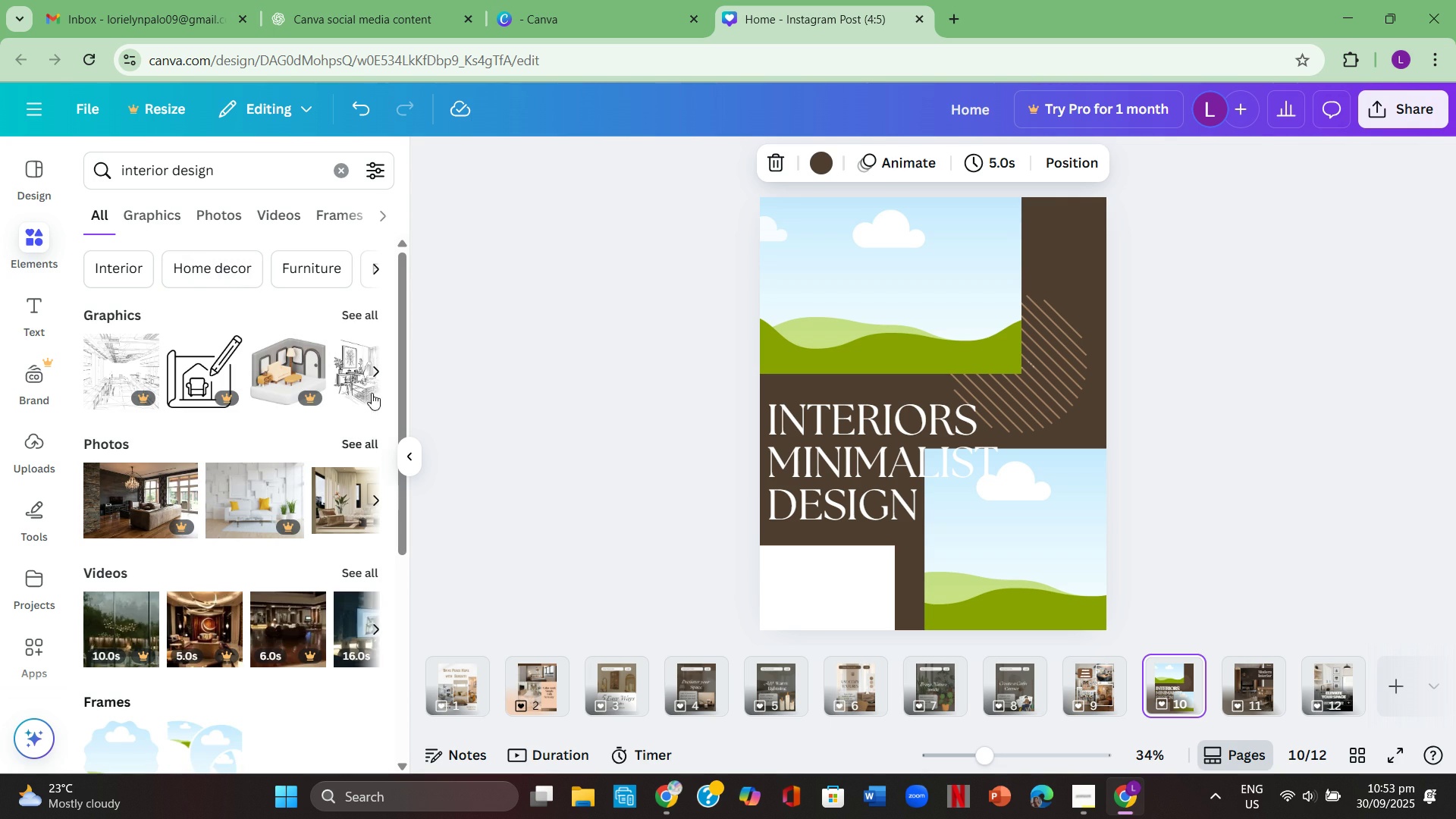 
left_click([359, 319])
 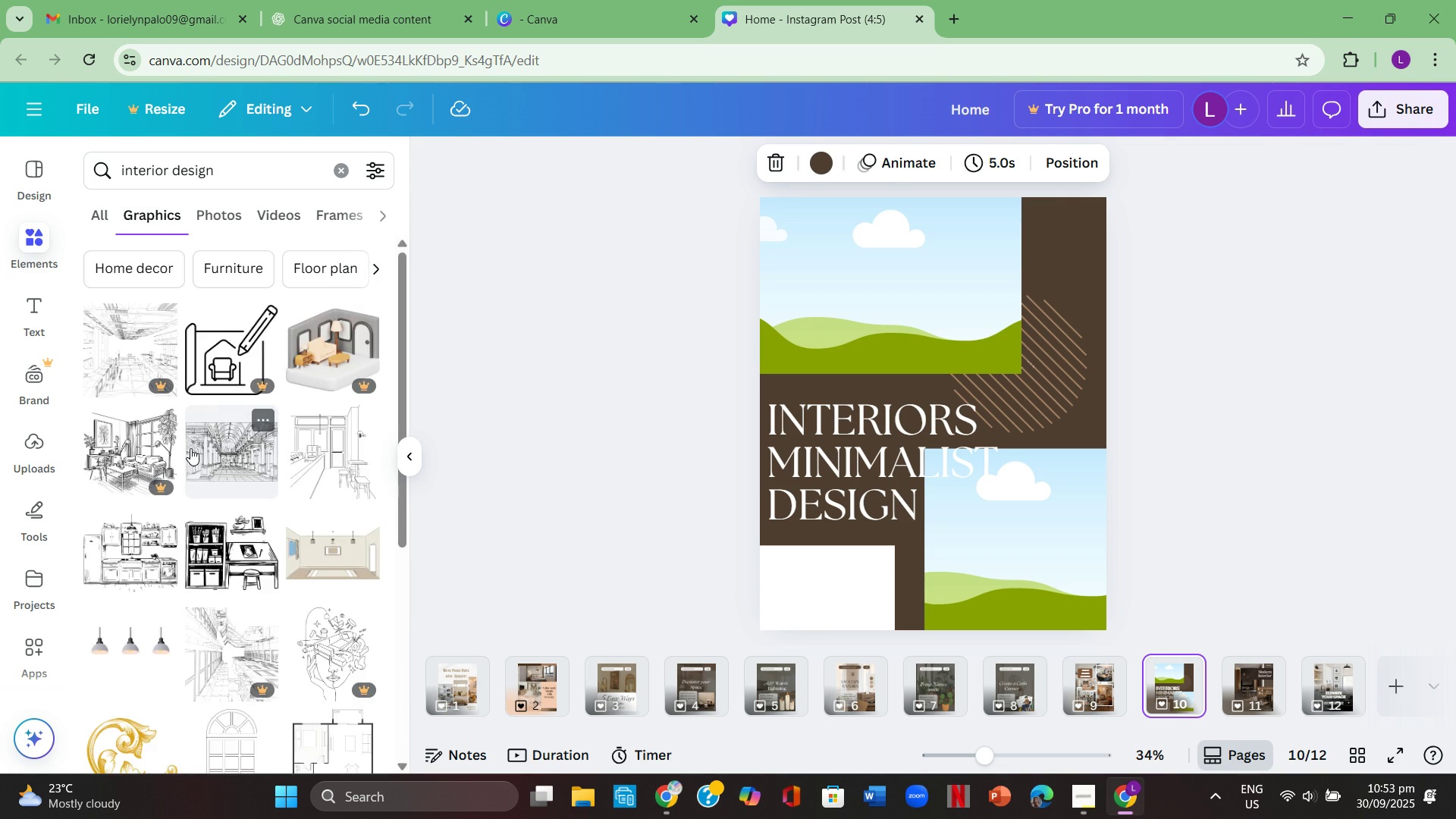 
scroll: coordinate [206, 440], scroll_direction: down, amount: 11.0
 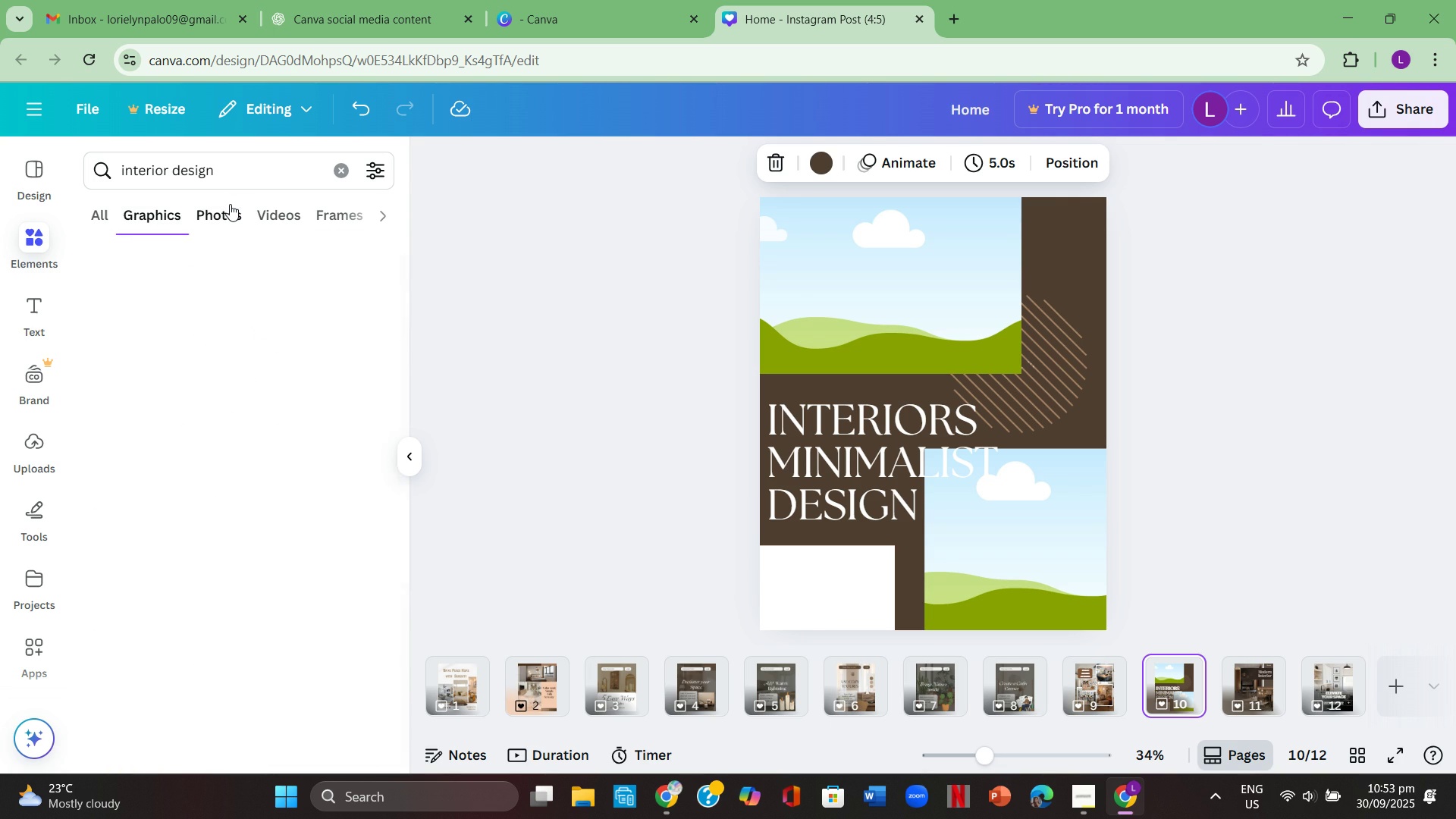 
left_click([230, 204])
 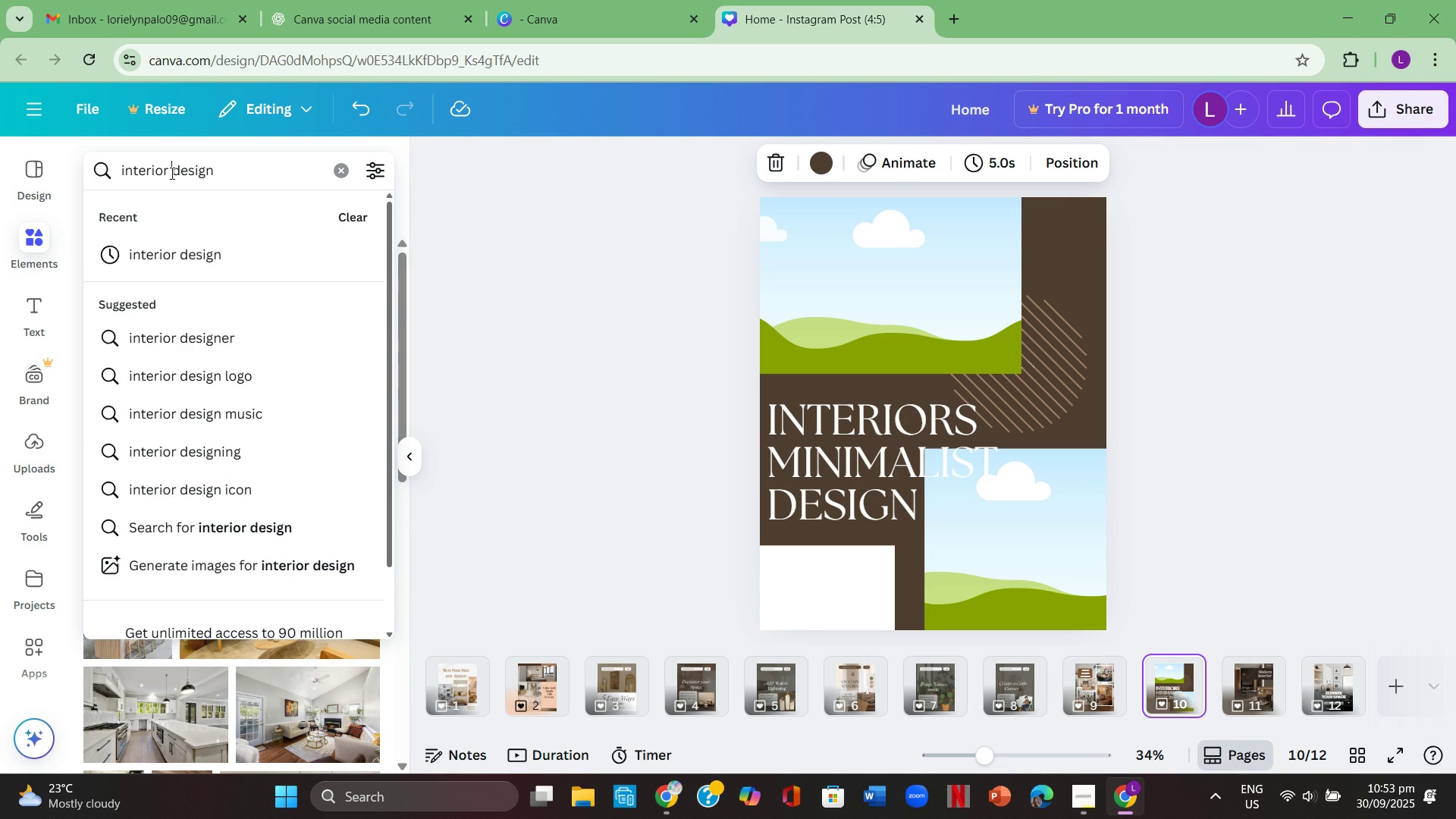 
left_click([171, 173])
 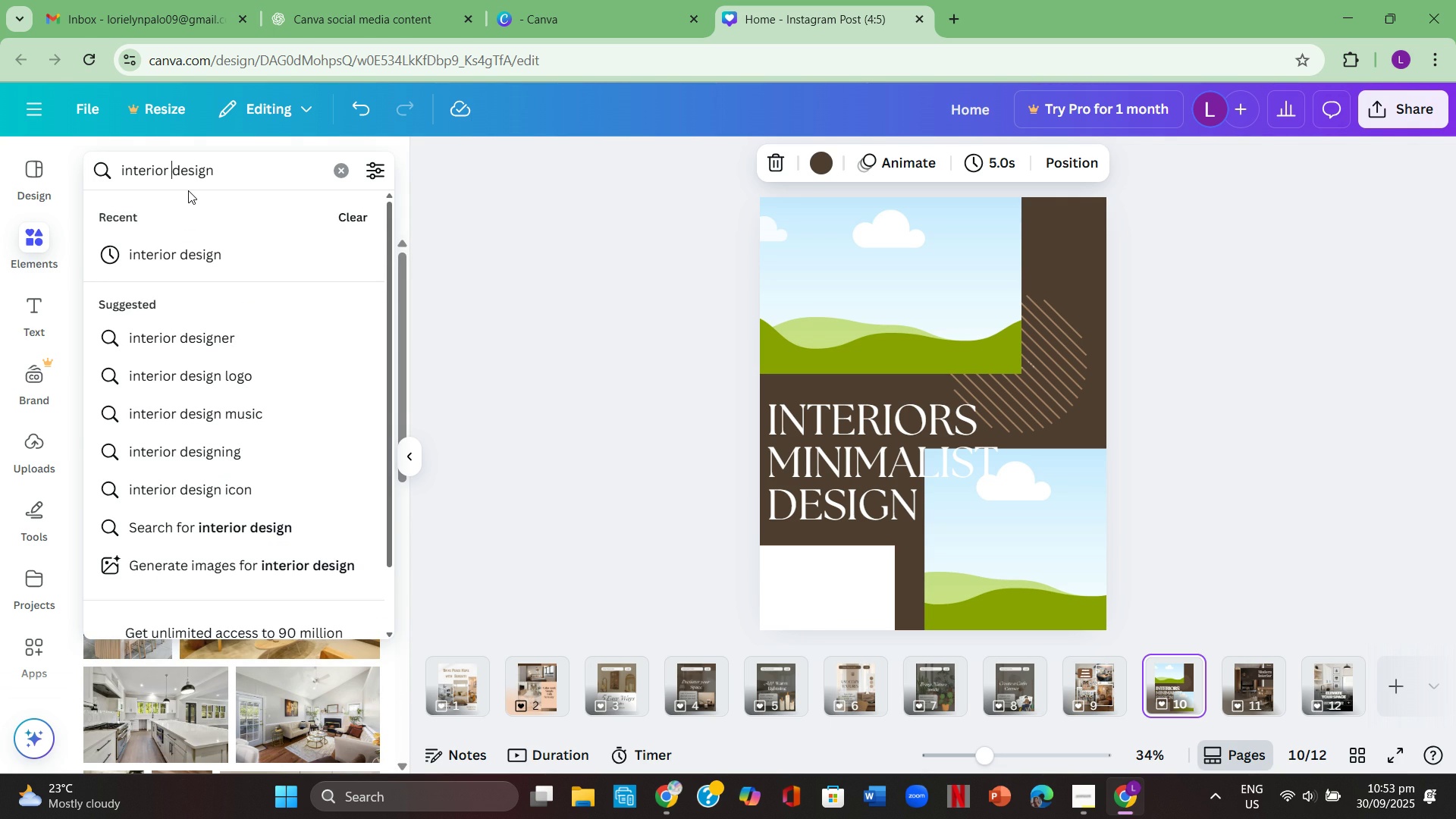 
type( minimalist )
 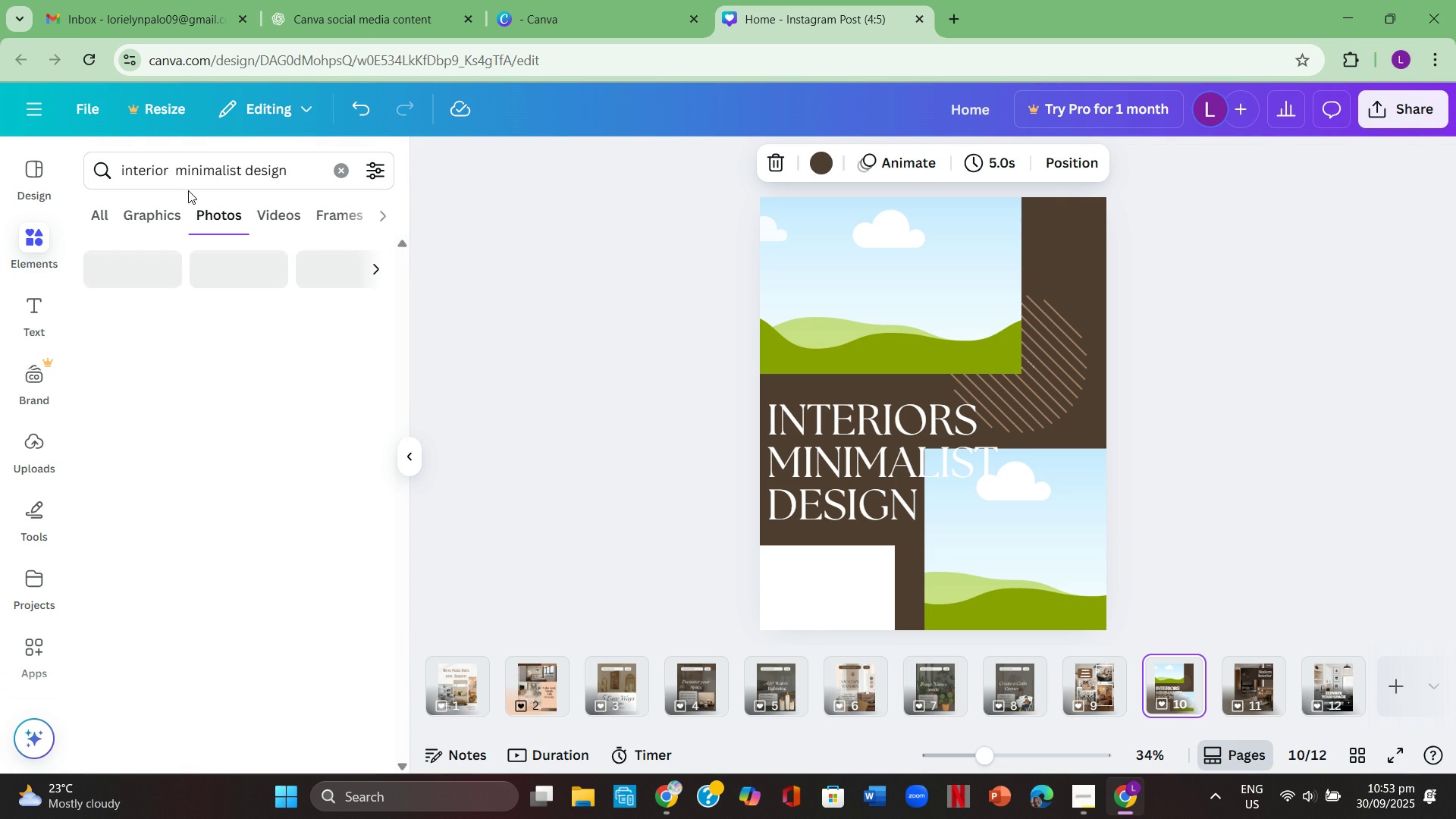 
key(Enter)
 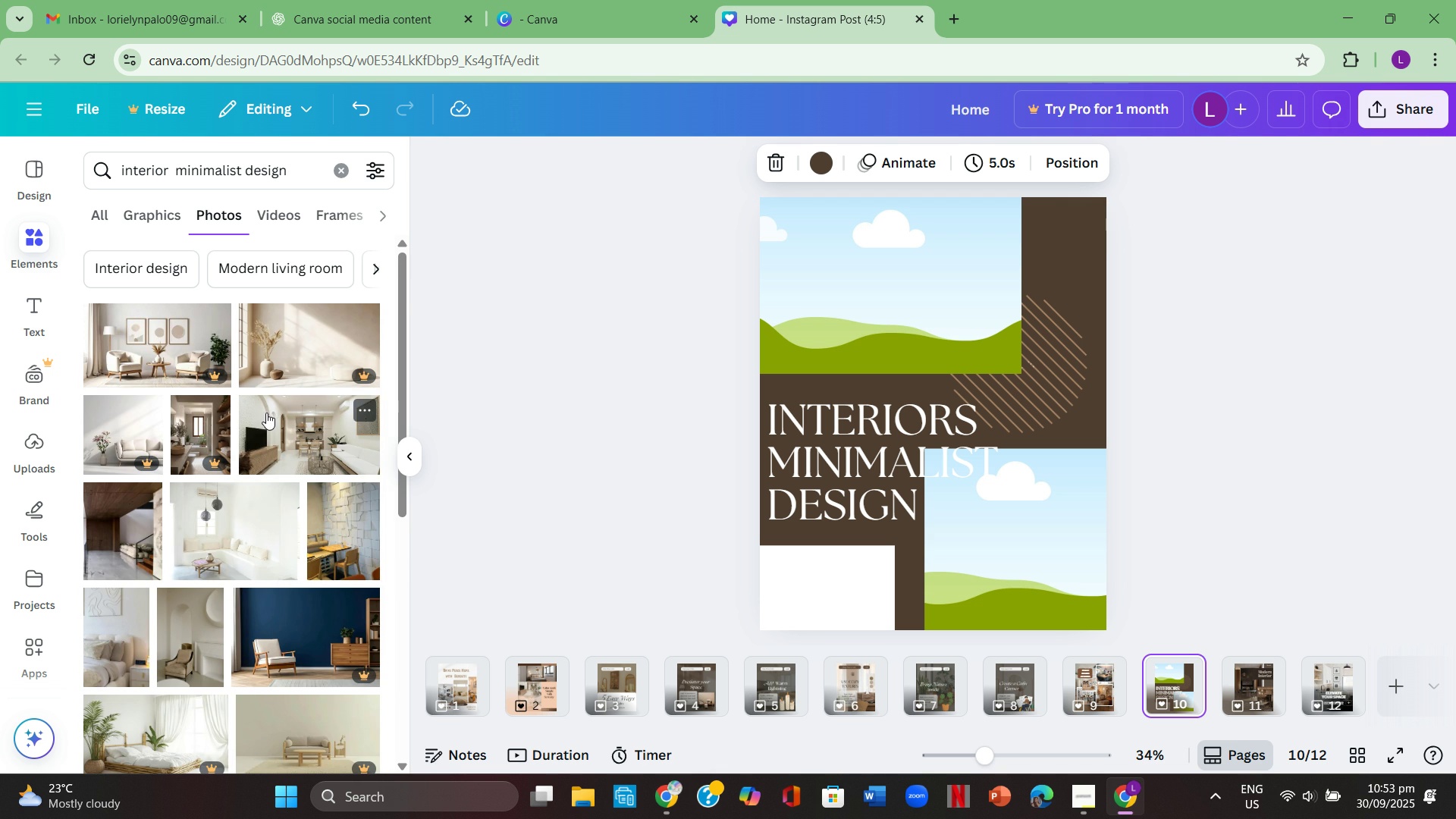 
scroll: coordinate [282, 413], scroll_direction: down, amount: 9.0
 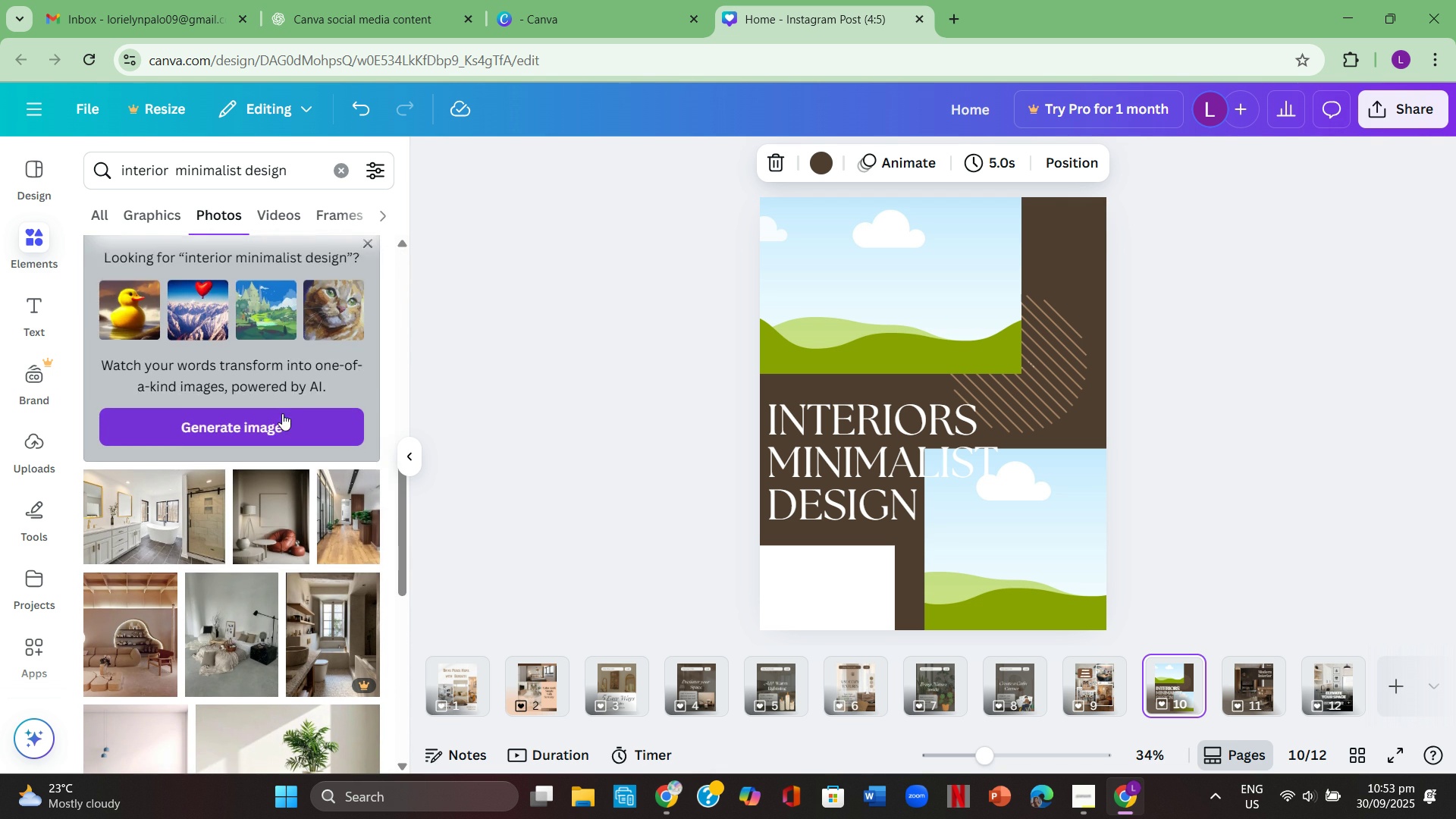 
scroll: coordinate [282, 413], scroll_direction: down, amount: 2.0
 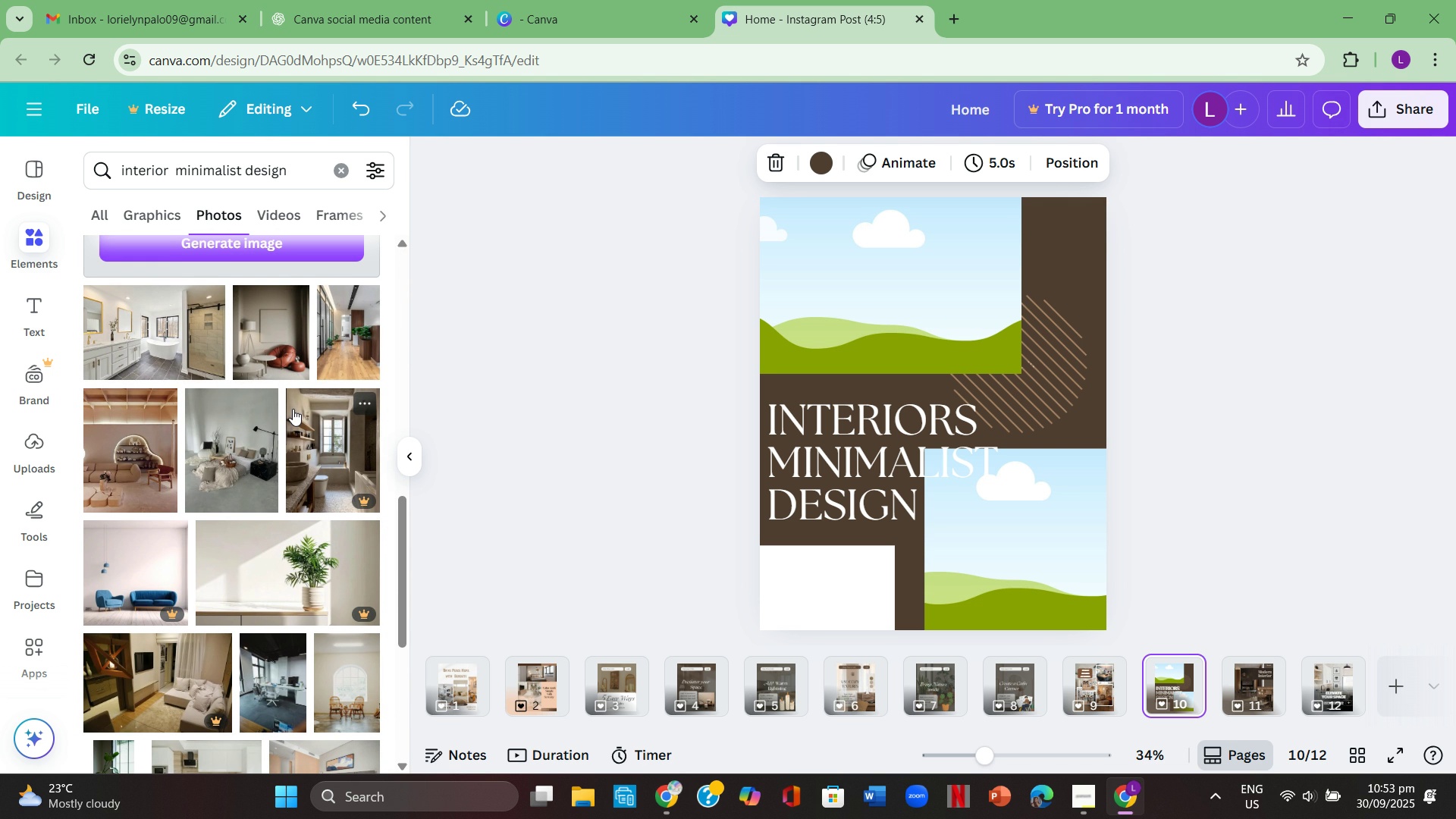 
wait(11.79)
 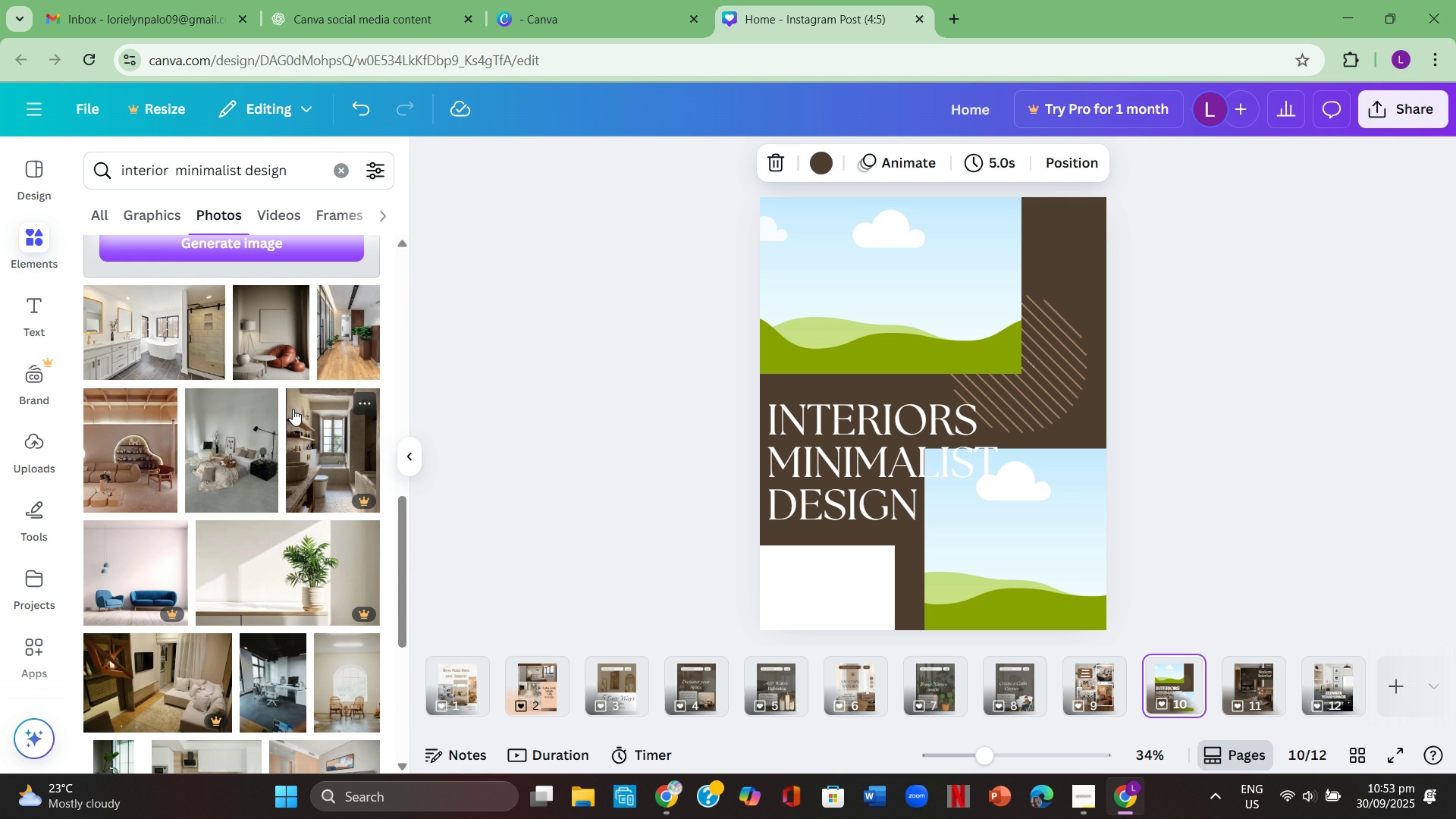 
scroll: coordinate [232, 449], scroll_direction: down, amount: 10.0
 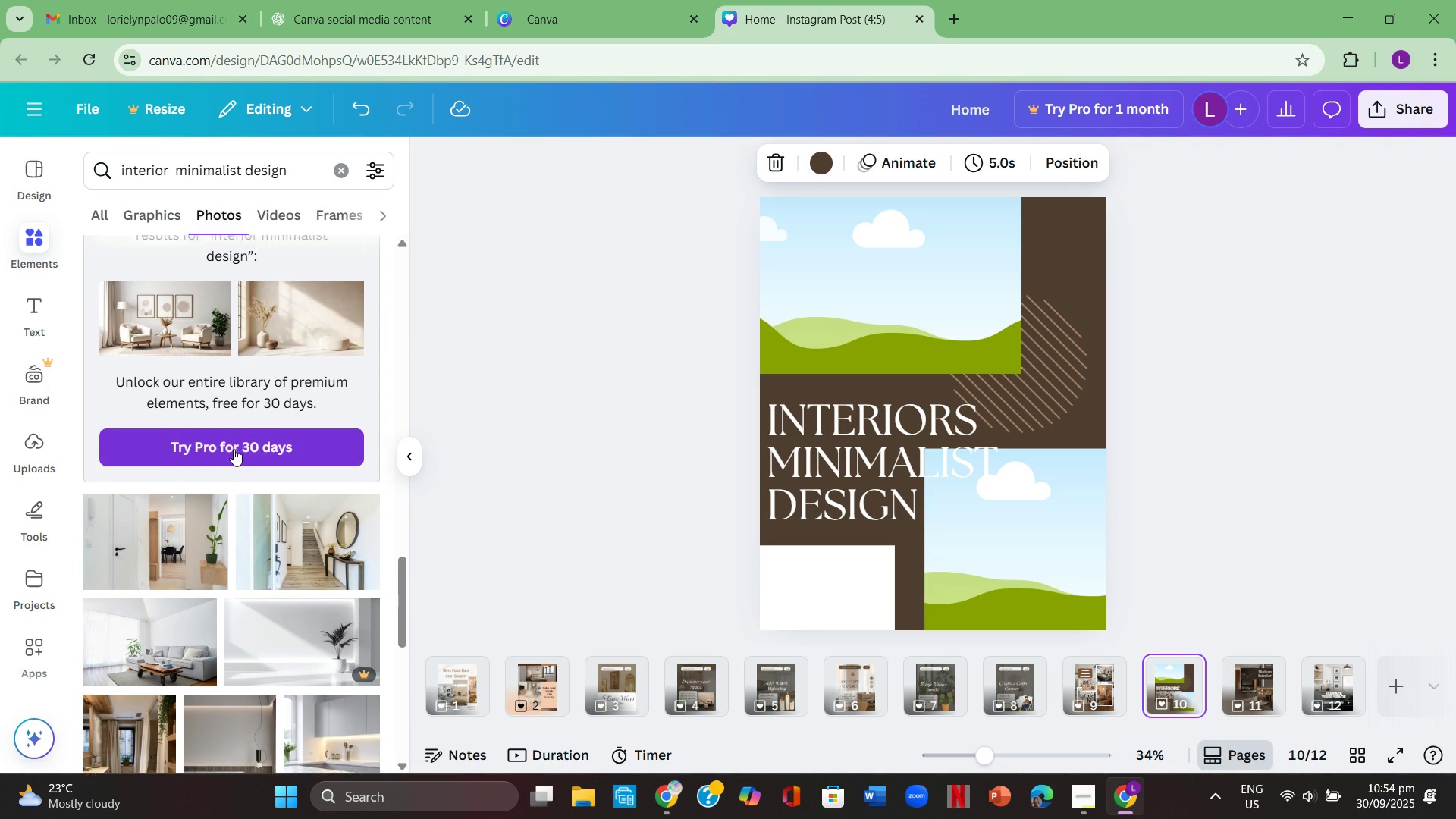 
scroll: coordinate [234, 449], scroll_direction: down, amount: 4.0
 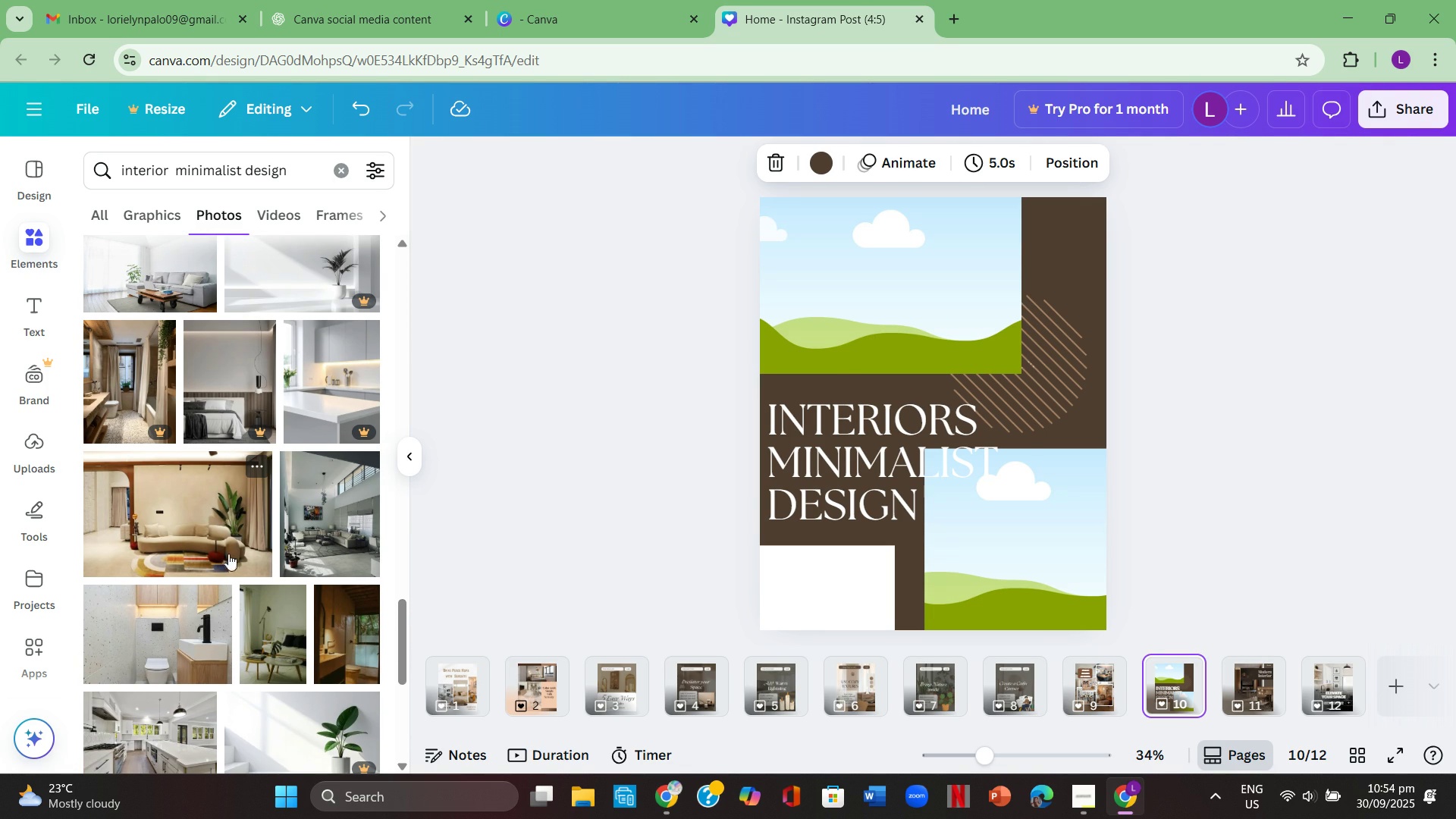 
left_click([199, 524])
 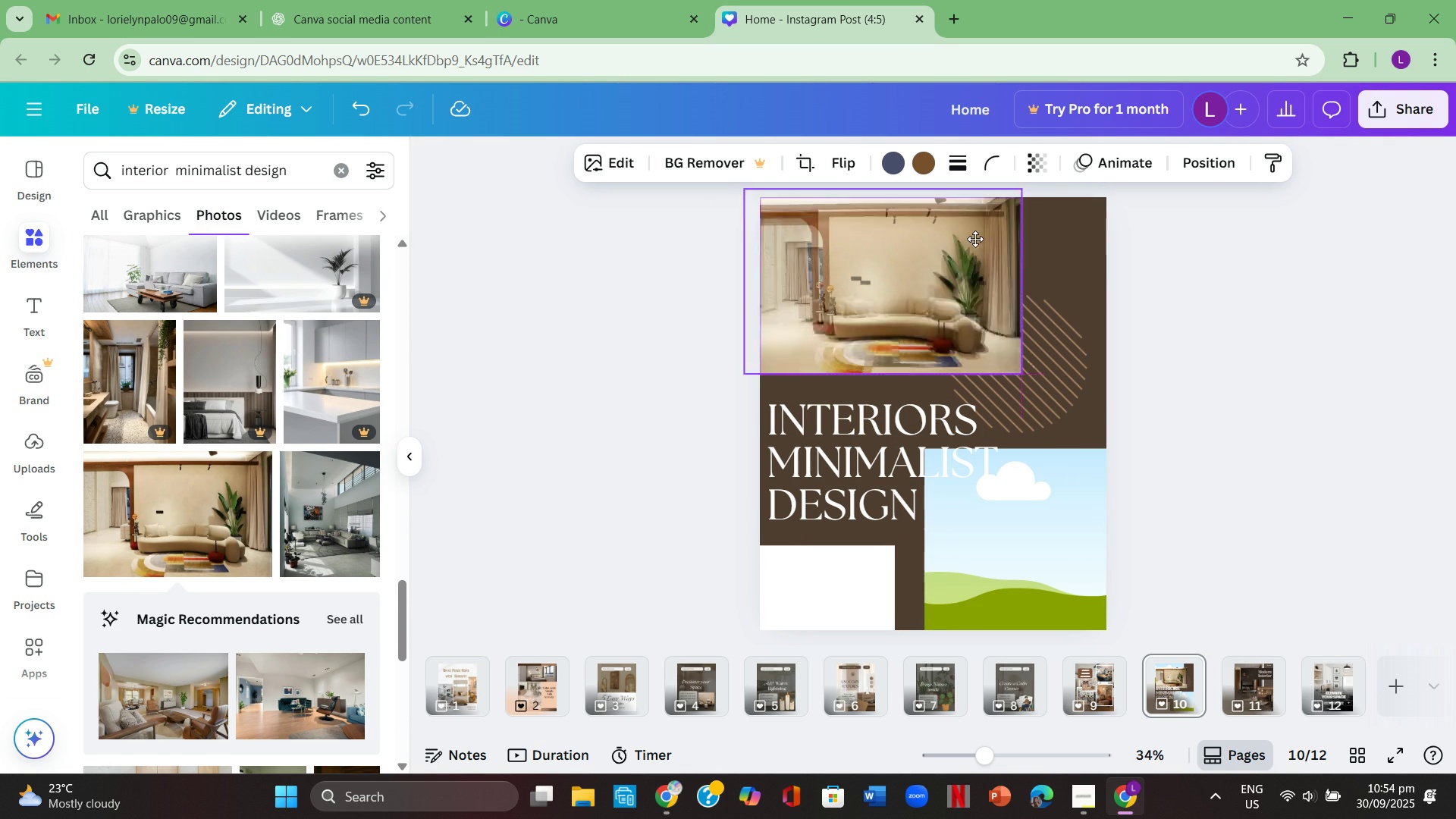 
left_click([1222, 331])
 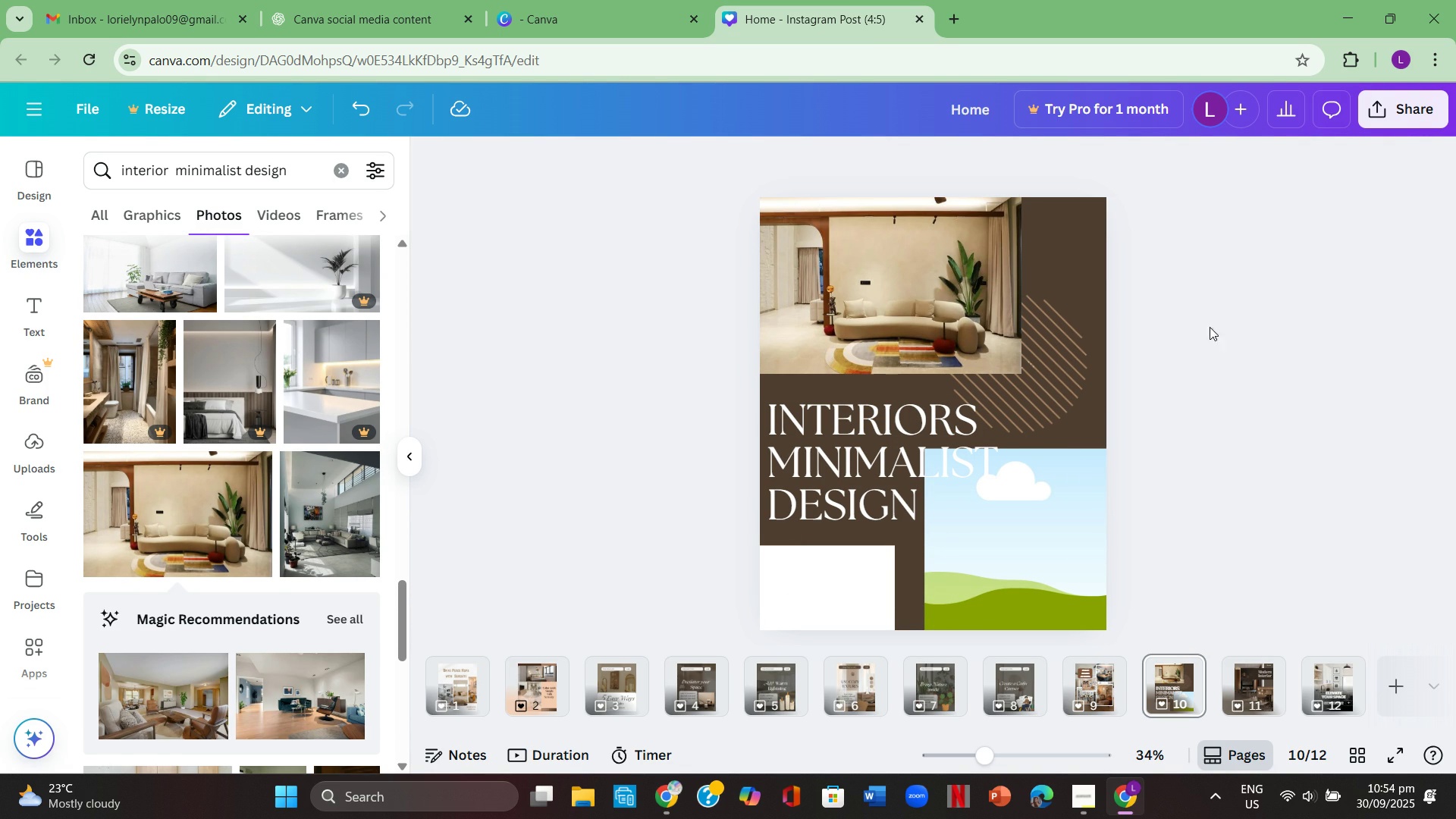 
scroll: coordinate [265, 520], scroll_direction: down, amount: 12.0
 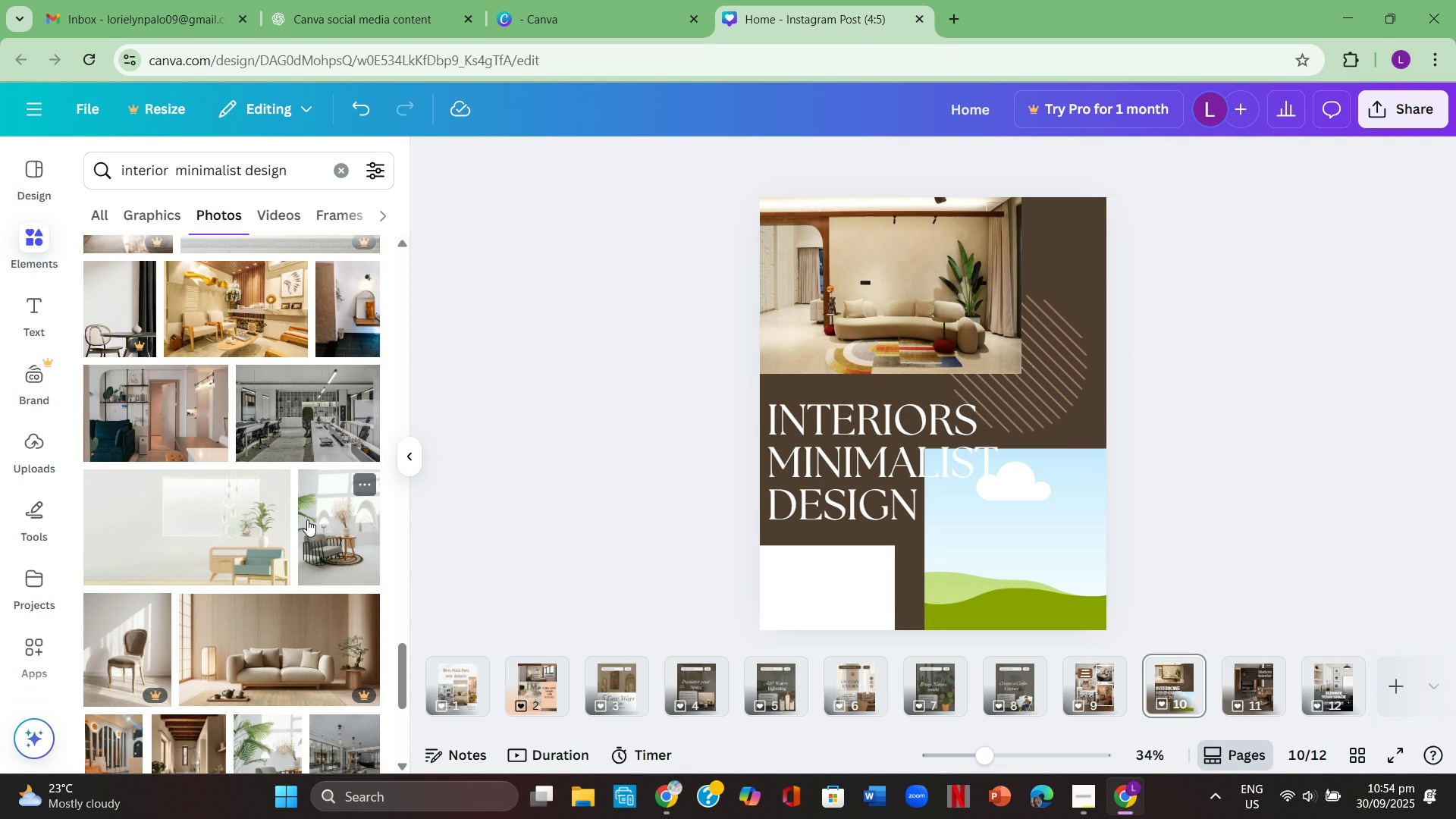 
scroll: coordinate [307, 519], scroll_direction: down, amount: 9.0
 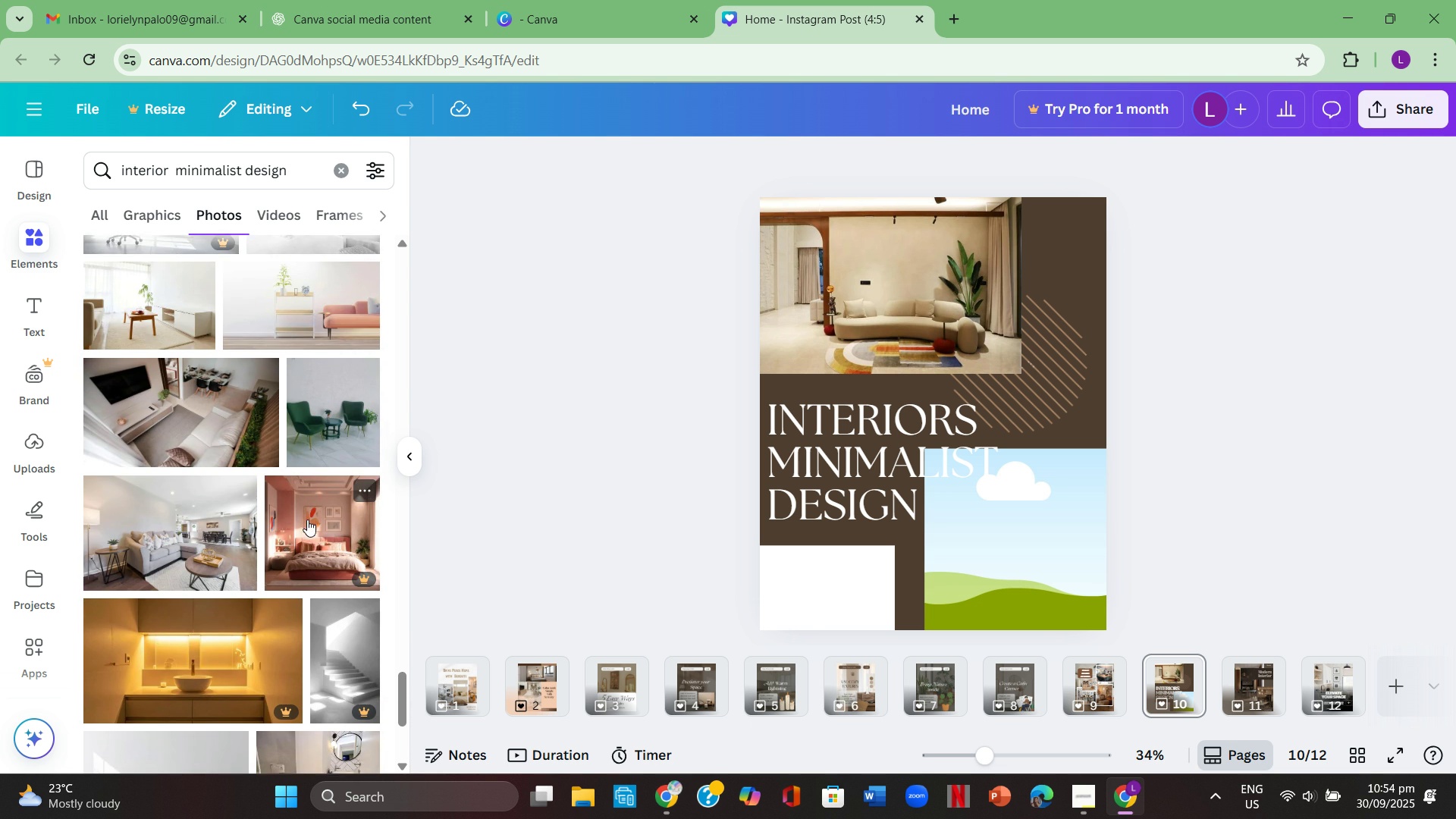 
scroll: coordinate [328, 495], scroll_direction: down, amount: 6.0
 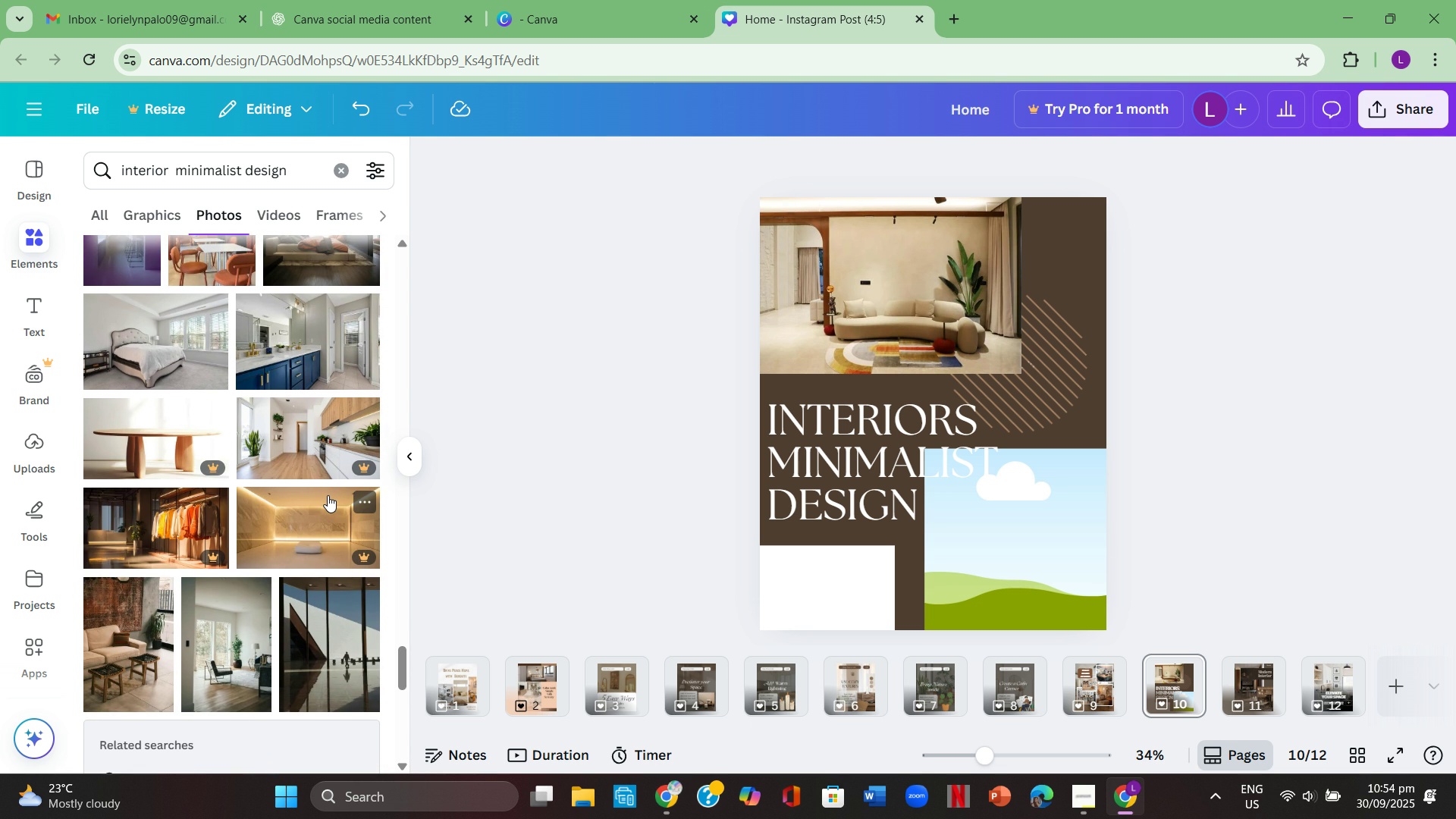 
scroll: coordinate [272, 585], scroll_direction: down, amount: 3.0
 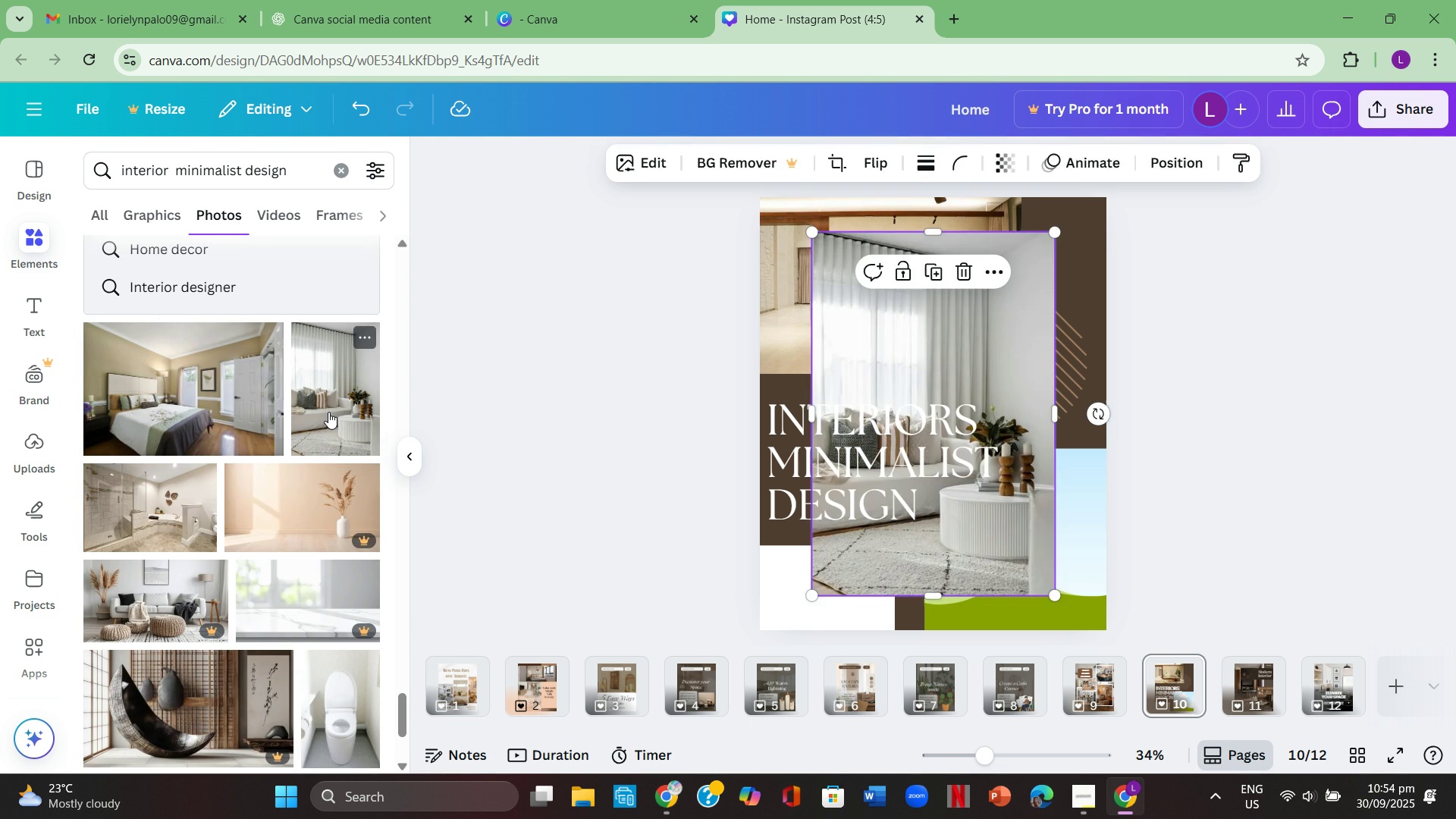 
left_click([328, 412])
 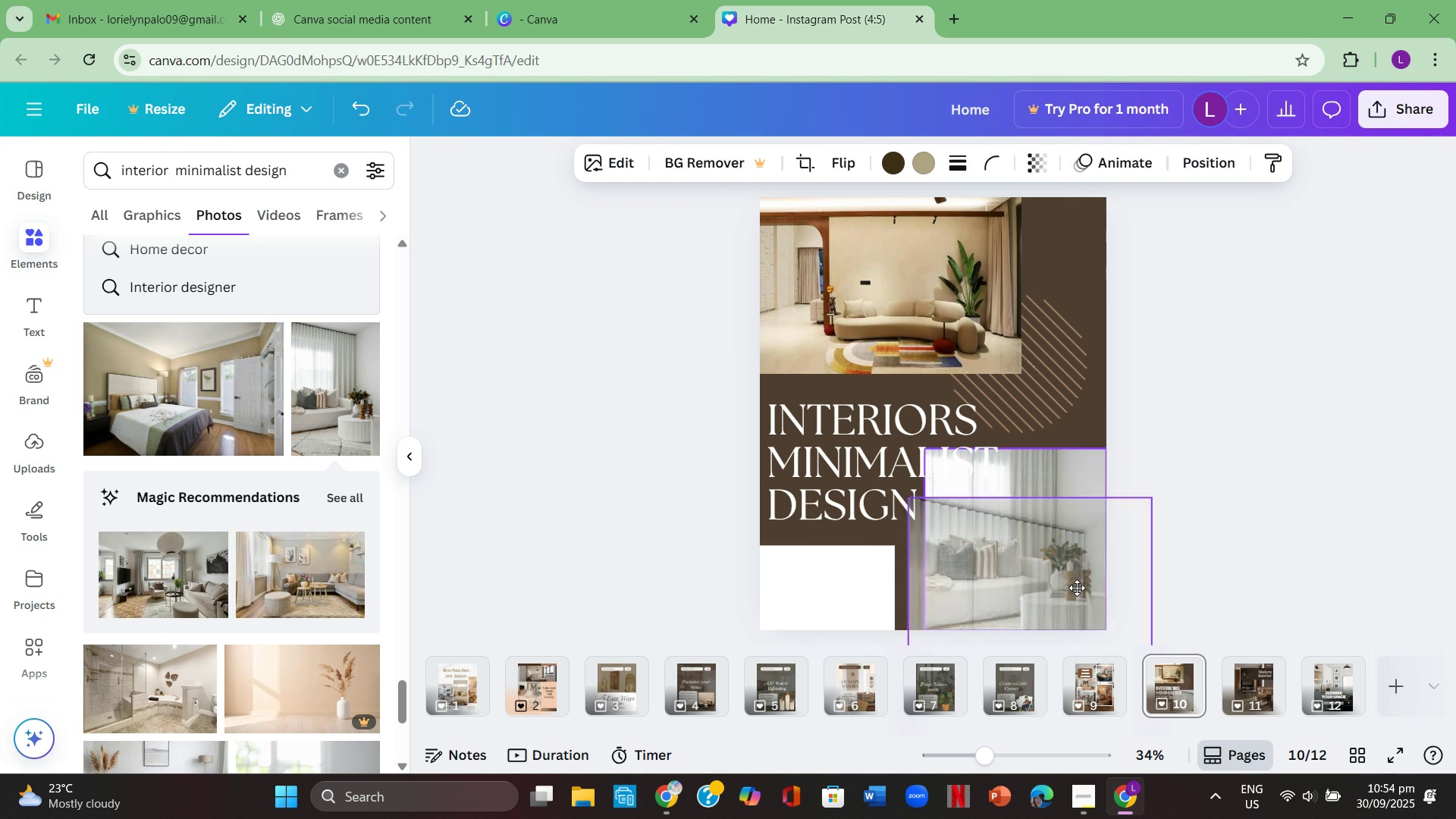 
left_click([1227, 498])
 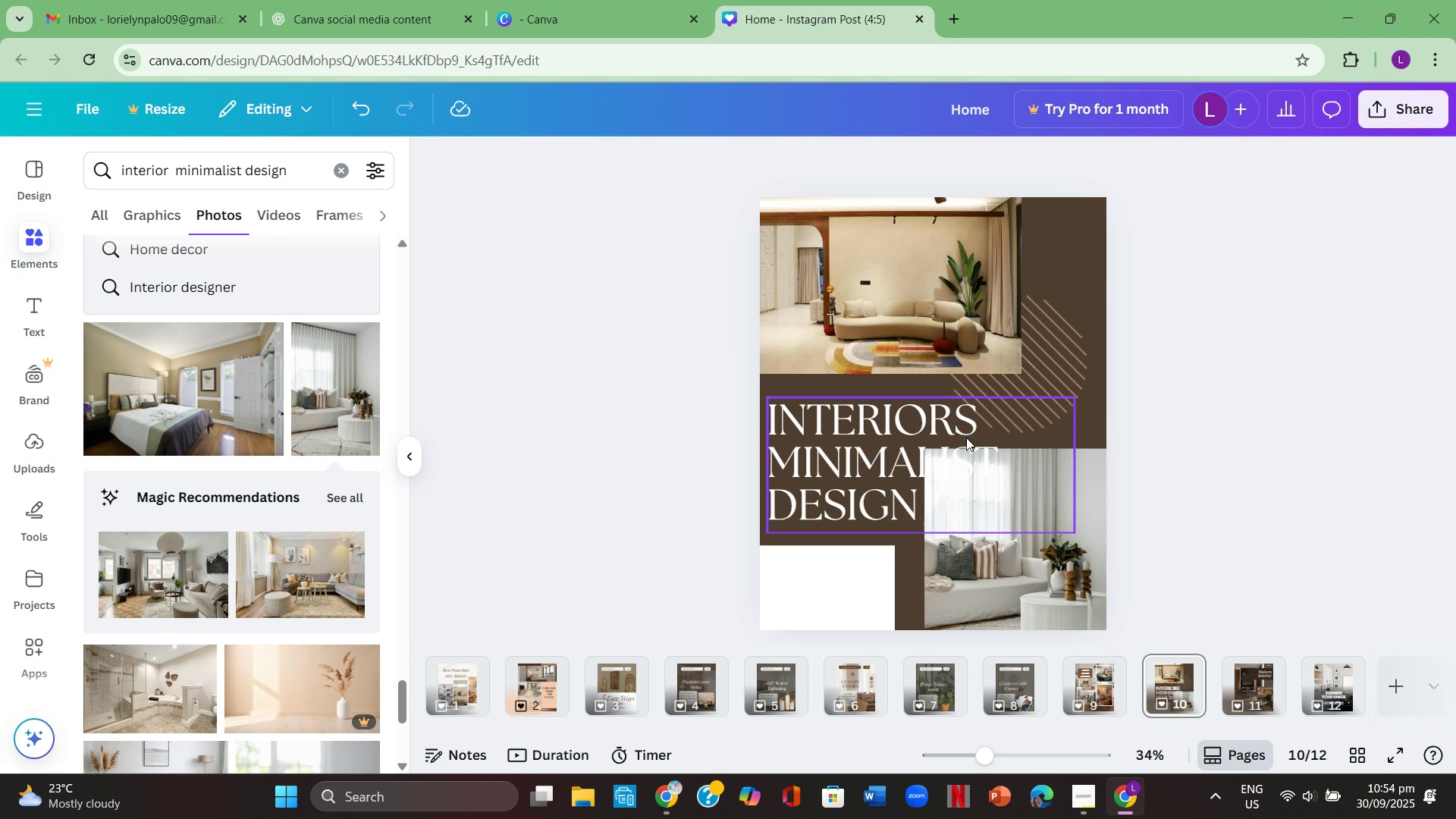 
left_click([905, 295])
 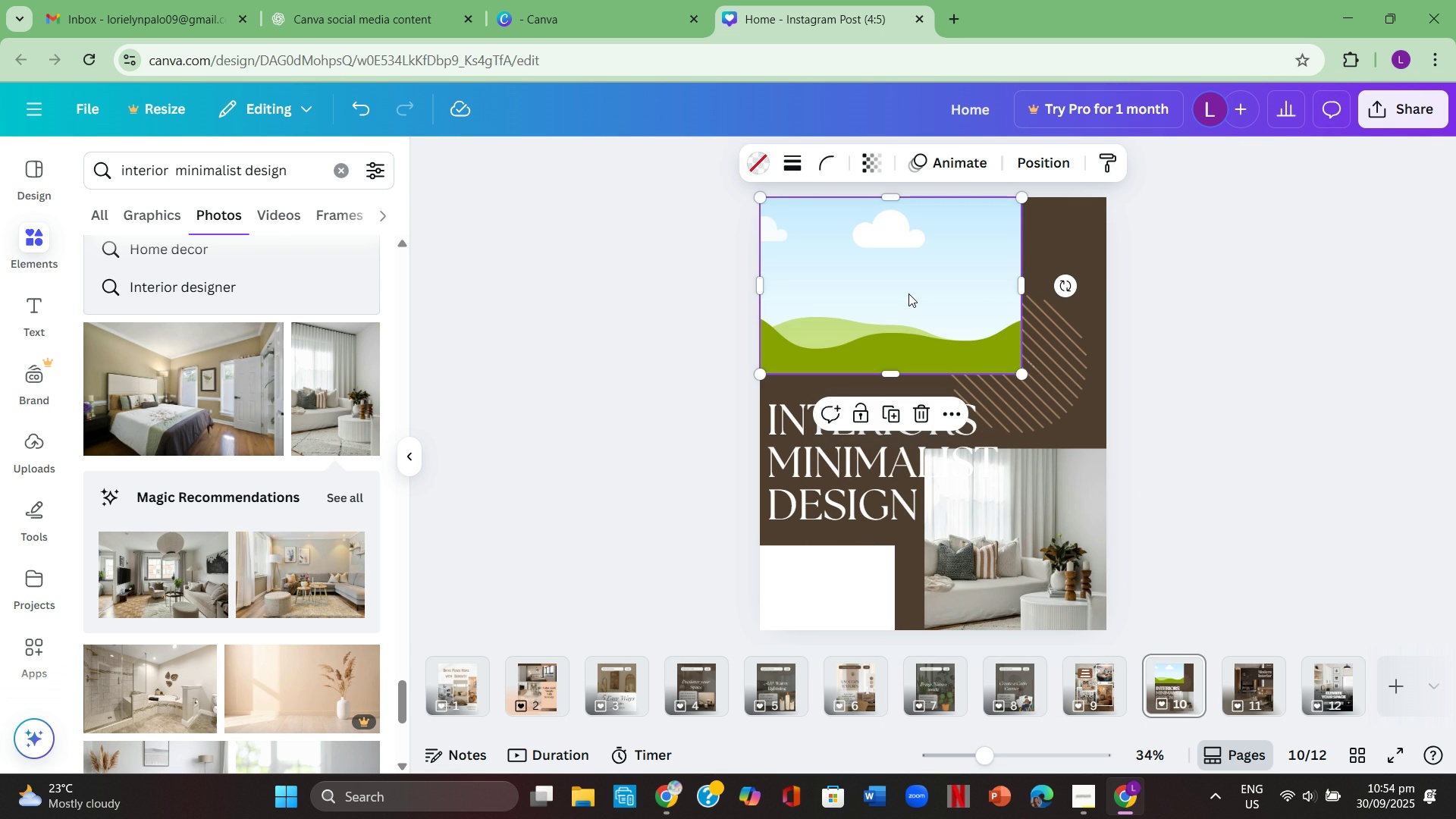 
key(Backspace)
 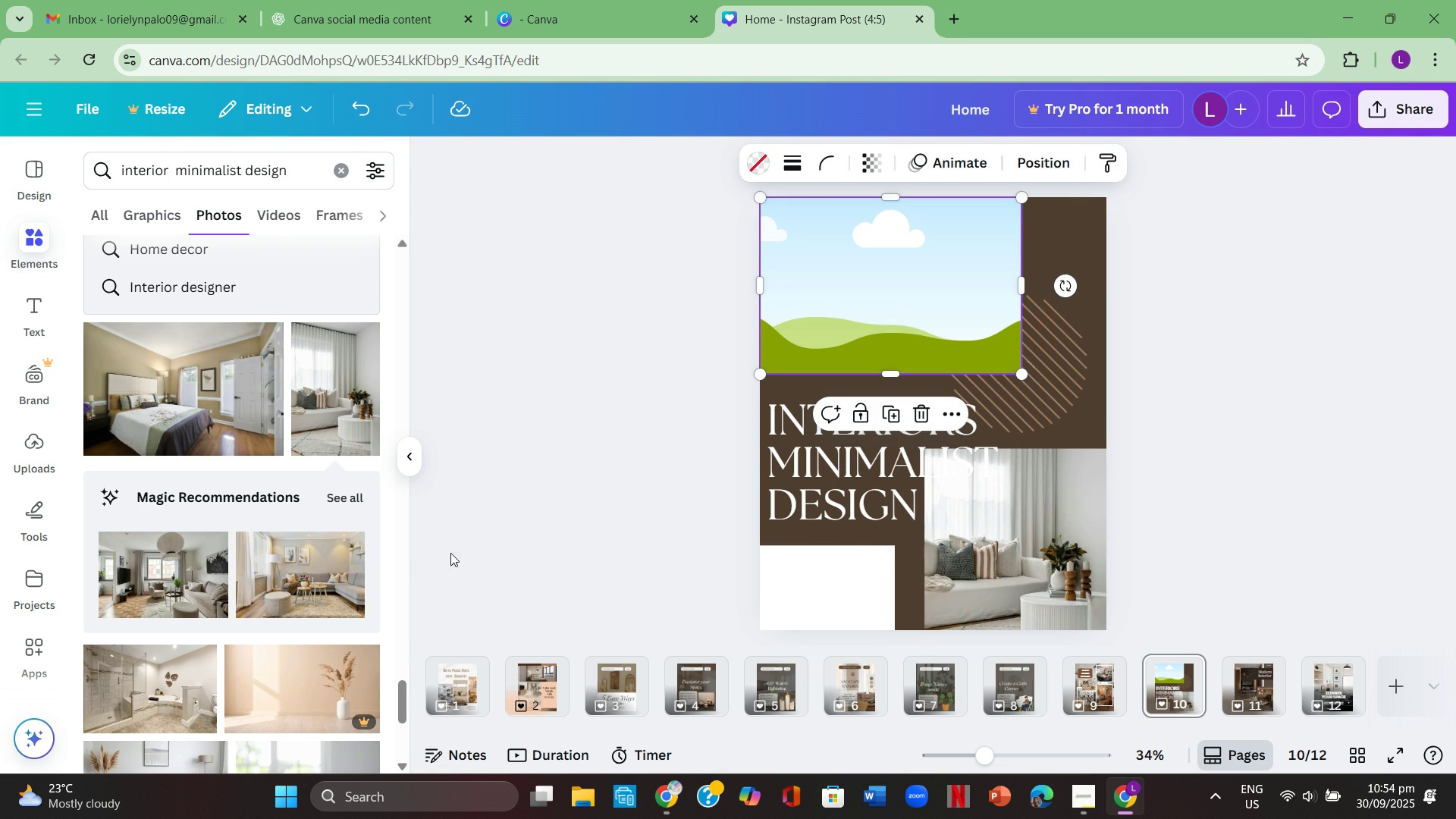 
scroll: coordinate [294, 567], scroll_direction: down, amount: 1.0
 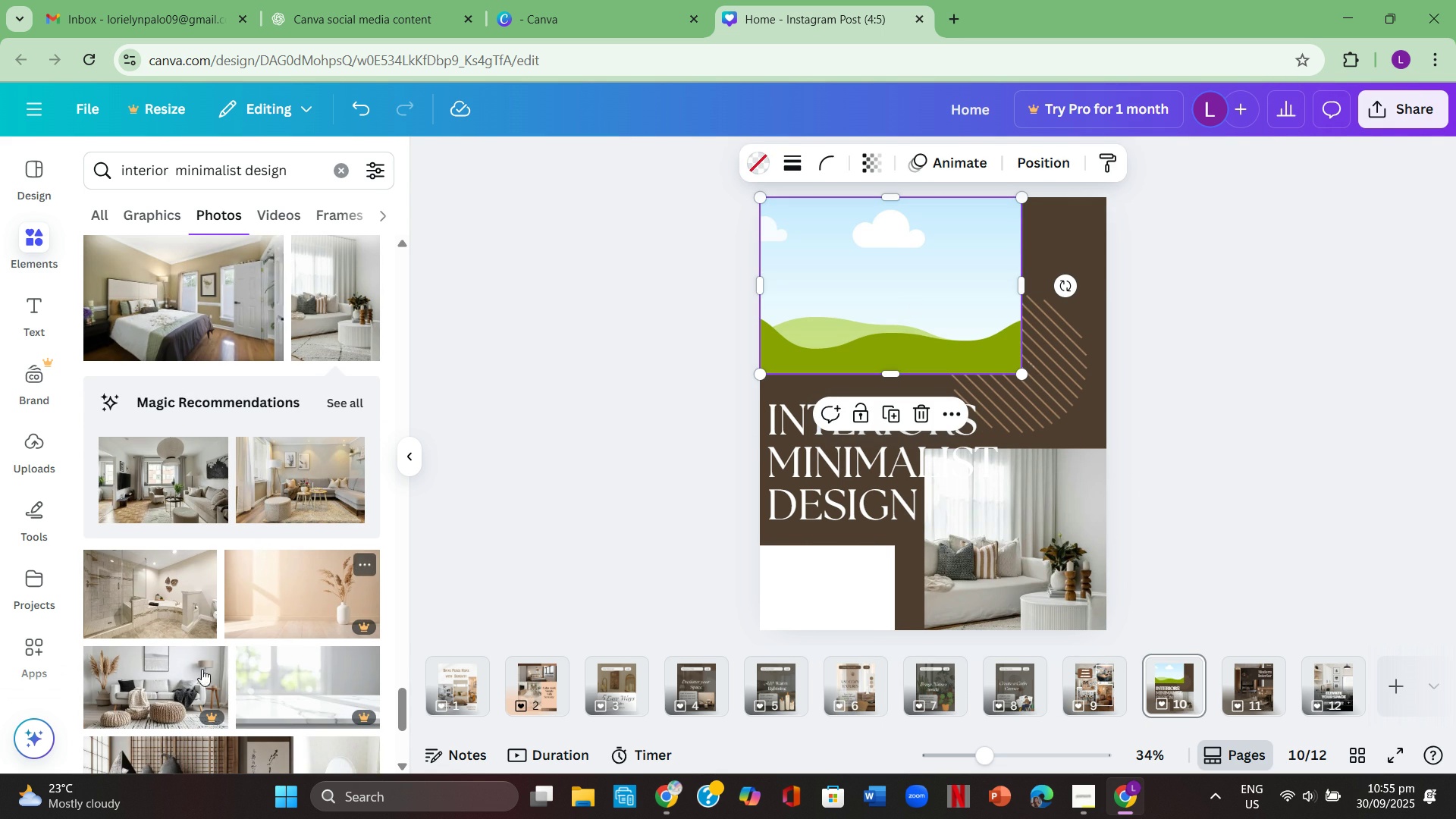 
left_click([165, 679])
 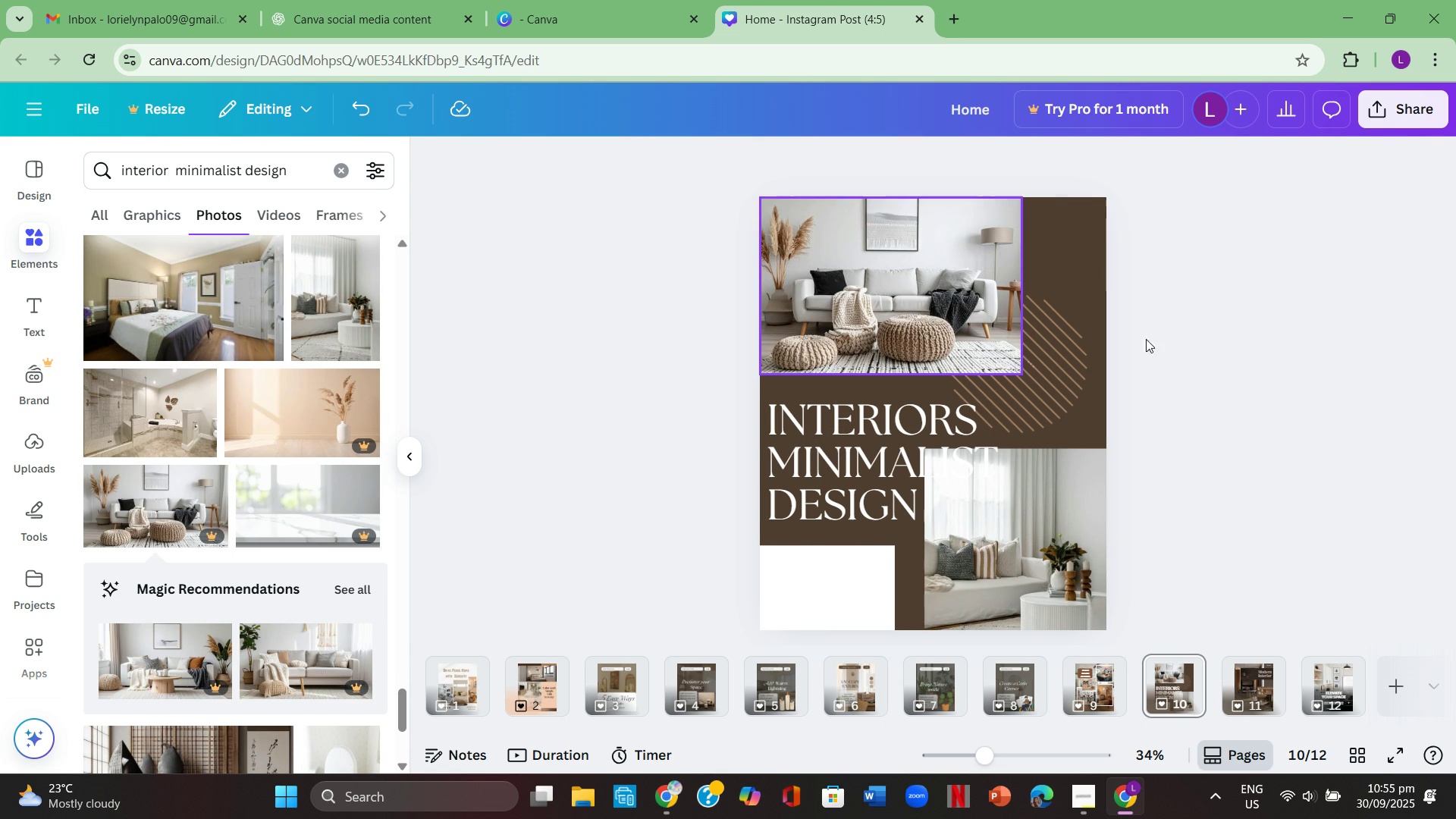 
left_click([1188, 345])
 